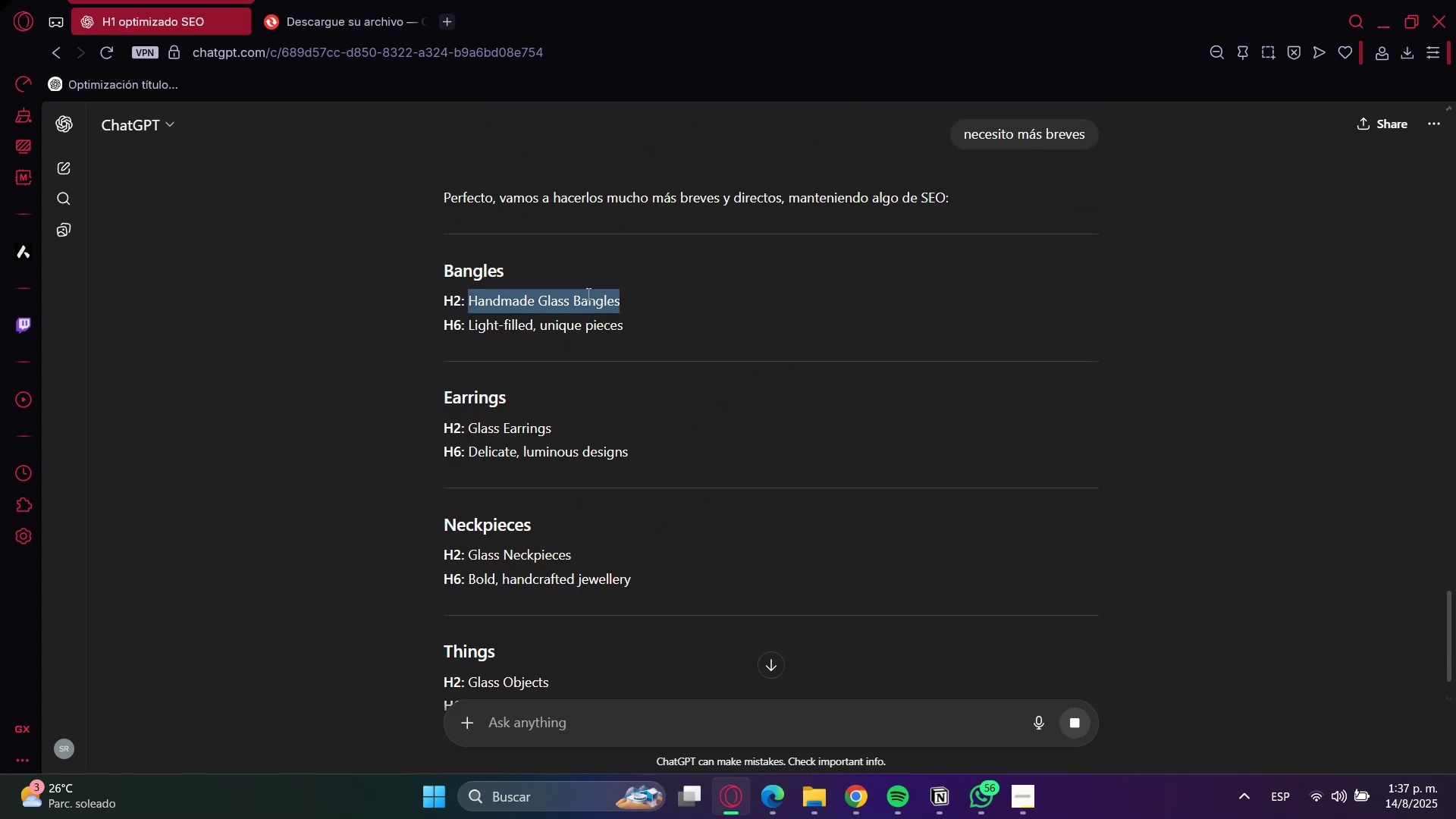 
key(Control+C)
 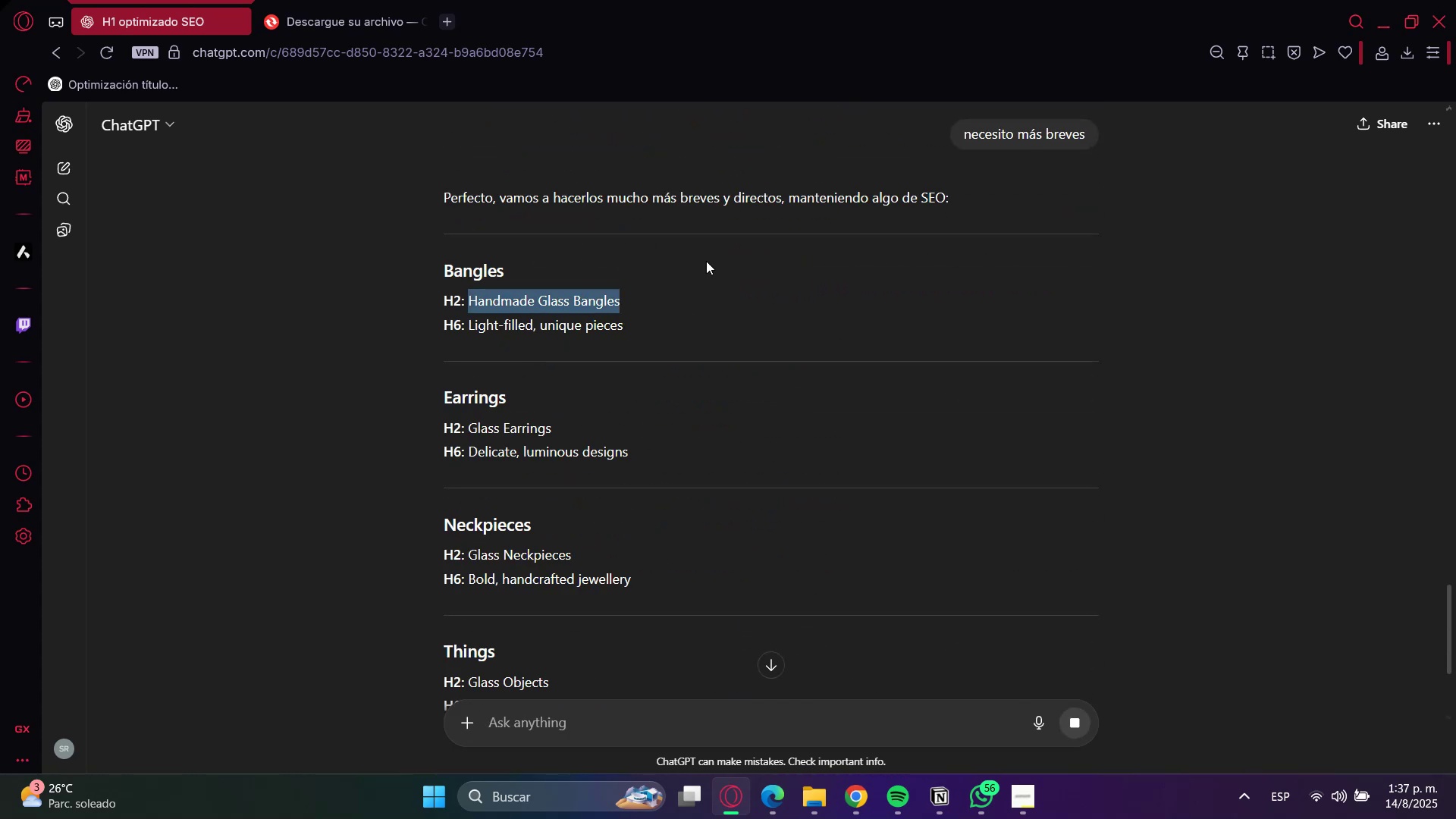 
key(Control+C)
 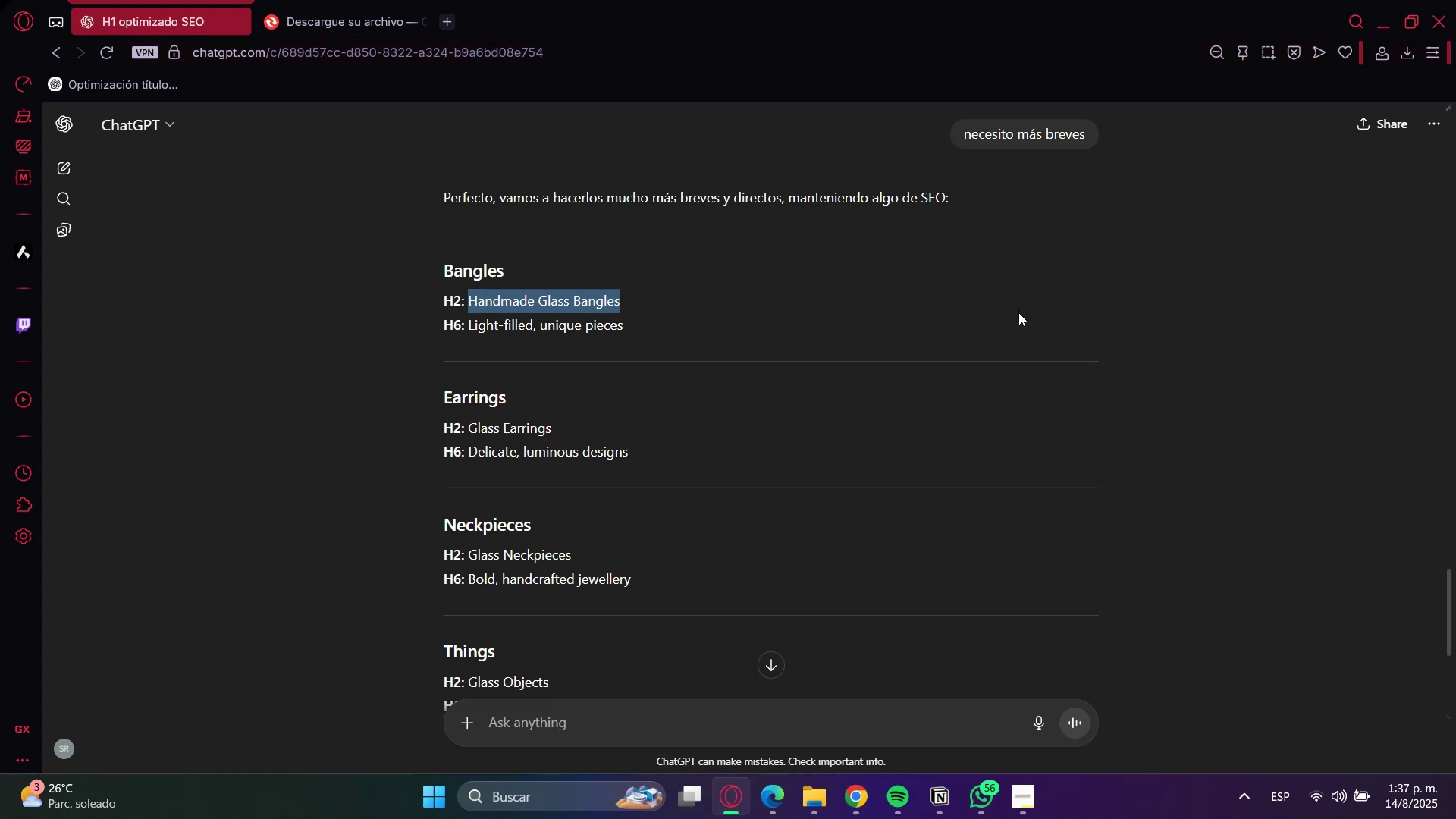 
scroll: coordinate [487, 588], scroll_direction: down, amount: 3.0
 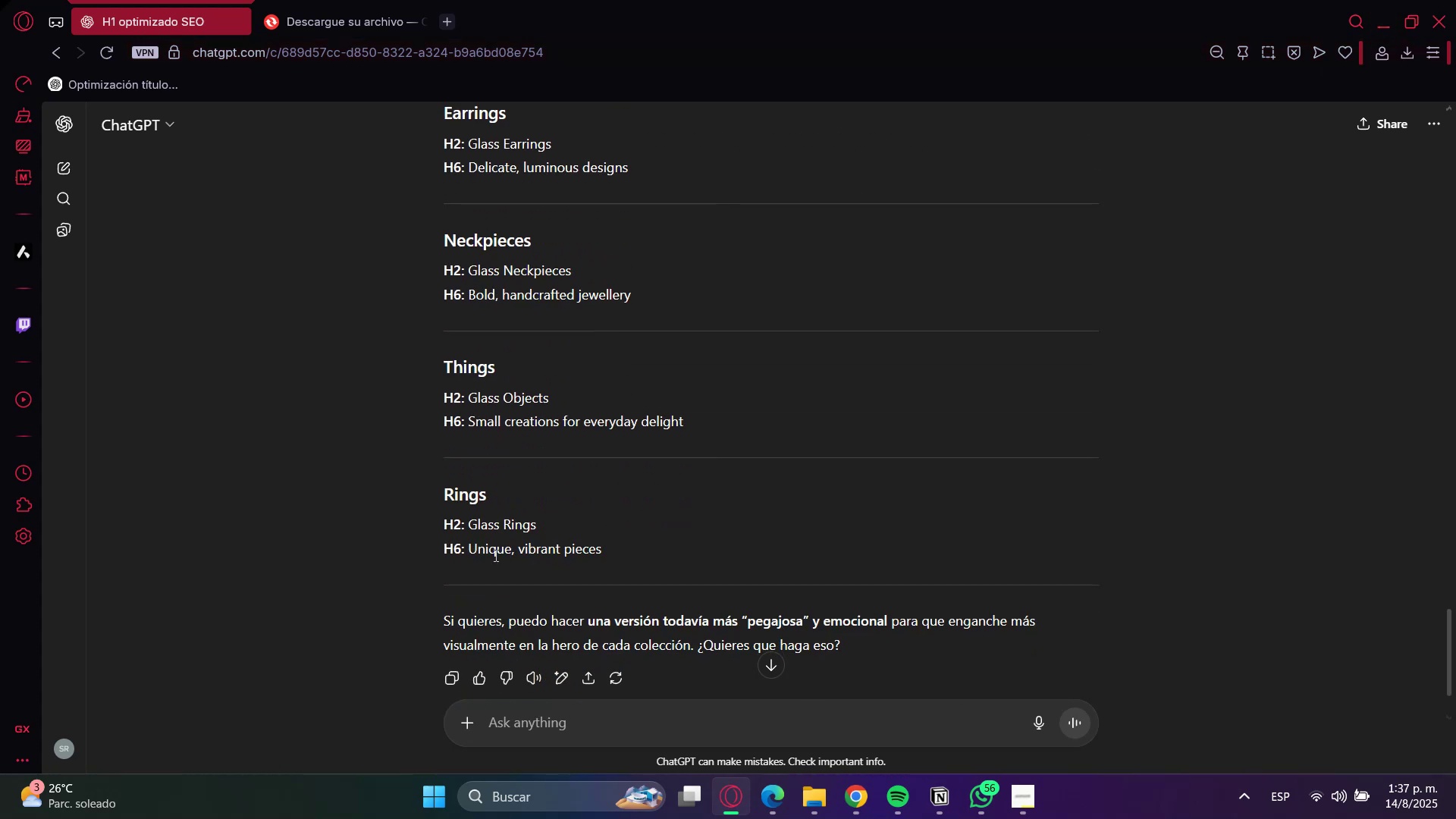 
left_click([488, 527])
 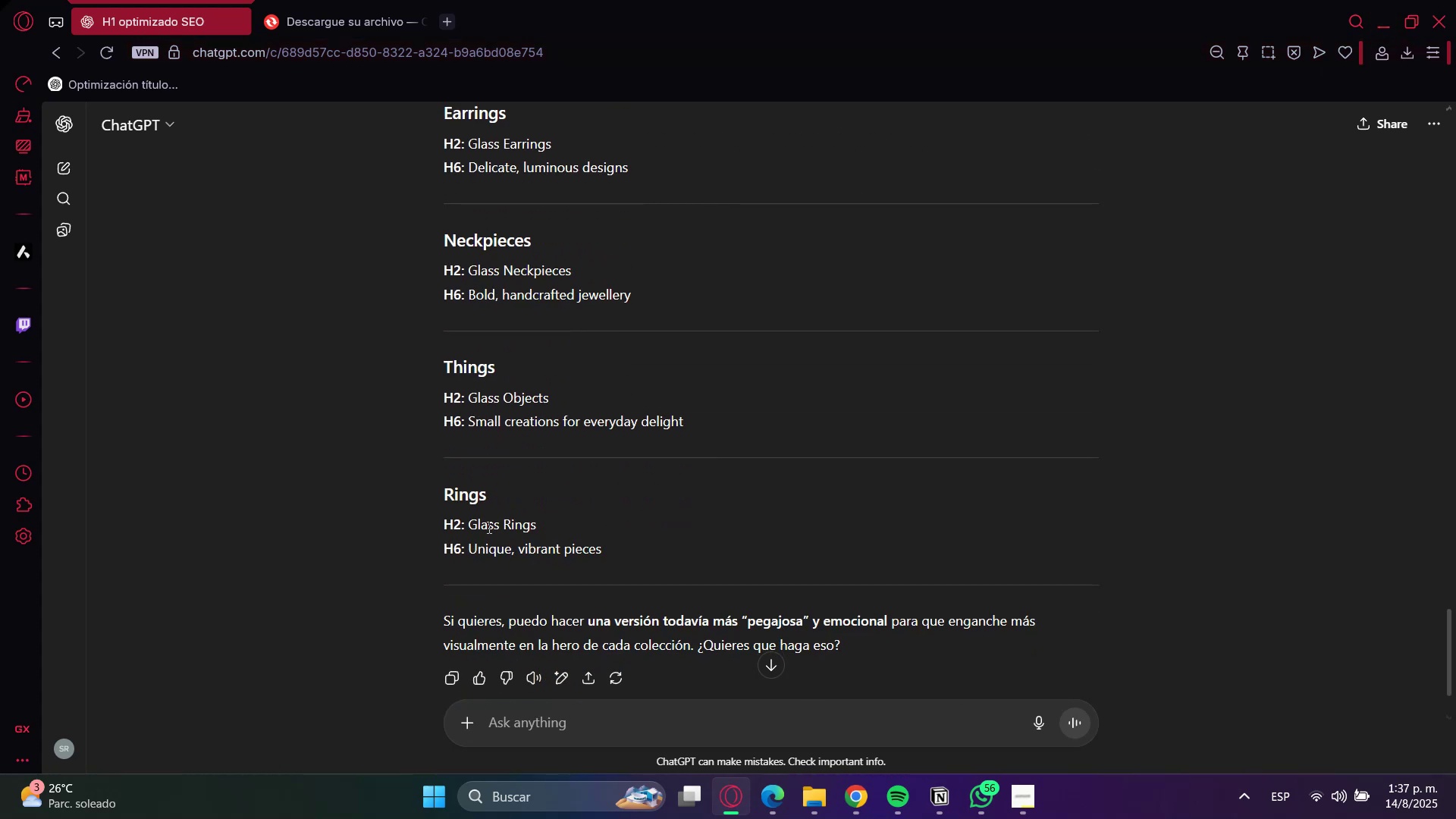 
left_click_drag(start_coordinate=[488, 527], to_coordinate=[525, 527])
 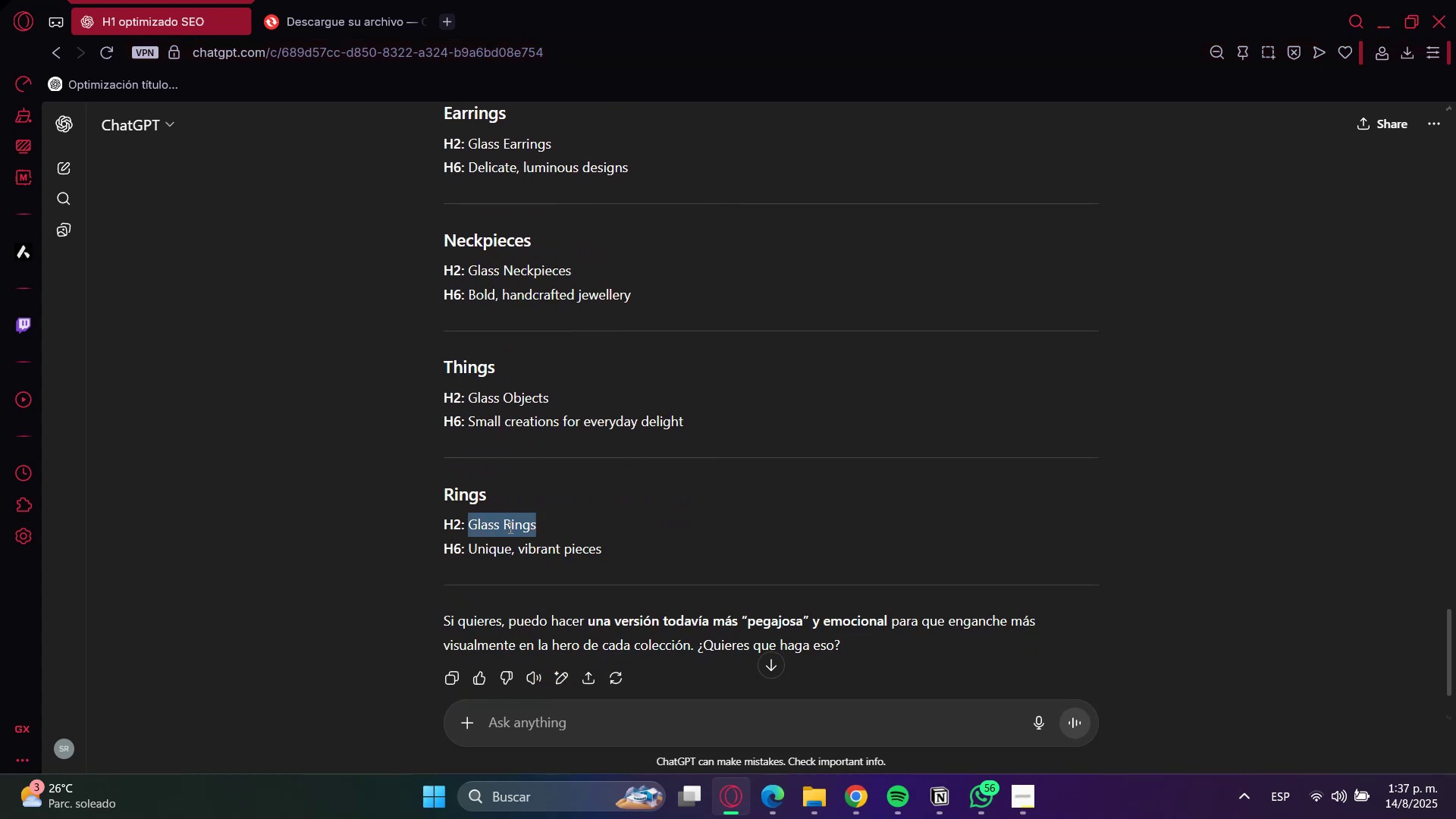 
key(Control+C)
 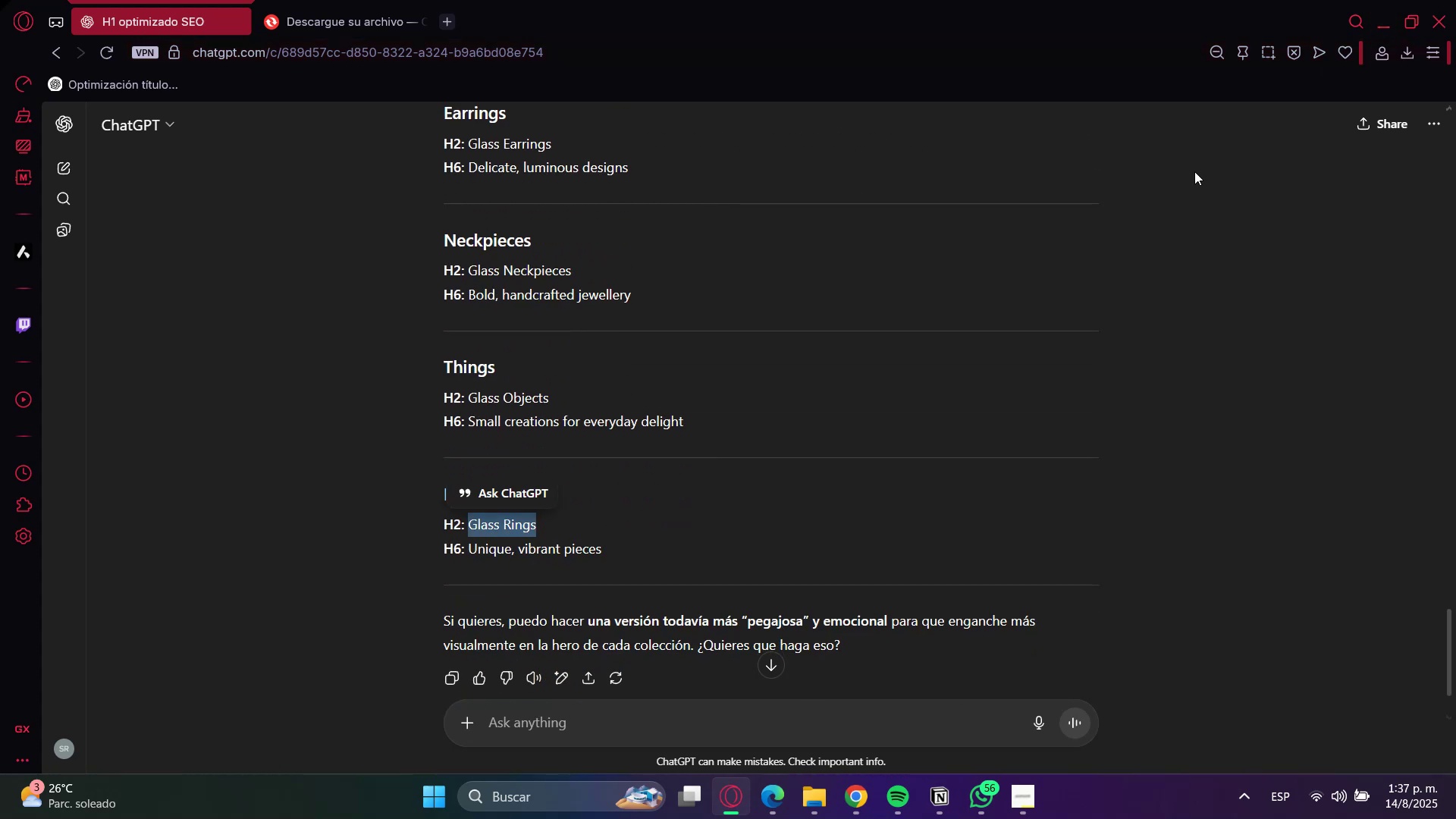 
key(Control+C)
 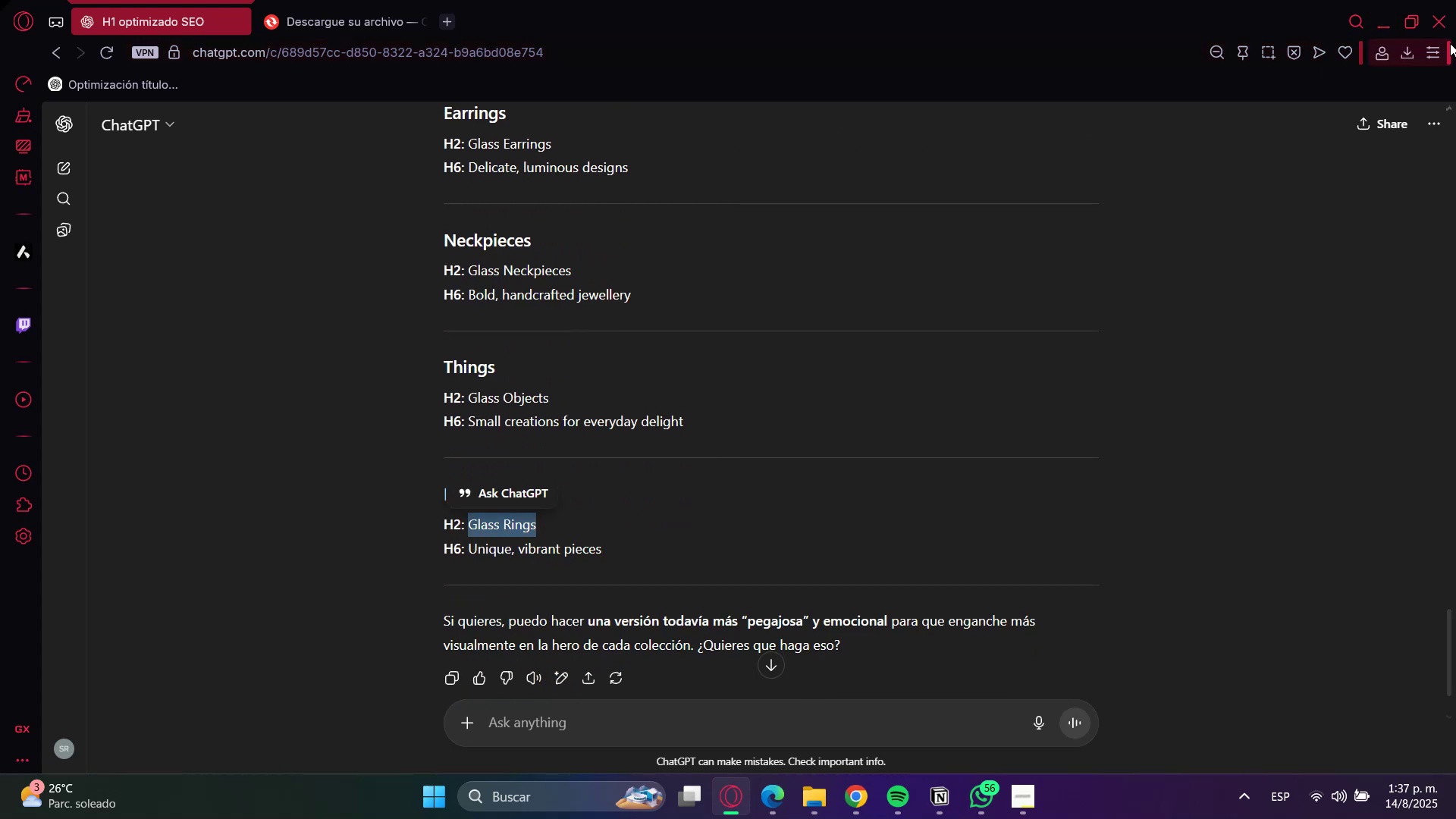 
key(Control+C)
 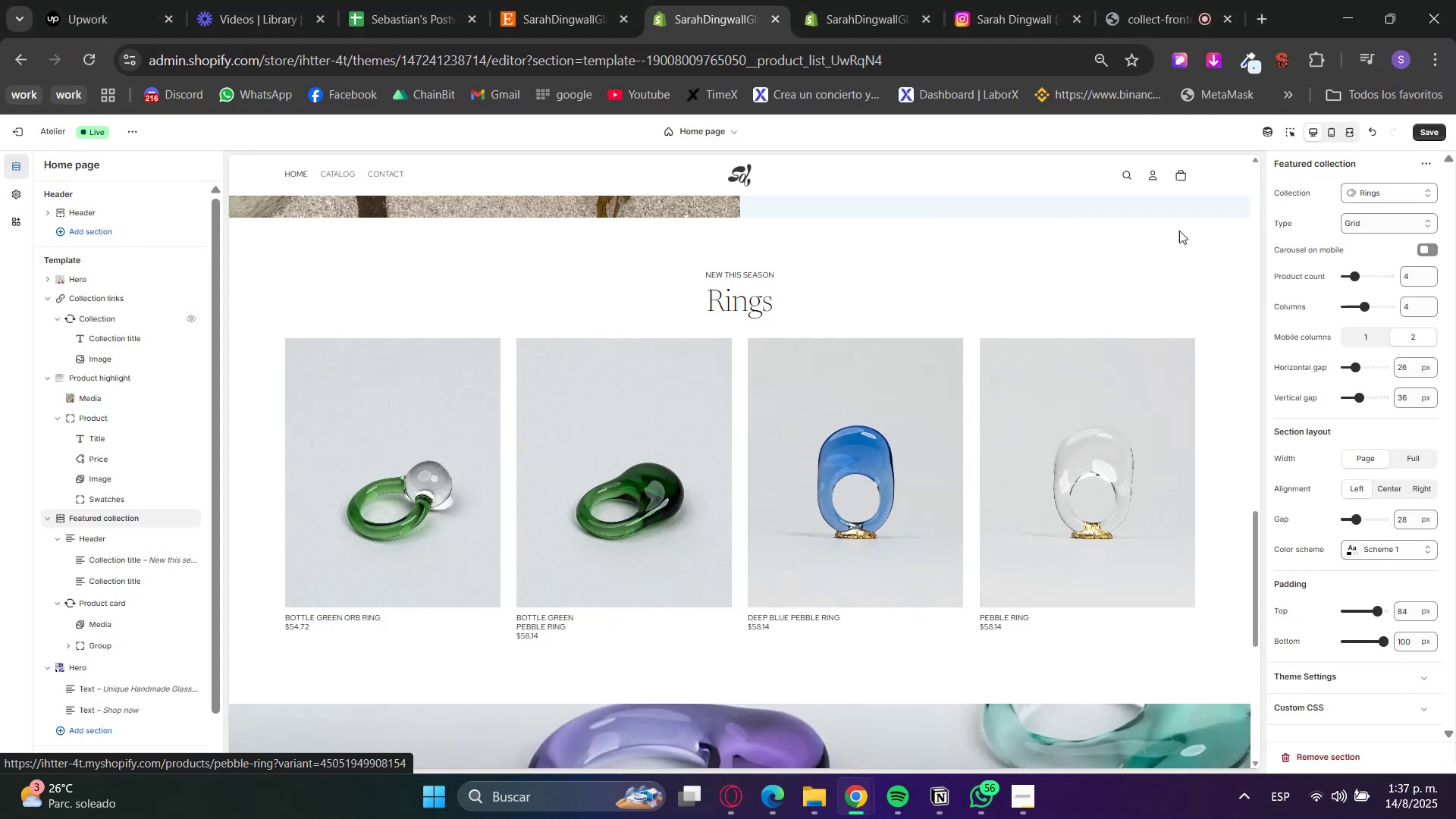 
left_click([1290, 140])
 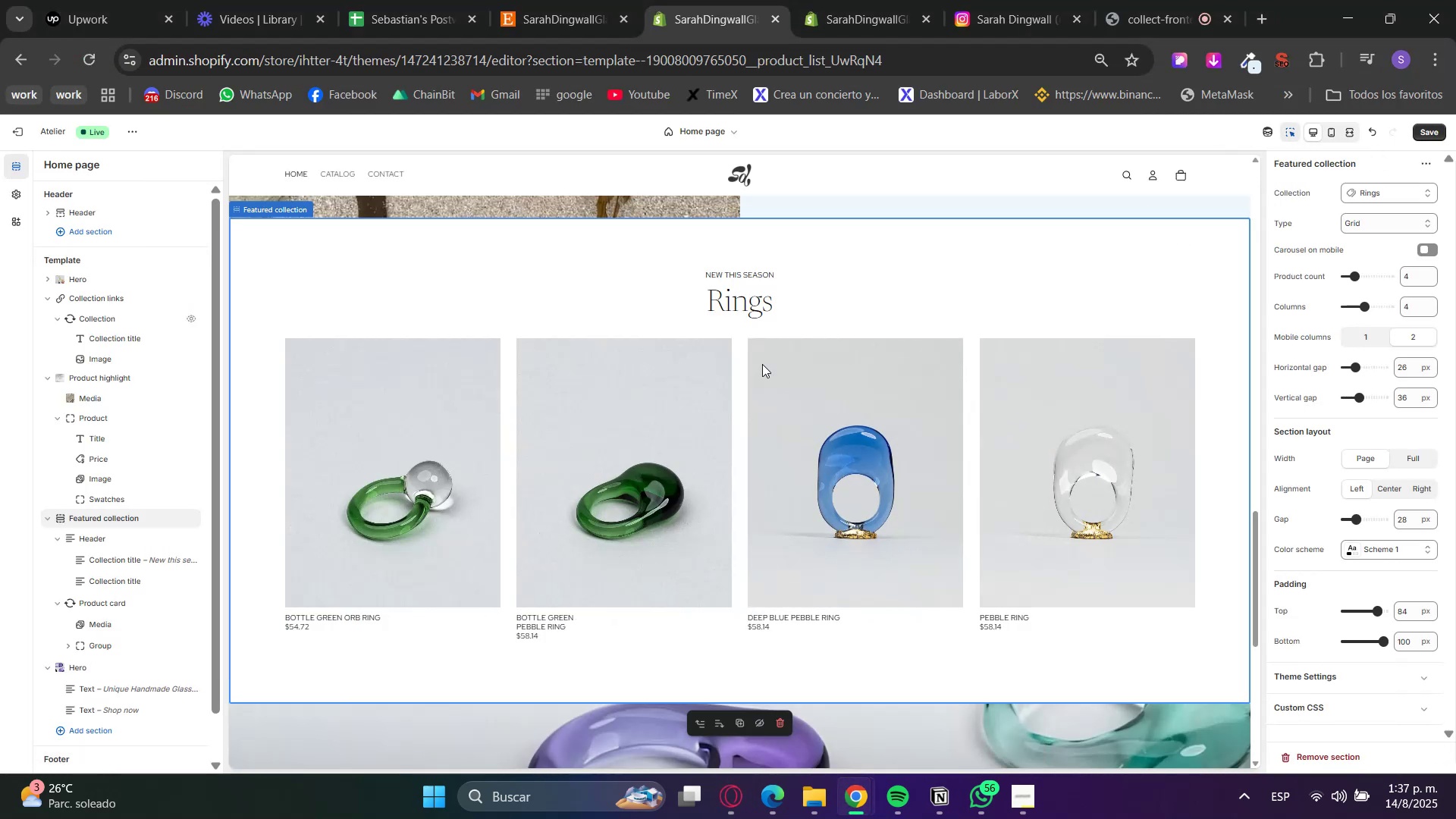 
left_click([758, 301])
 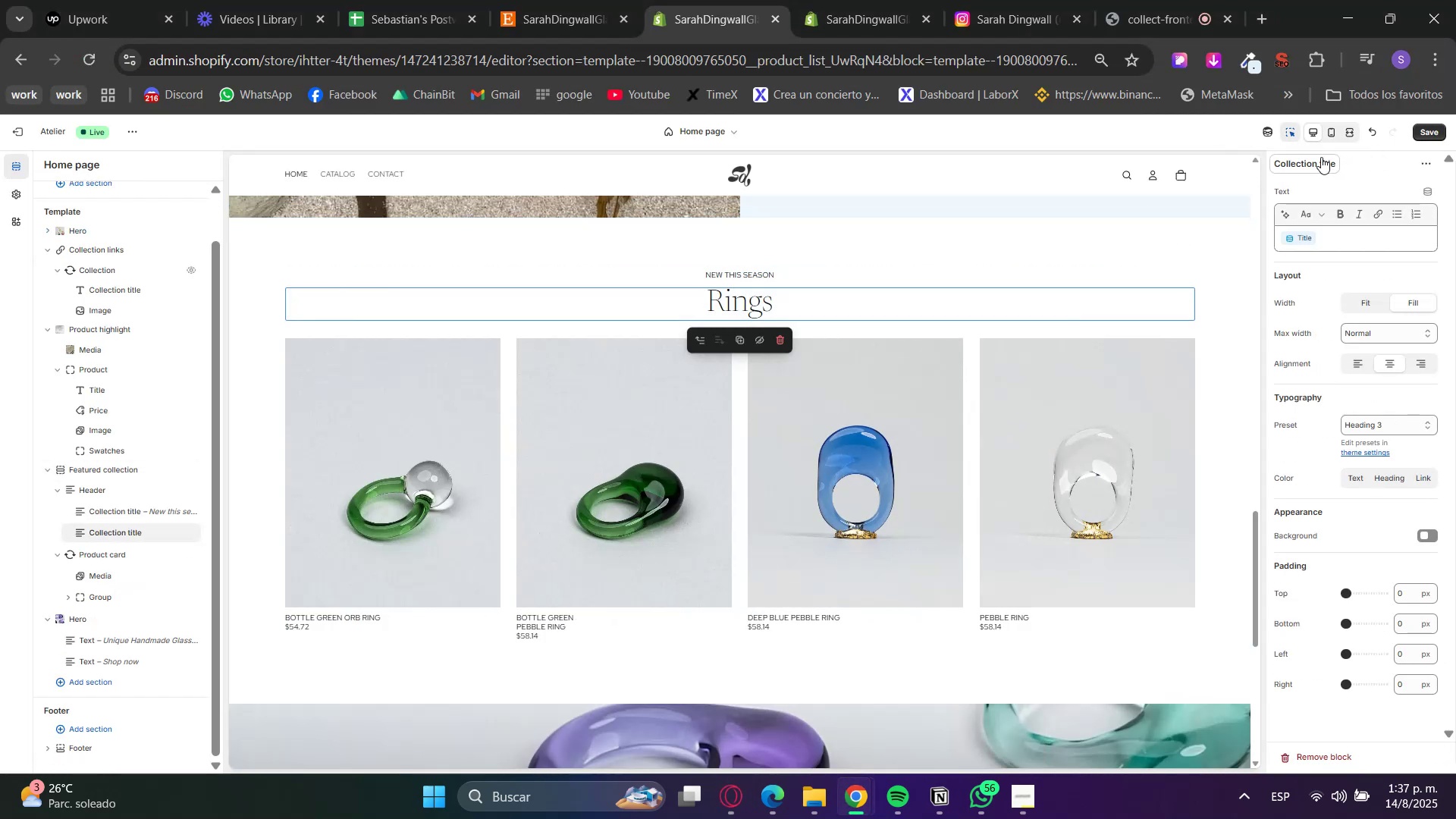 
left_click([1288, 135])
 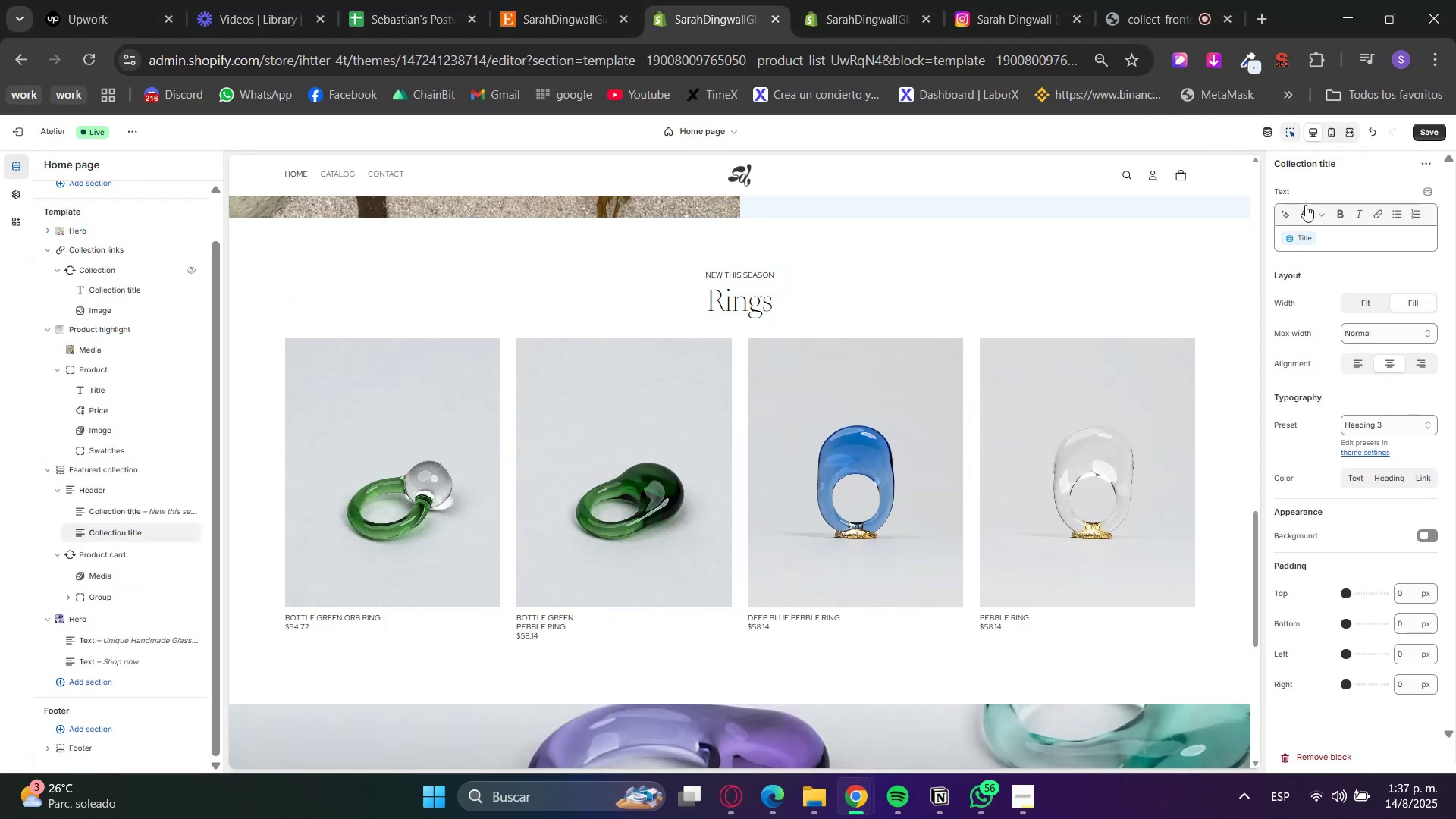 
left_click_drag(start_coordinate=[1335, 246], to_coordinate=[1241, 247])
 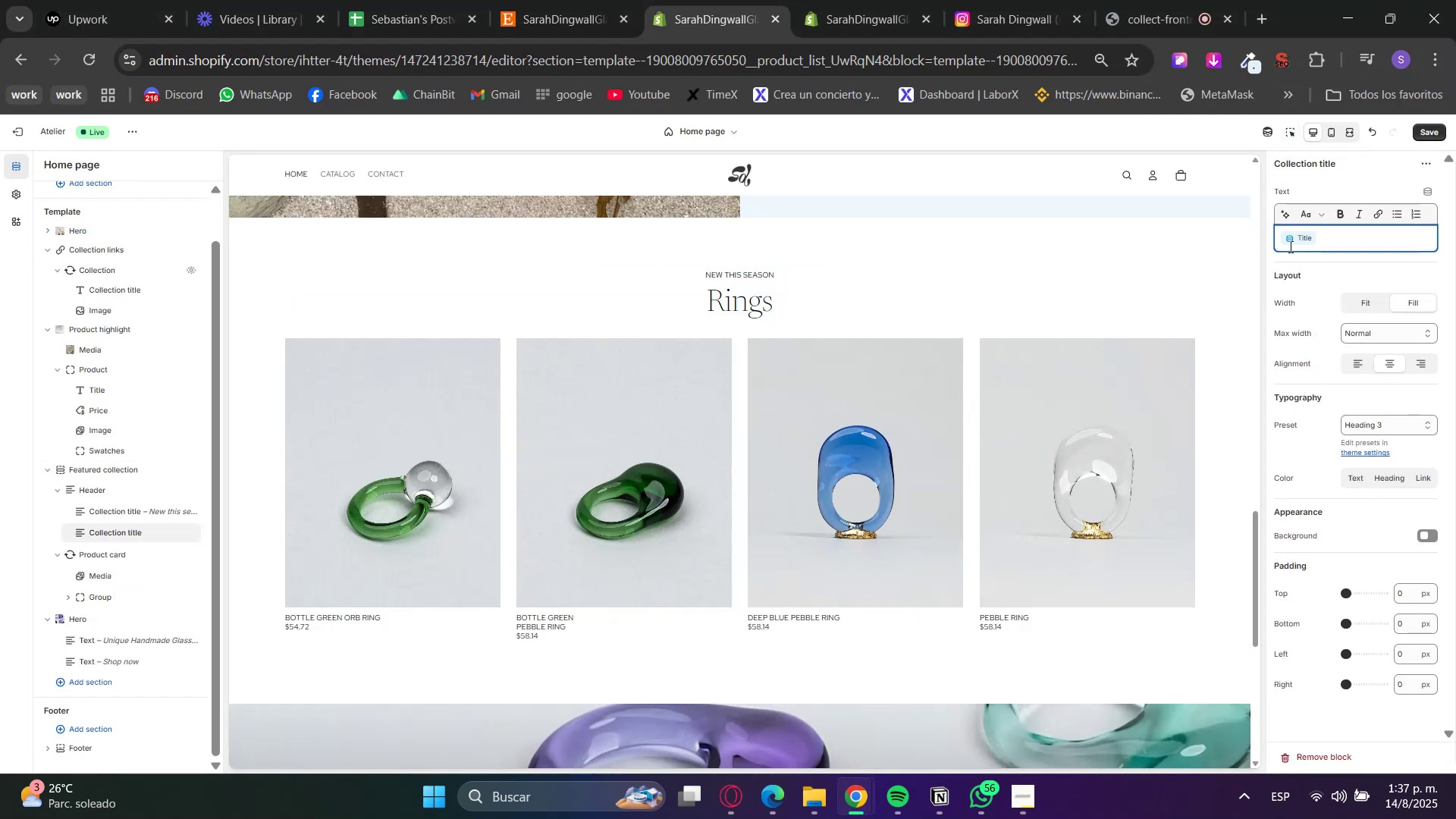 
key(Control+V)
 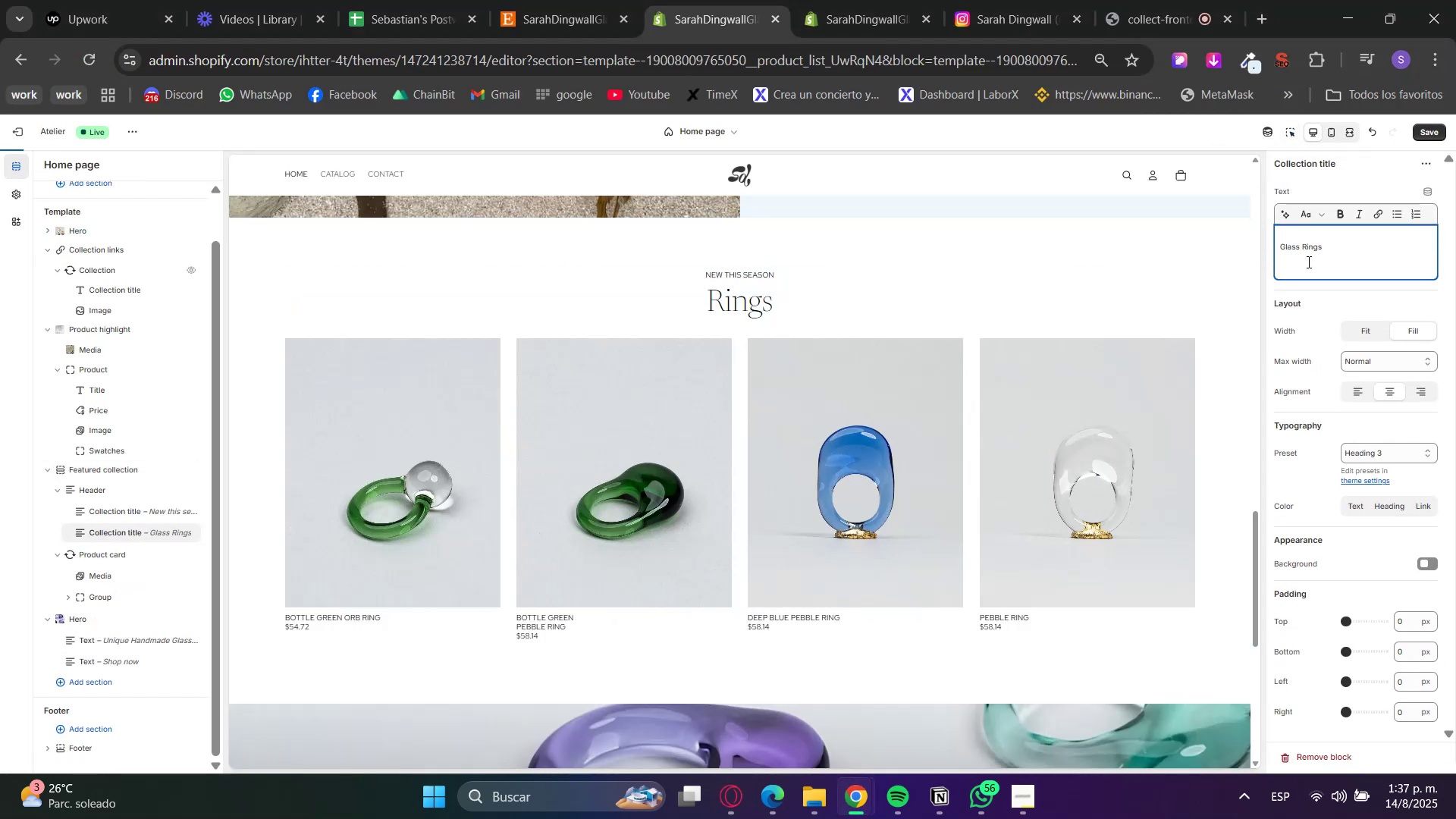 
key(Backspace)
 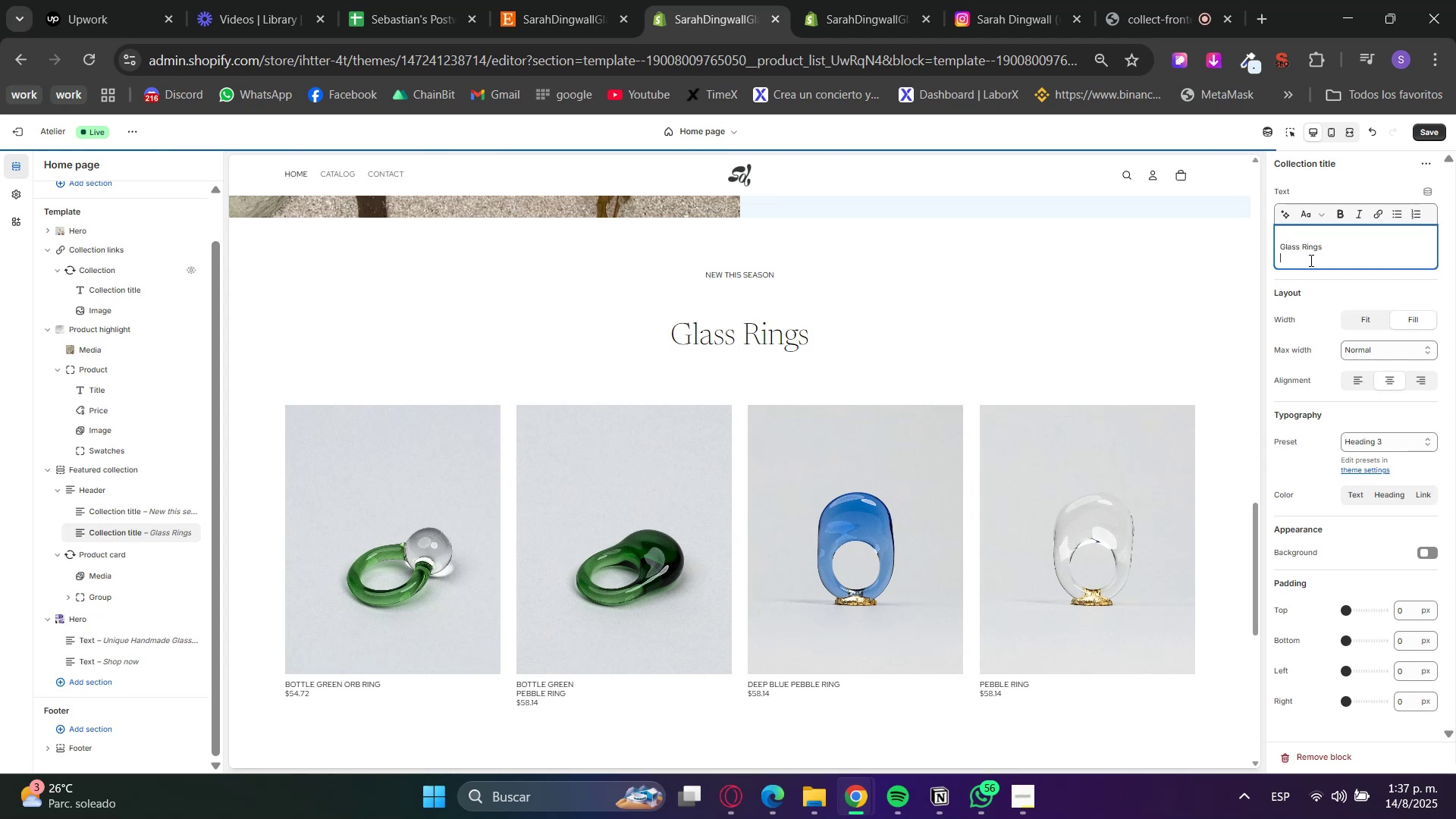 
key(Backspace)
 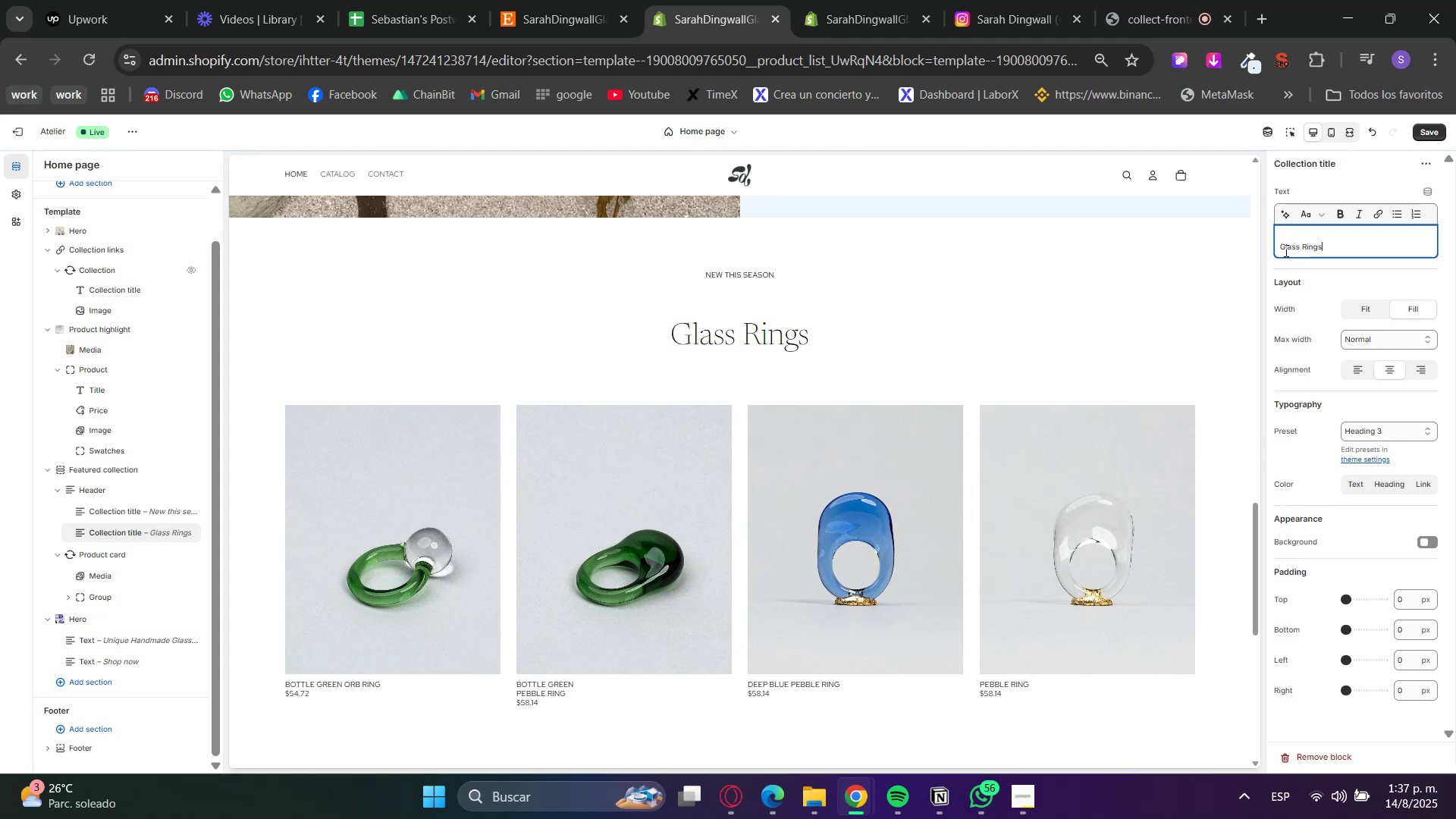 
left_click([1275, 247])
 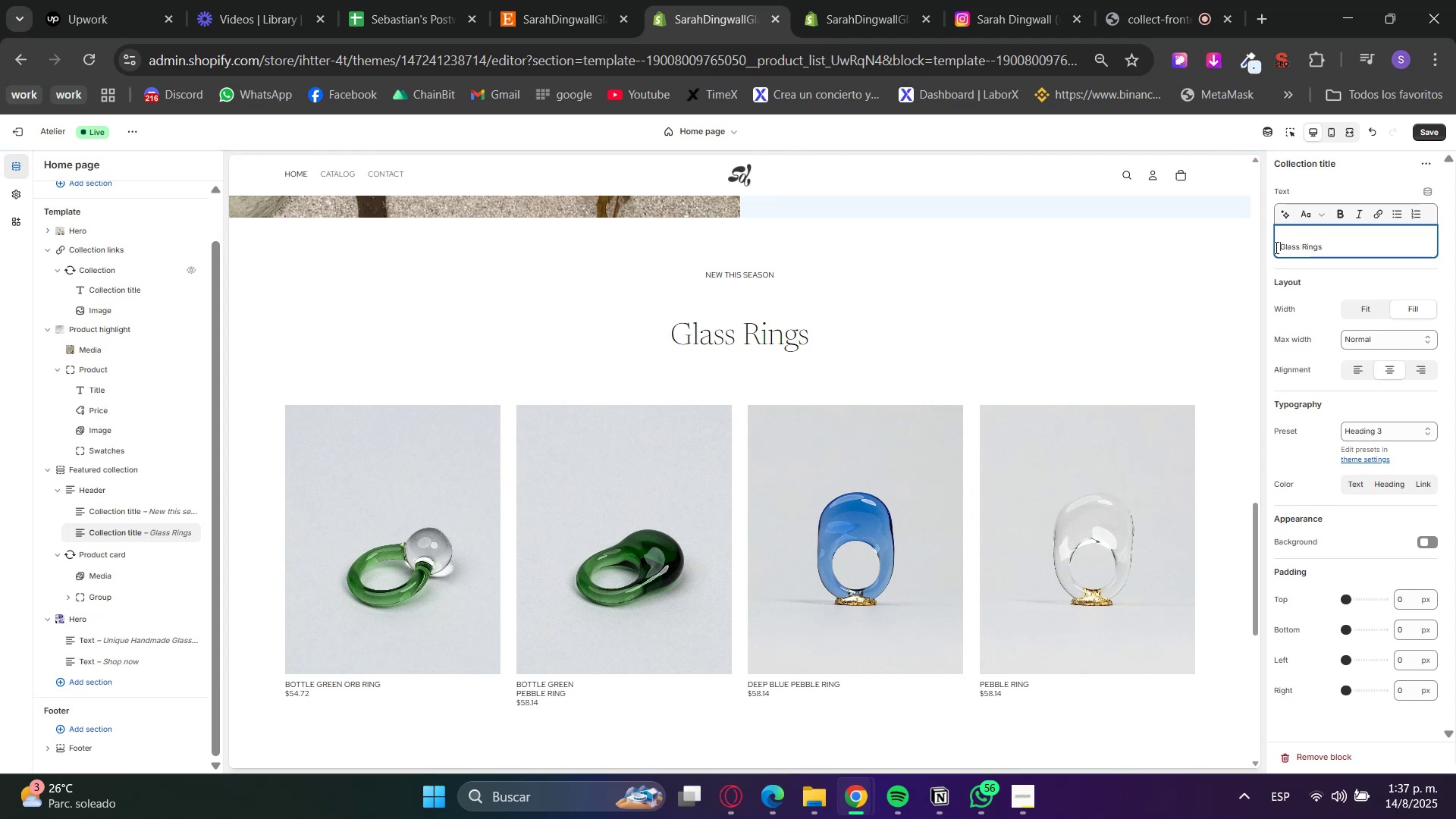 
key(Backspace)
 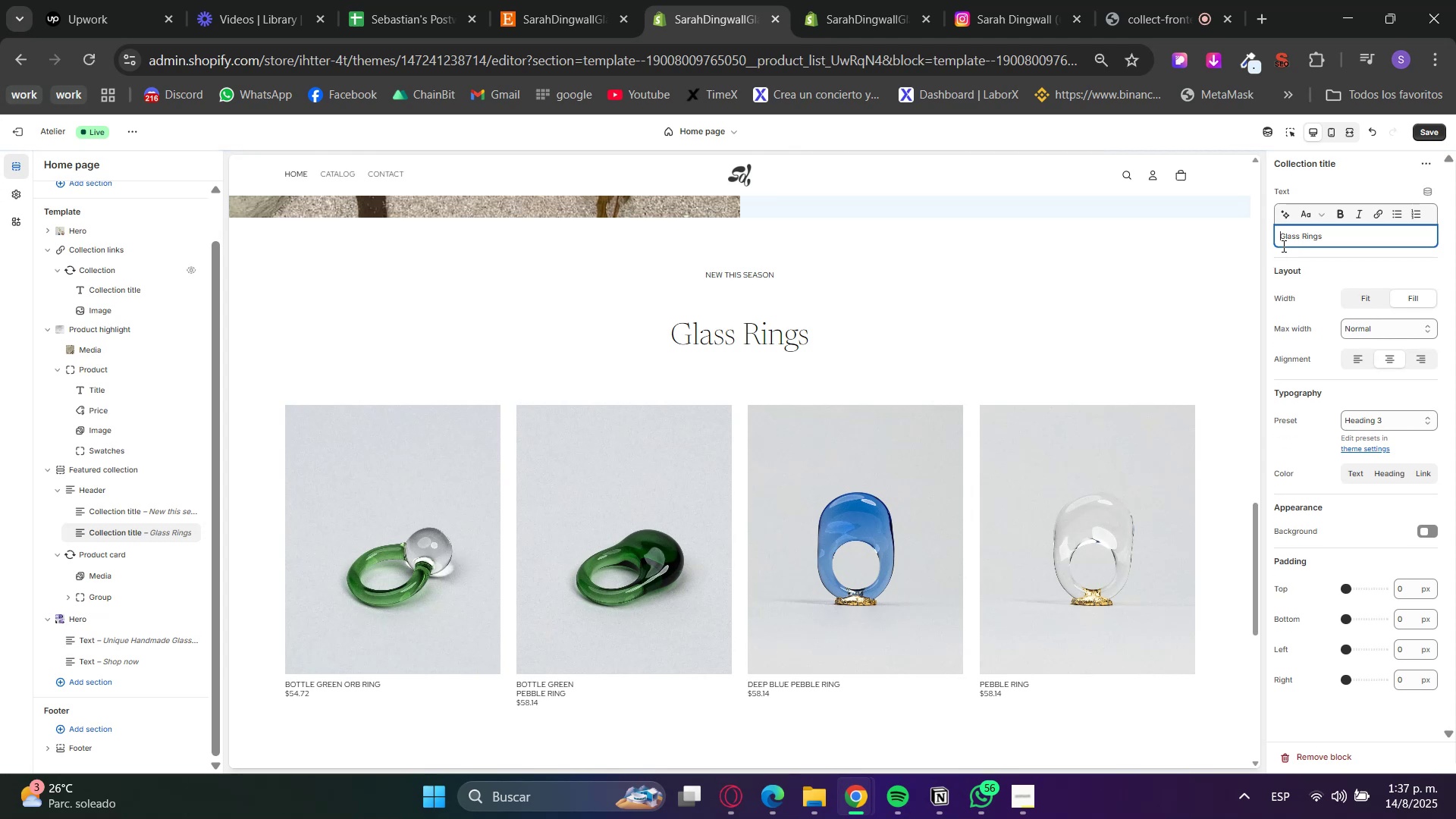 
double_click([1297, 237])
 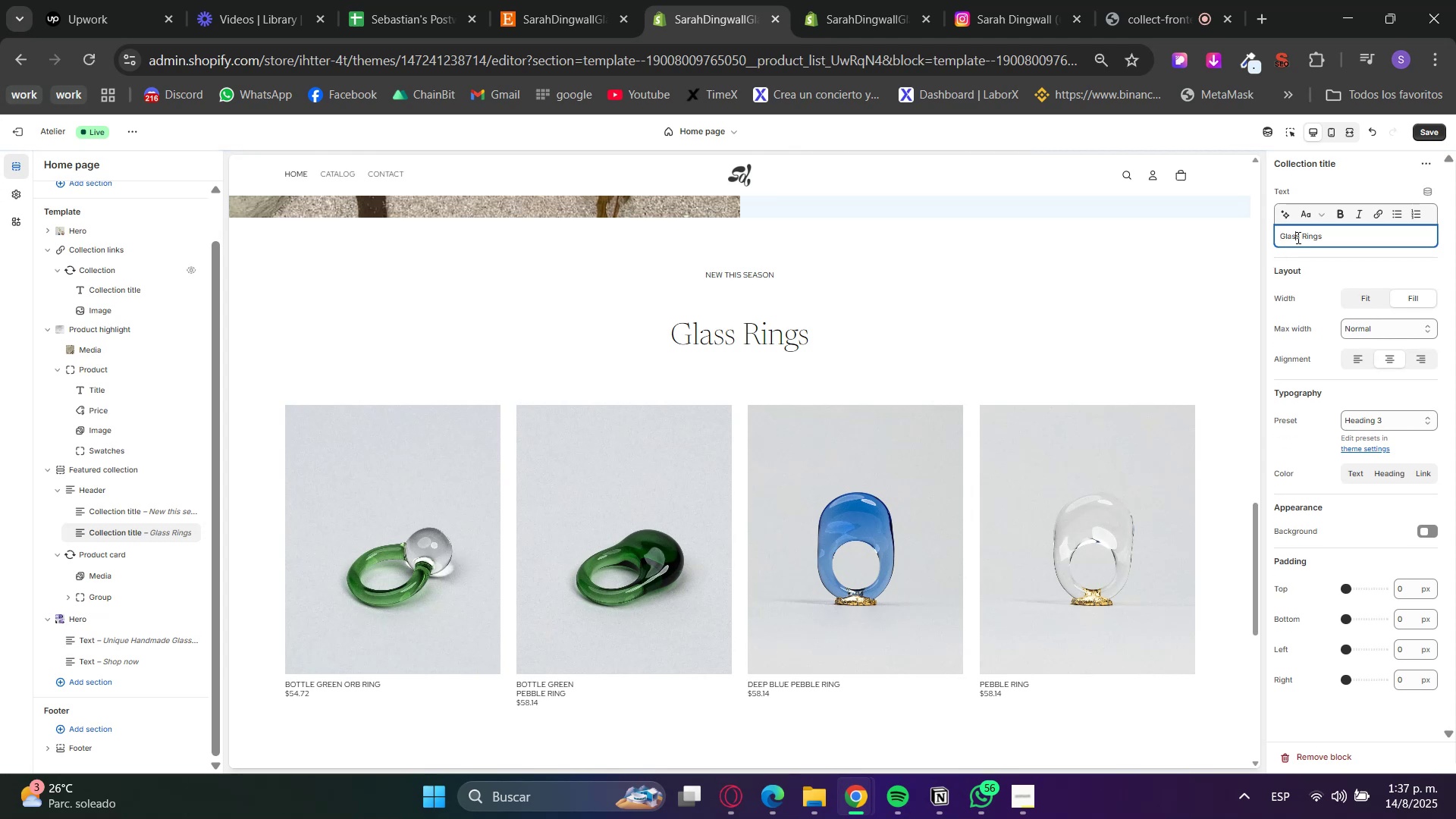 
triple_click([1297, 237])
 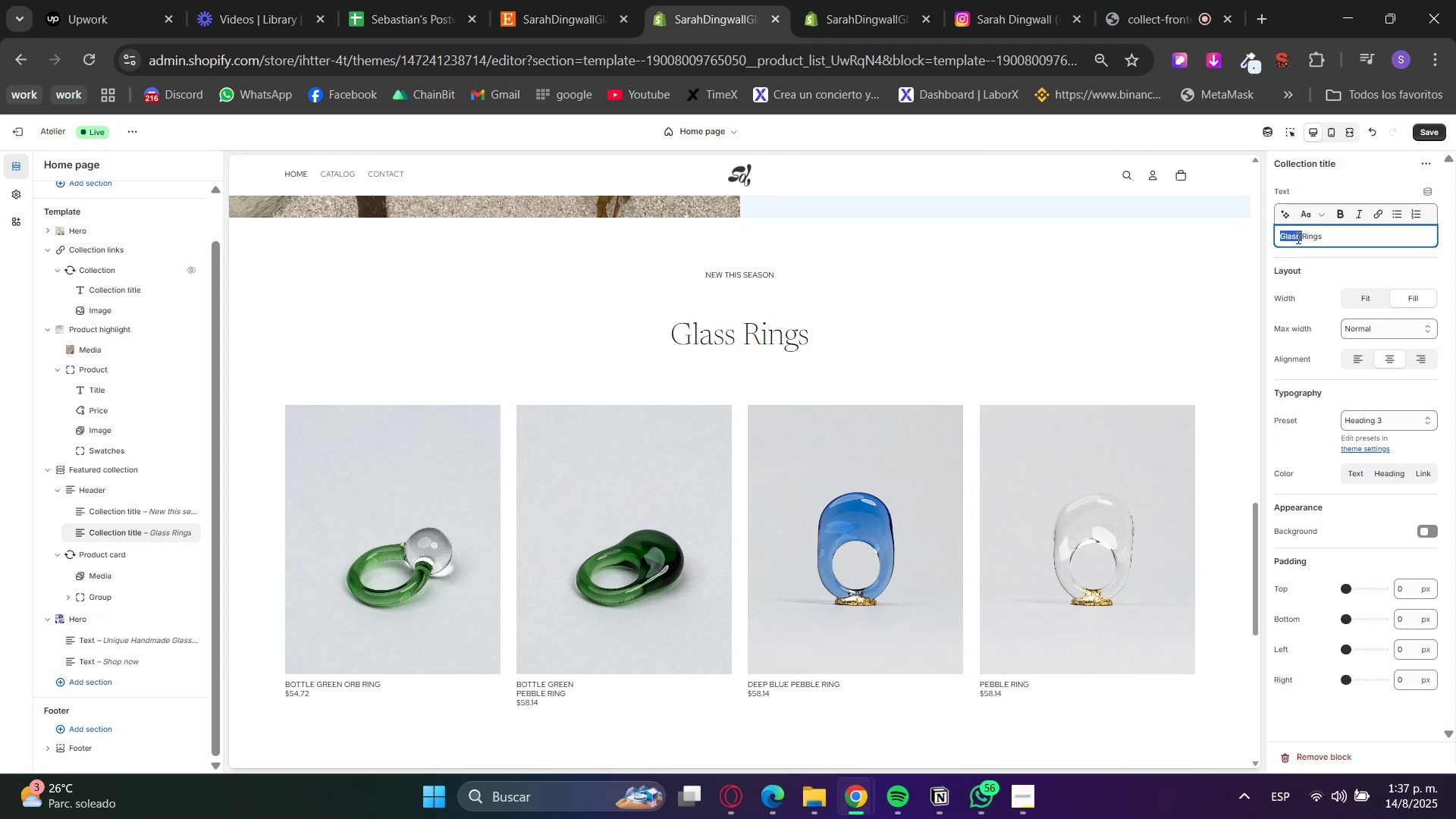 
triple_click([1297, 237])
 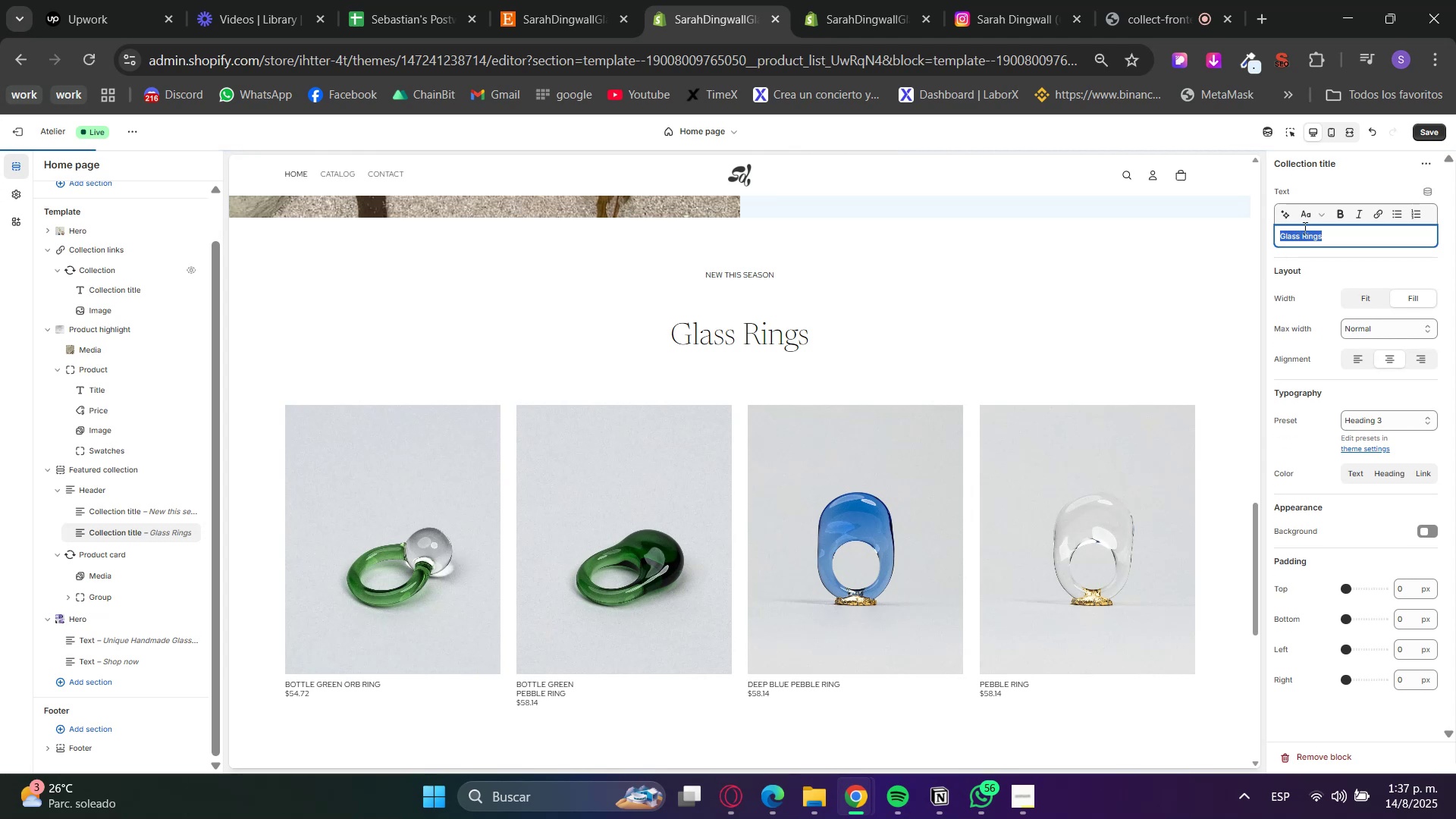 
triple_click([1311, 209])
 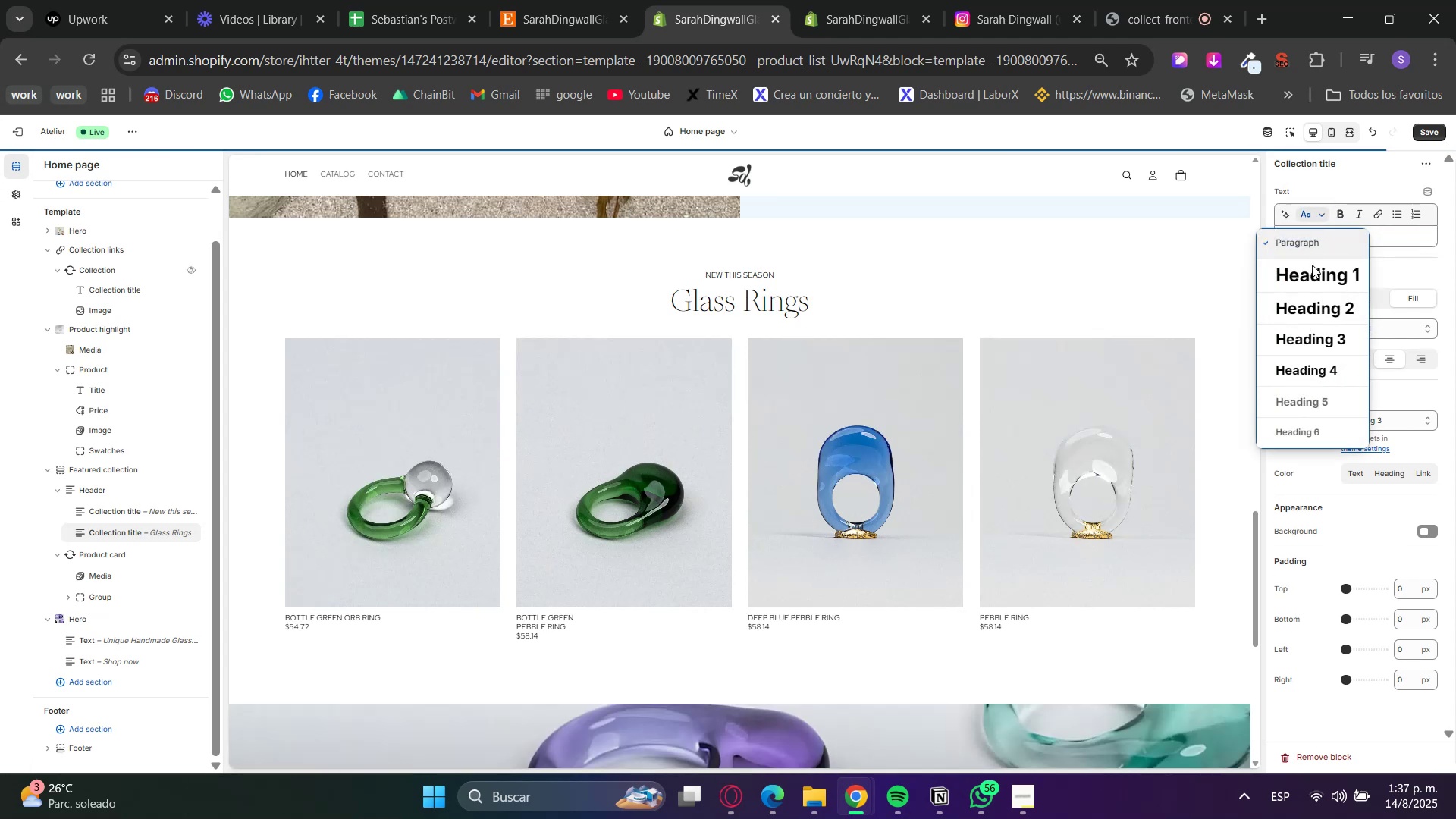 
left_click([1310, 305])
 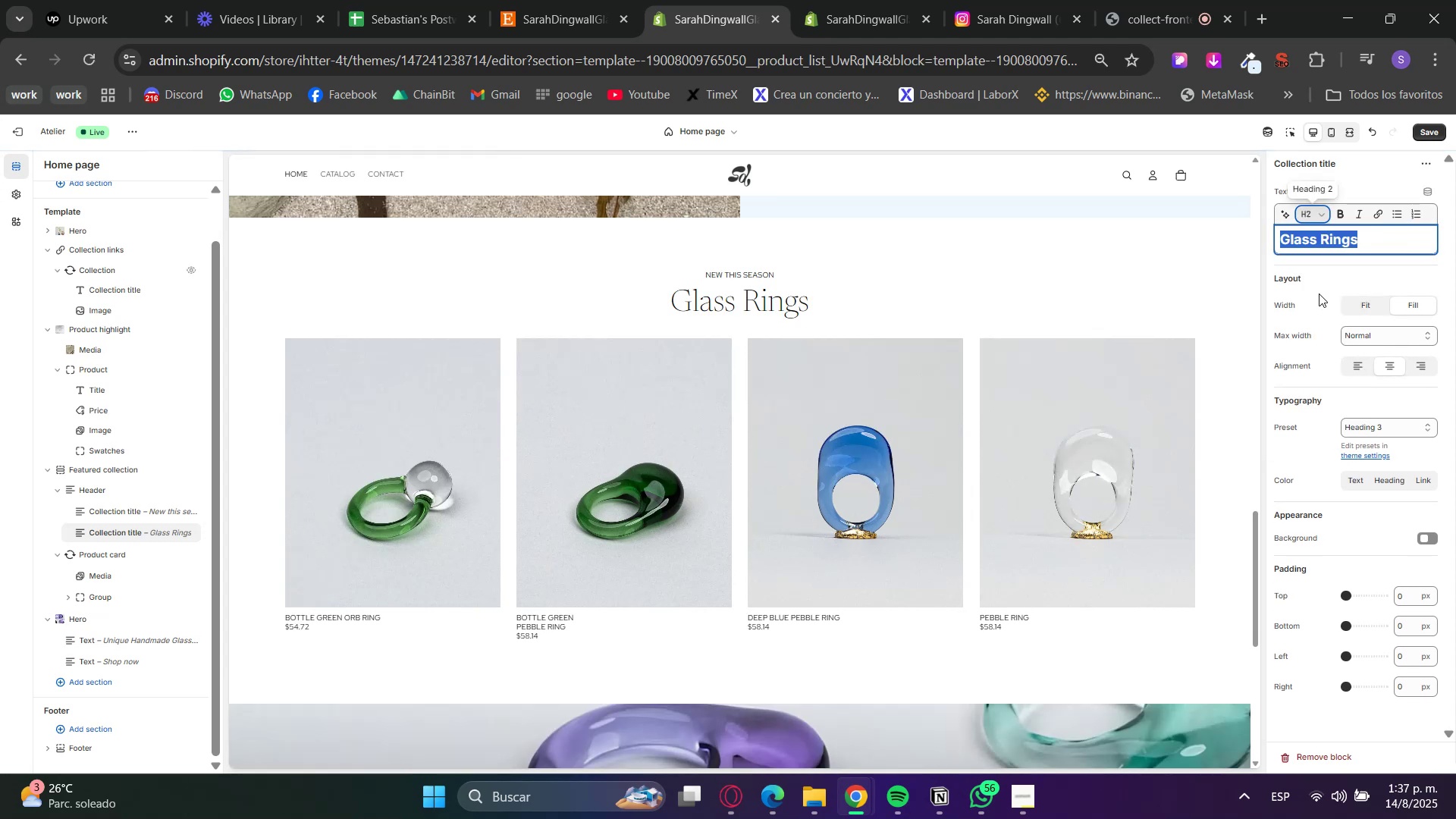 
left_click([1351, 281])
 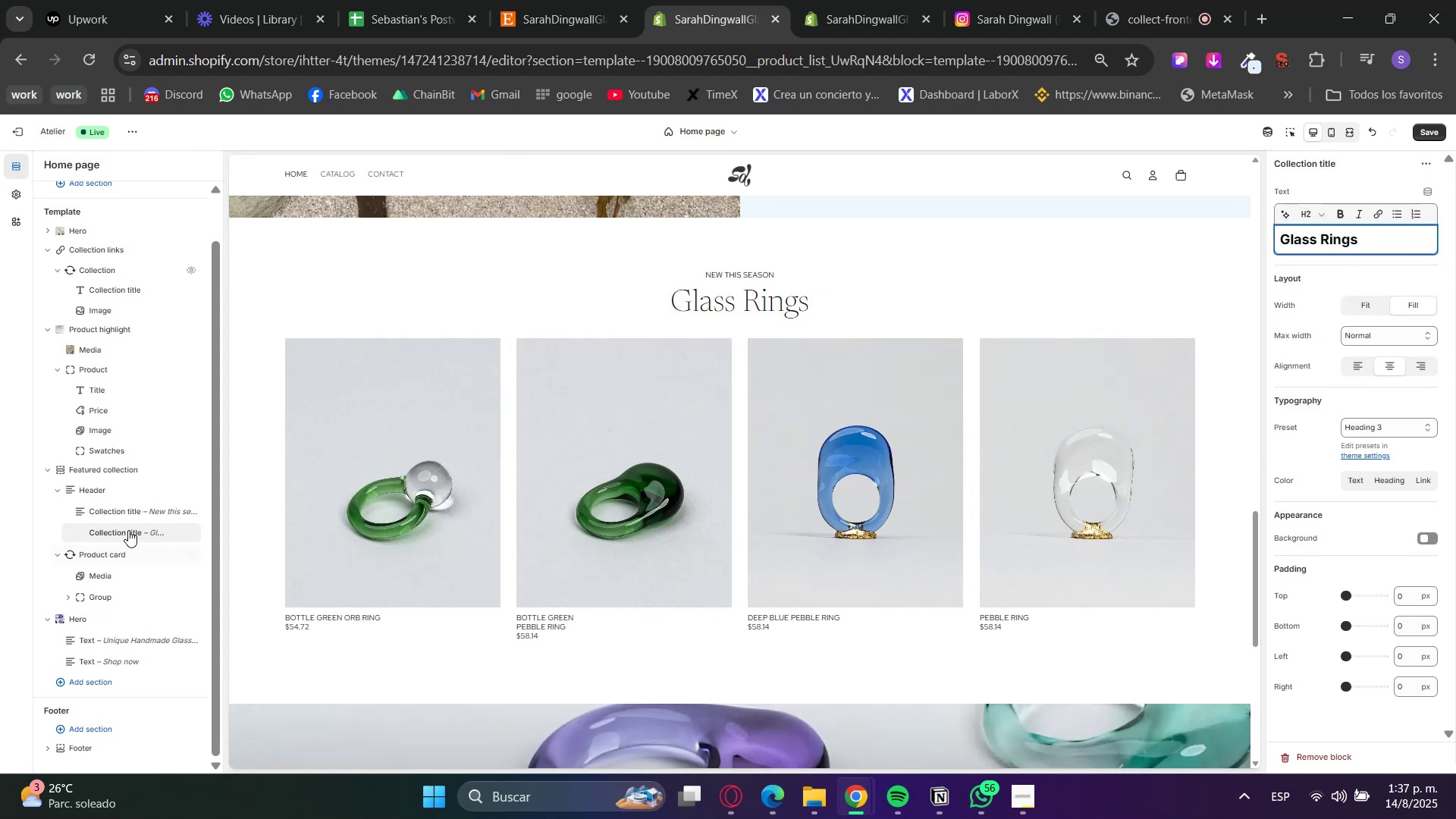 
left_click([115, 515])
 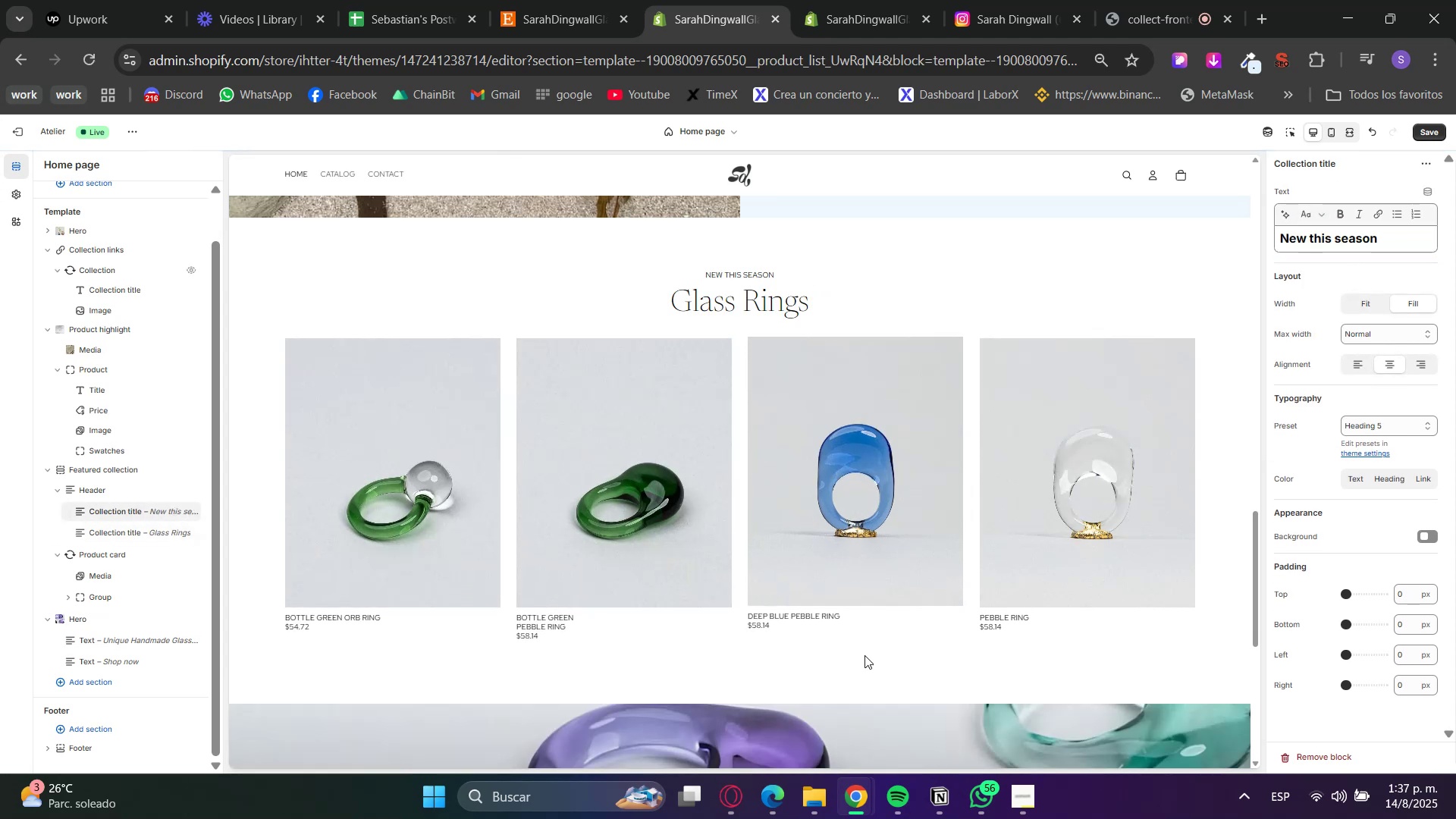 
left_click([731, 791])
 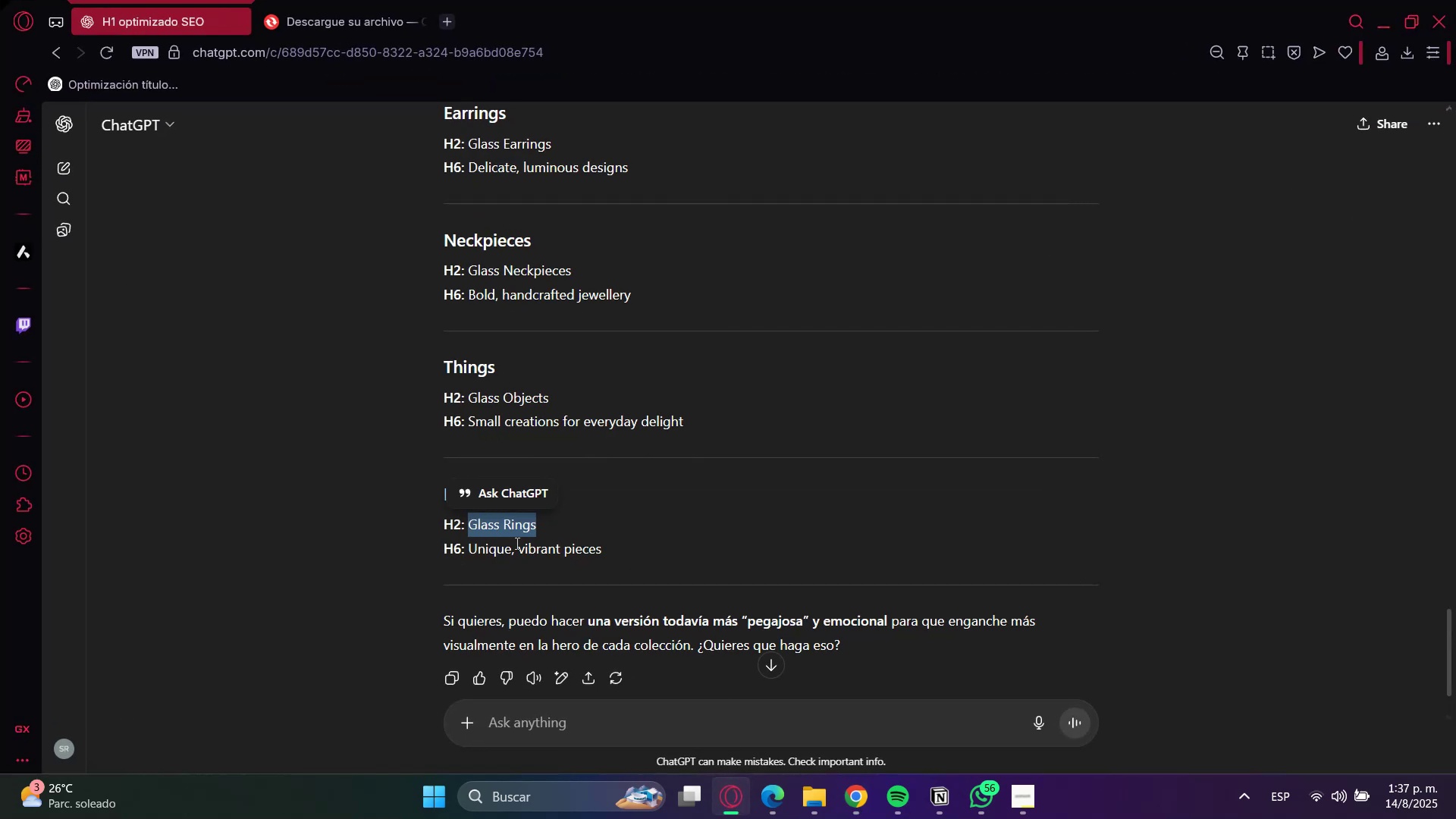 
left_click([488, 548])
 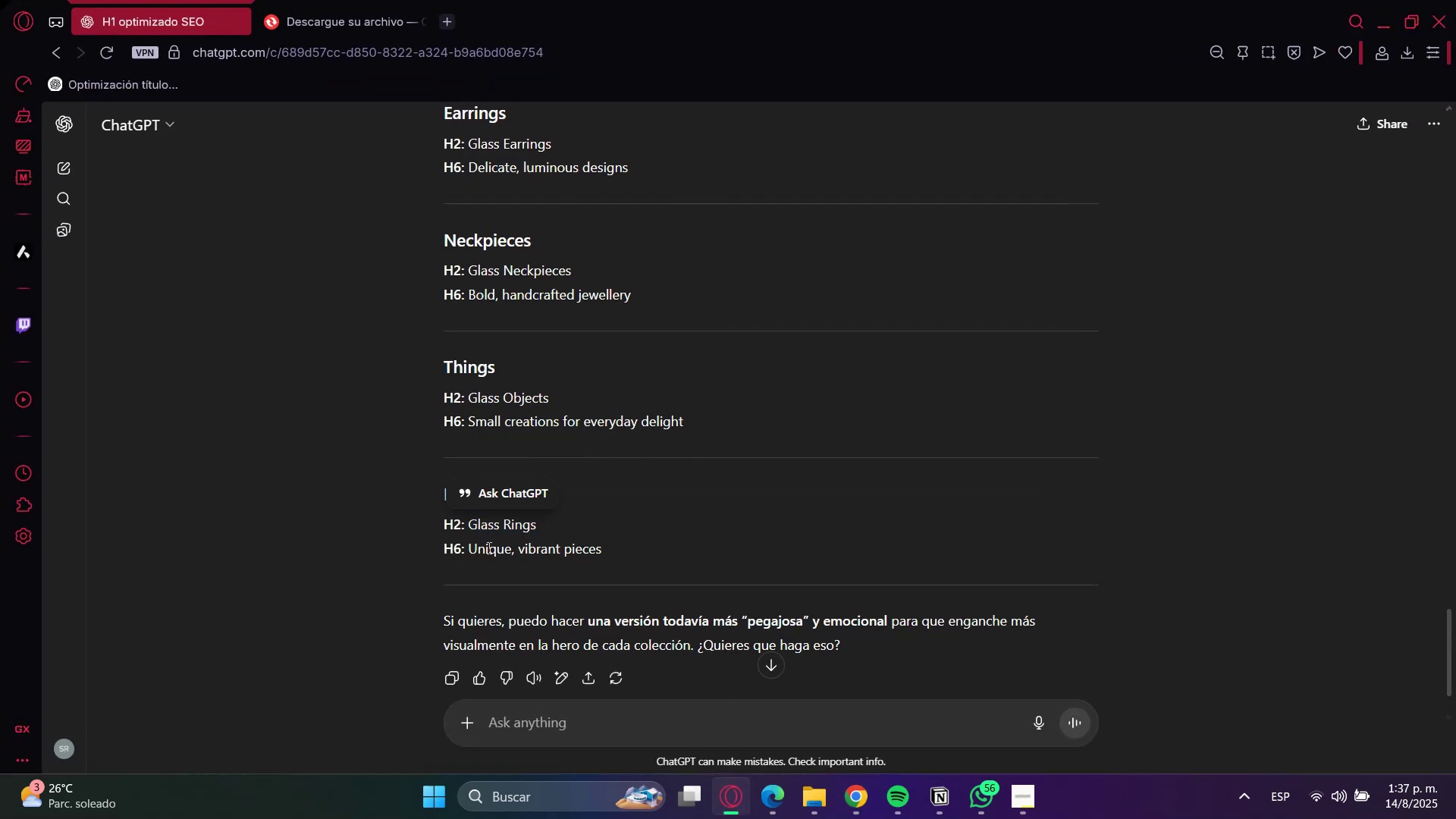 
left_click_drag(start_coordinate=[488, 548], to_coordinate=[576, 548])
 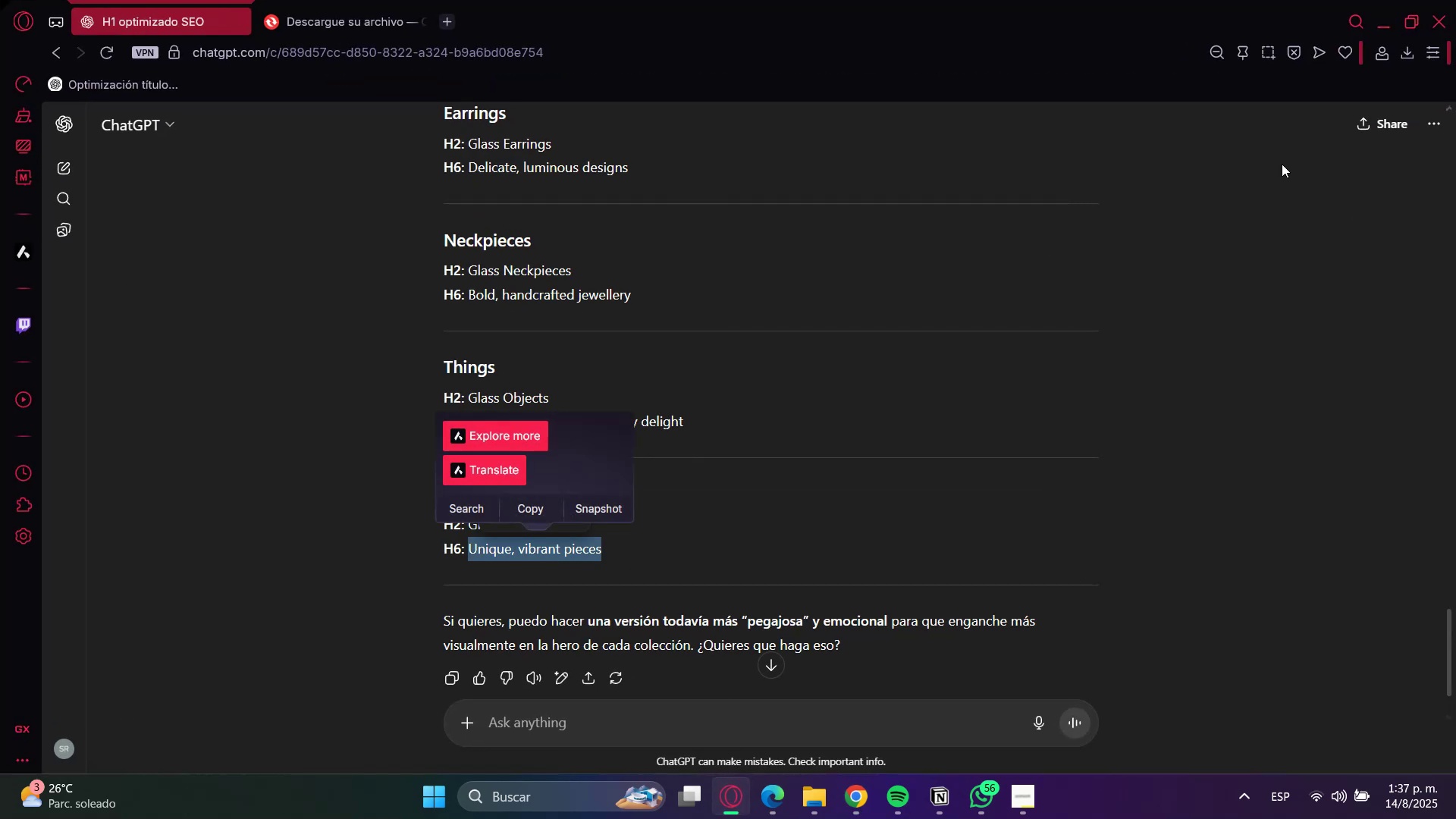 
mouse_move([1379, 32])
 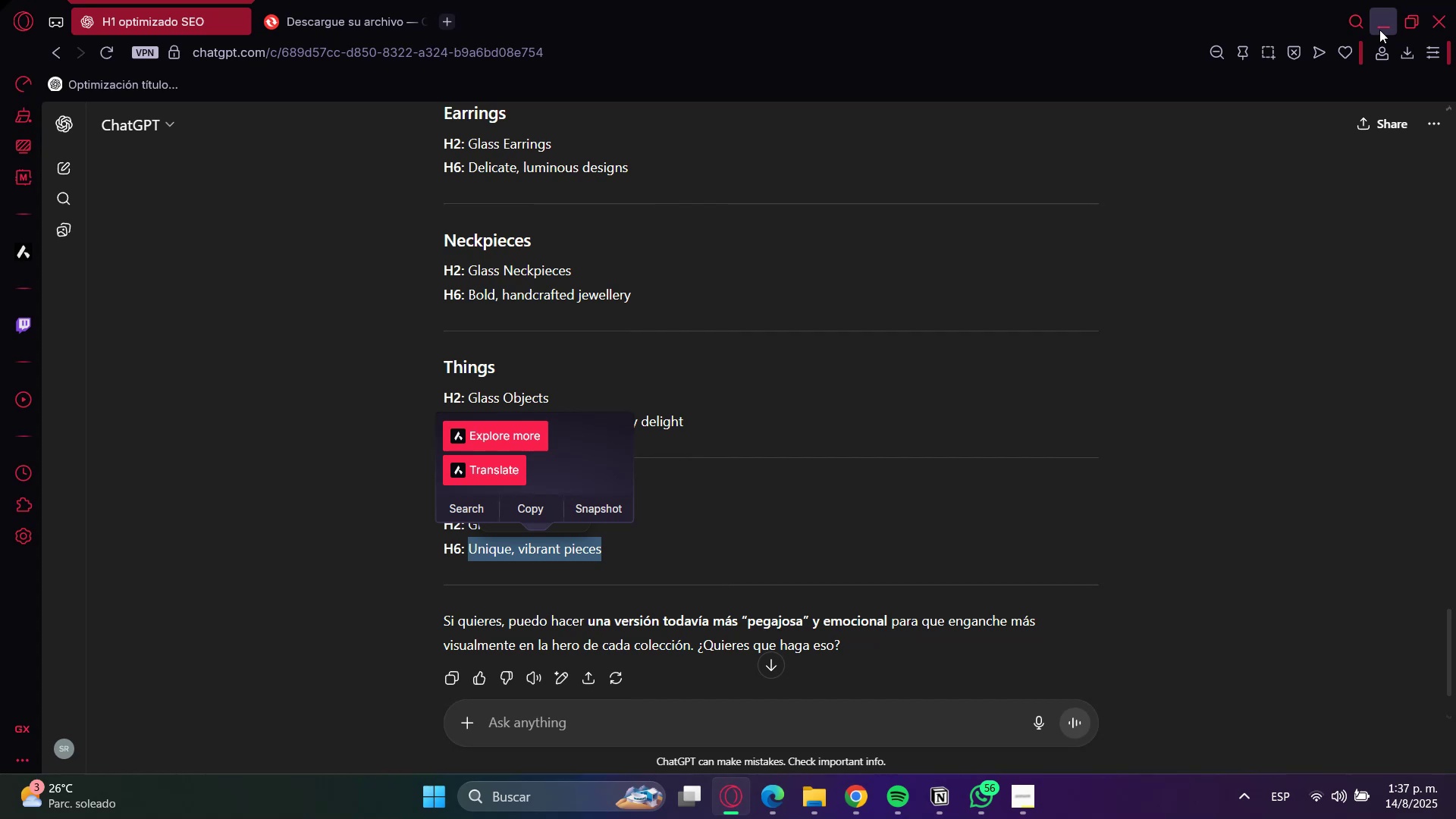 
left_click([1379, 27])
 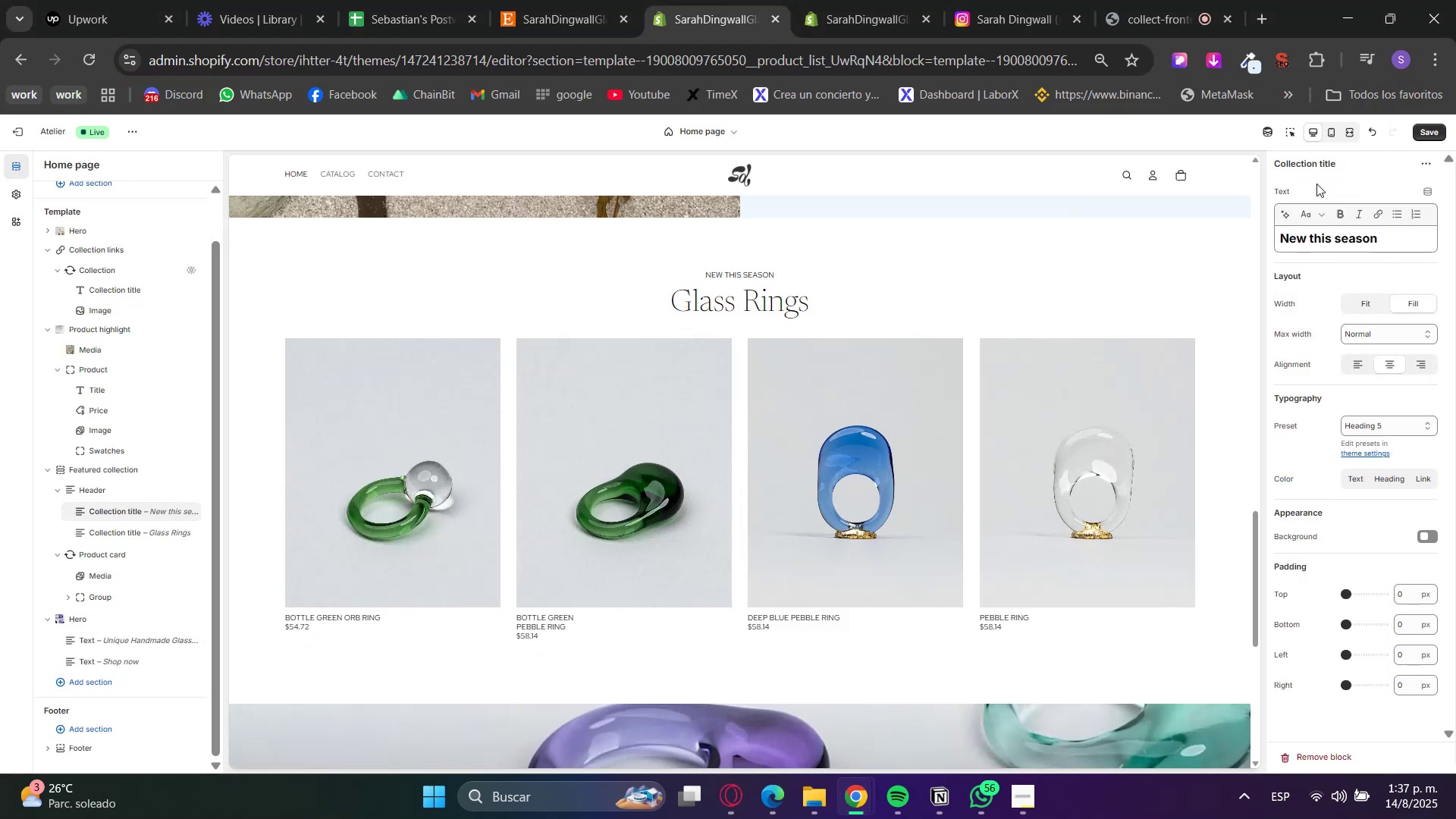 
left_click_drag(start_coordinate=[1402, 234], to_coordinate=[1257, 246])
 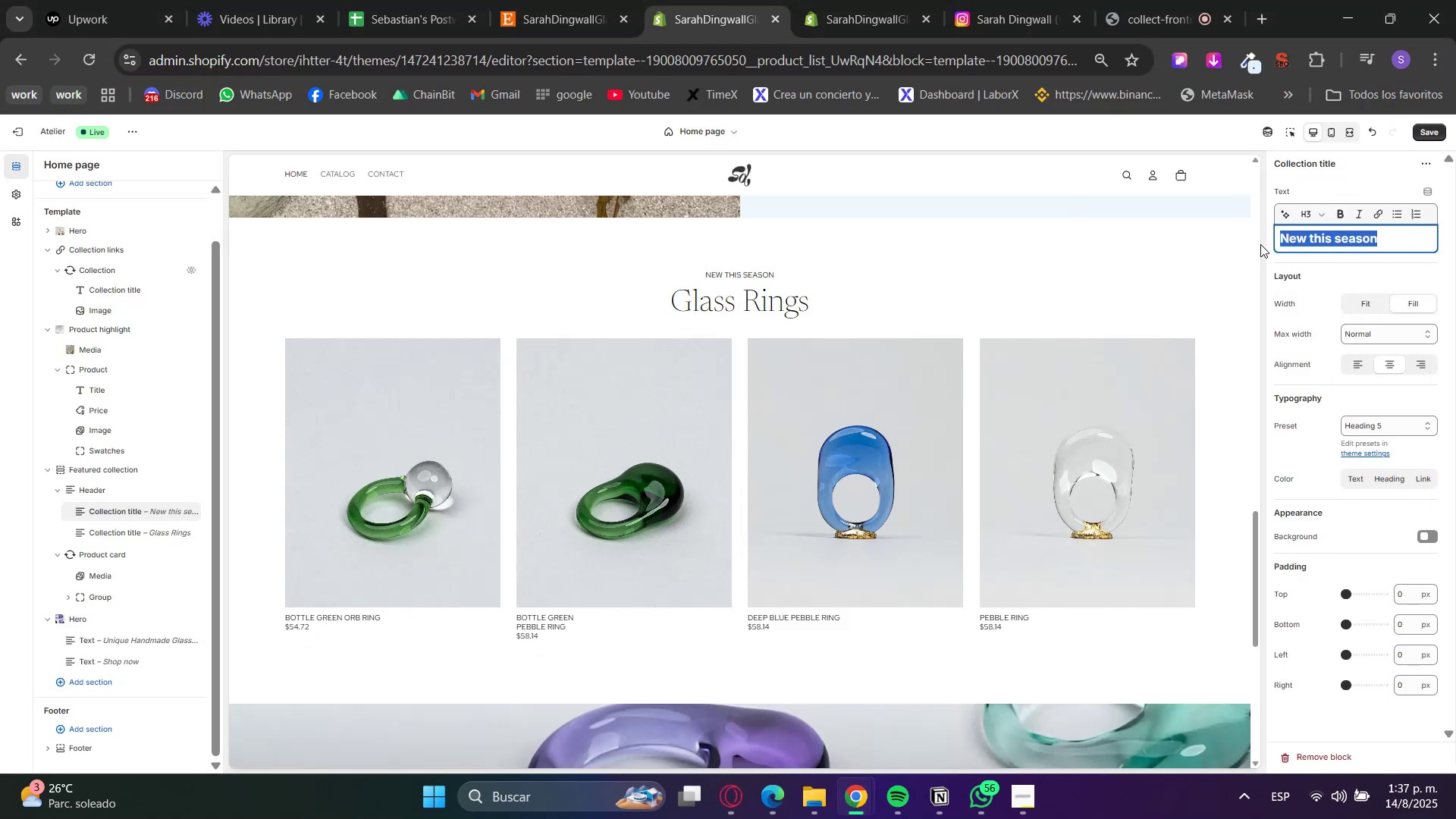 
type(Unique )
key(Backspace)
type(. )
key(Backspace)
key(Backspace)
type(l )
key(Backspace)
key(Backspace)
type(. v)
key(Backspace)
key(Backspace)
key(Backspace)
type(, vibrand )
key(Backspace)
key(Backspace)
type(t pieces)
 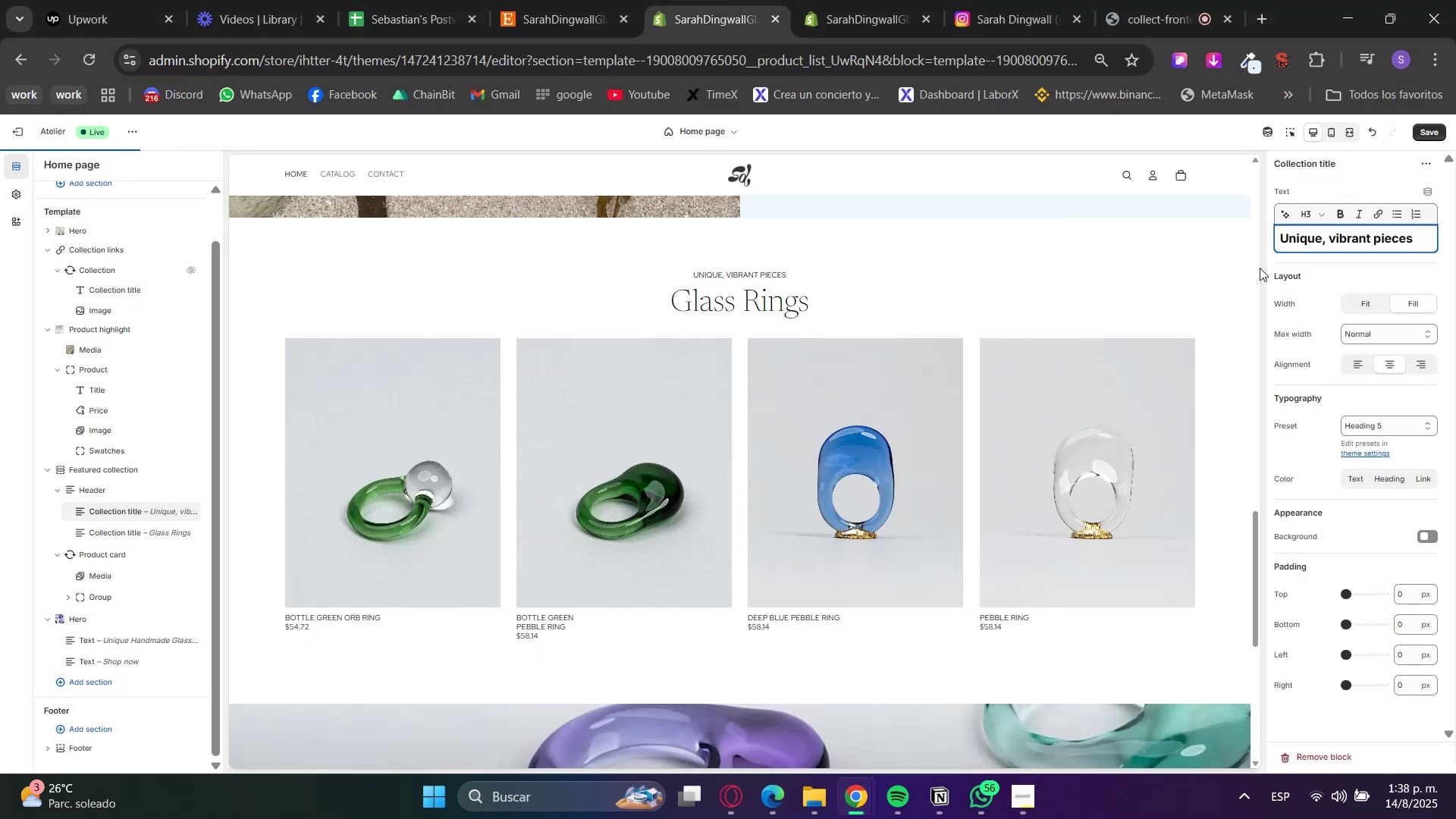 
left_click([1313, 271])
 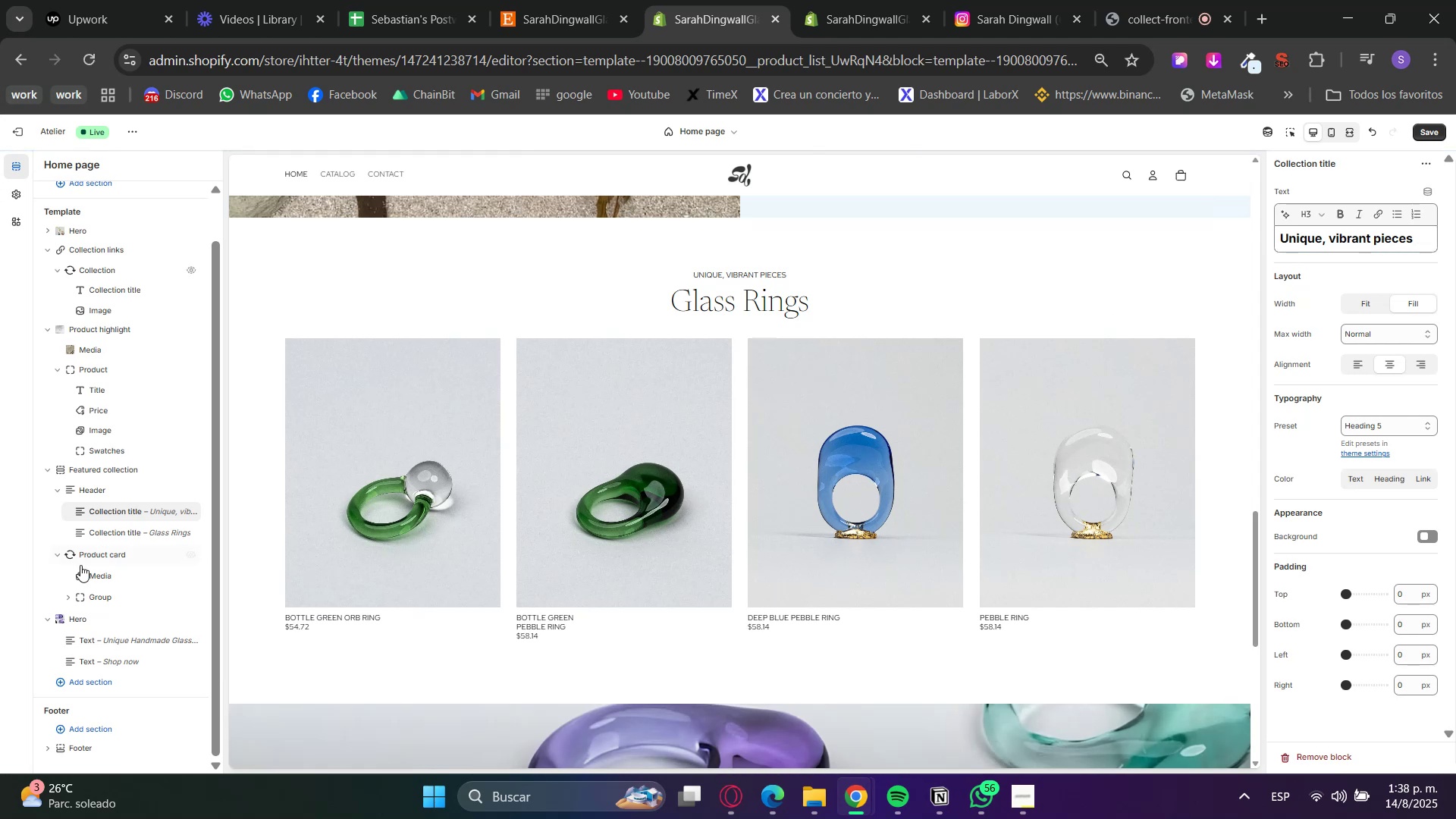 
left_click([113, 470])
 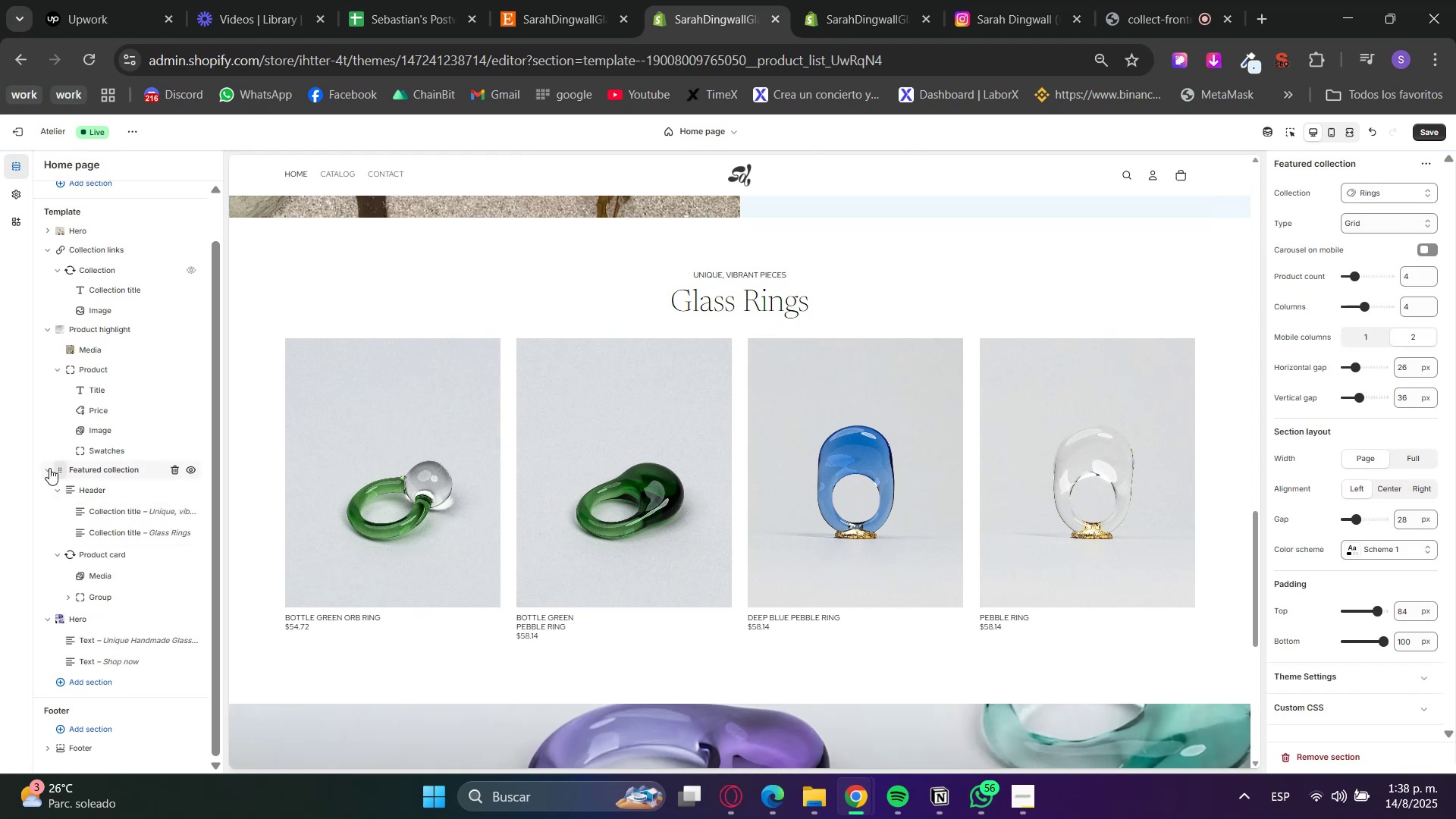 
left_click([47, 469])
 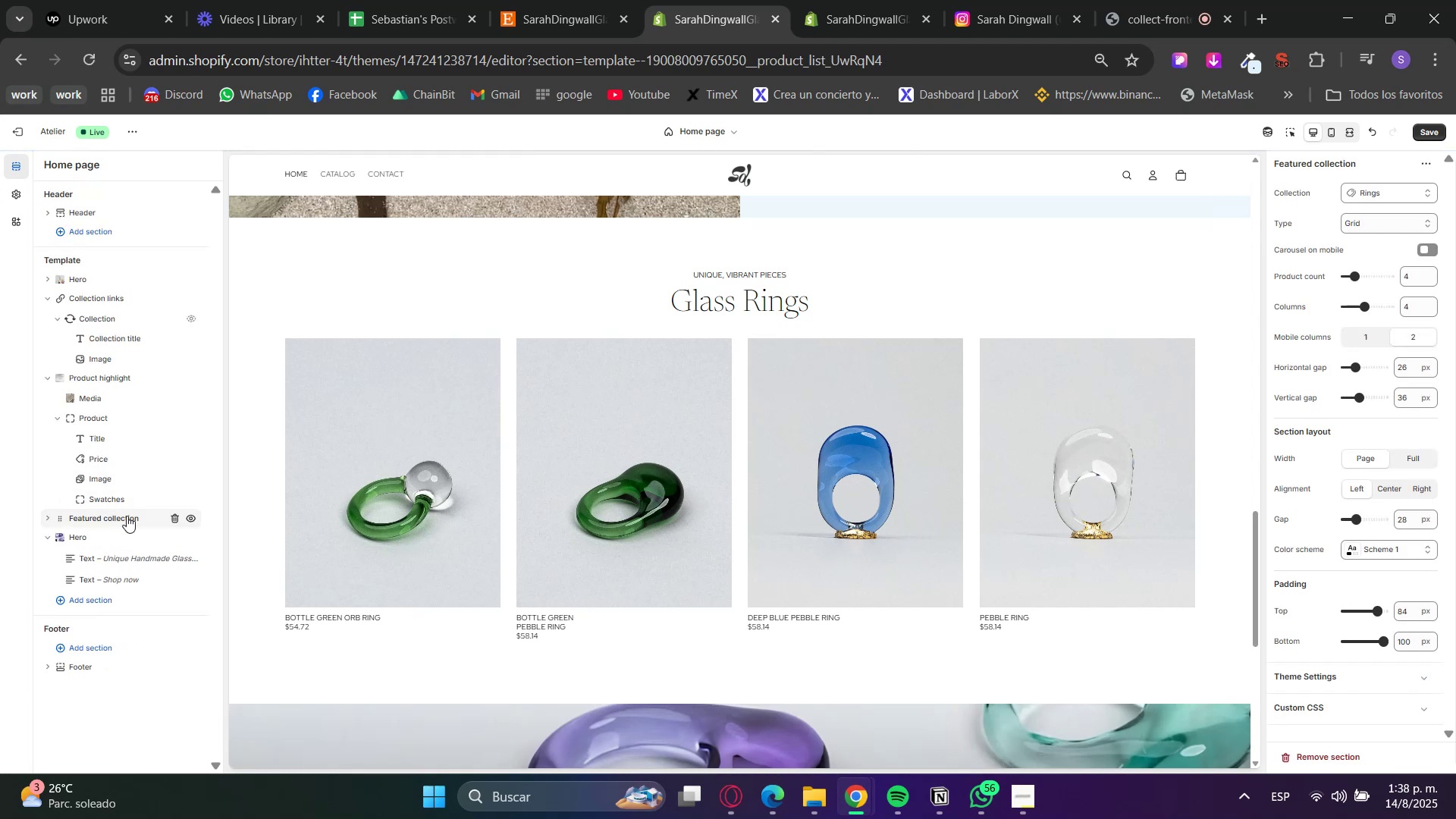 
right_click([140, 514])
 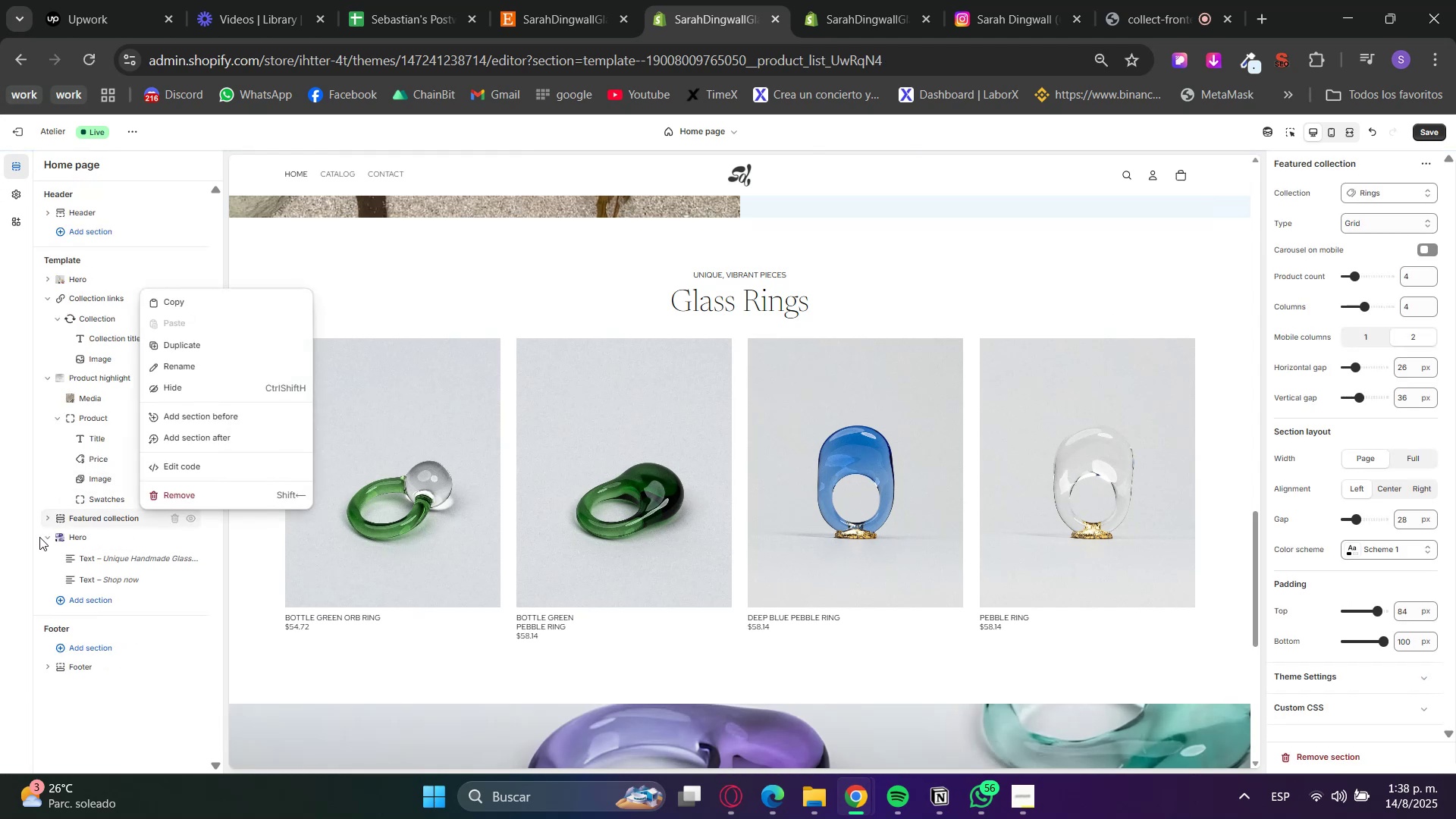 
double_click([49, 537])
 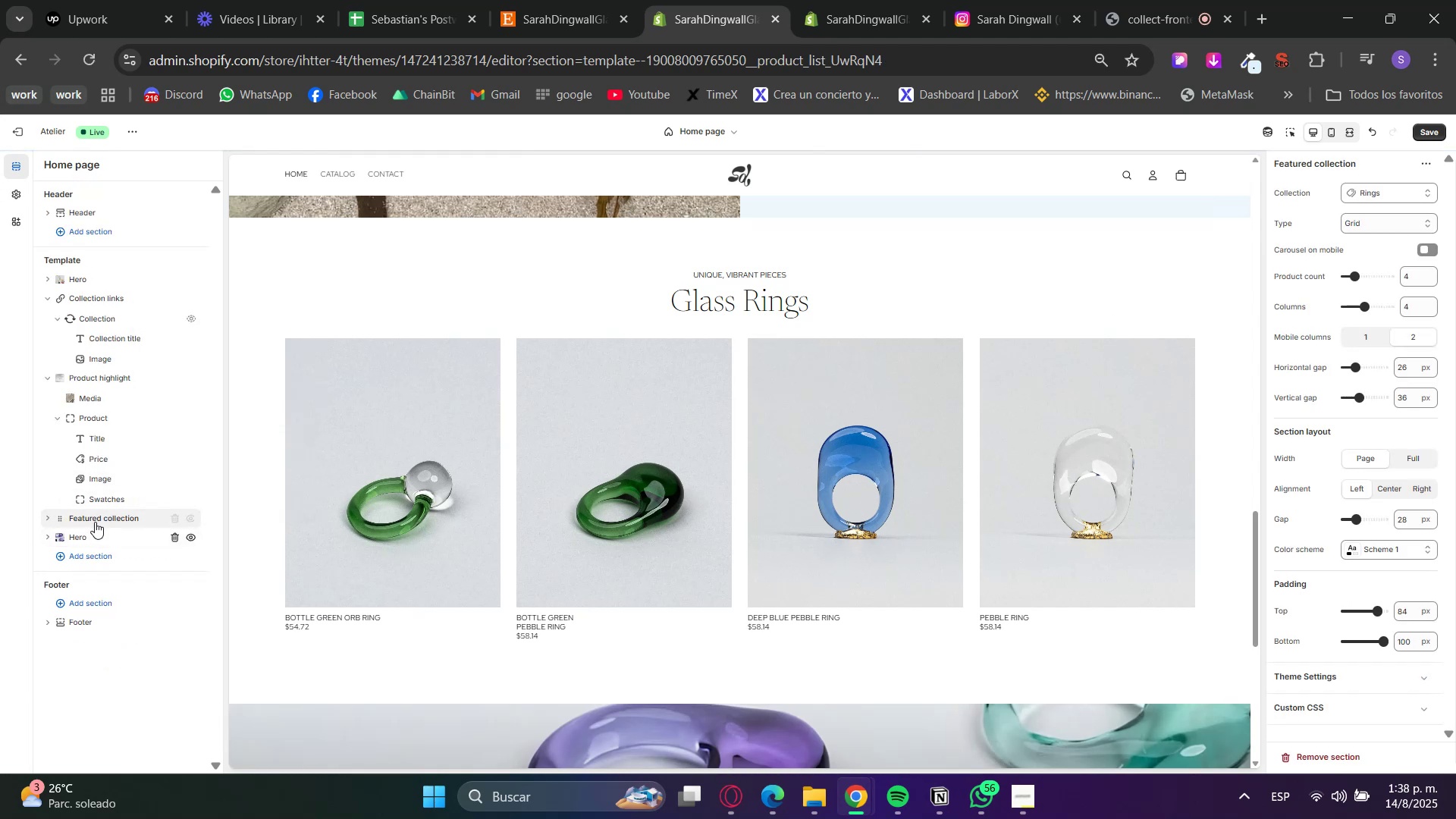 
right_click([99, 519])
 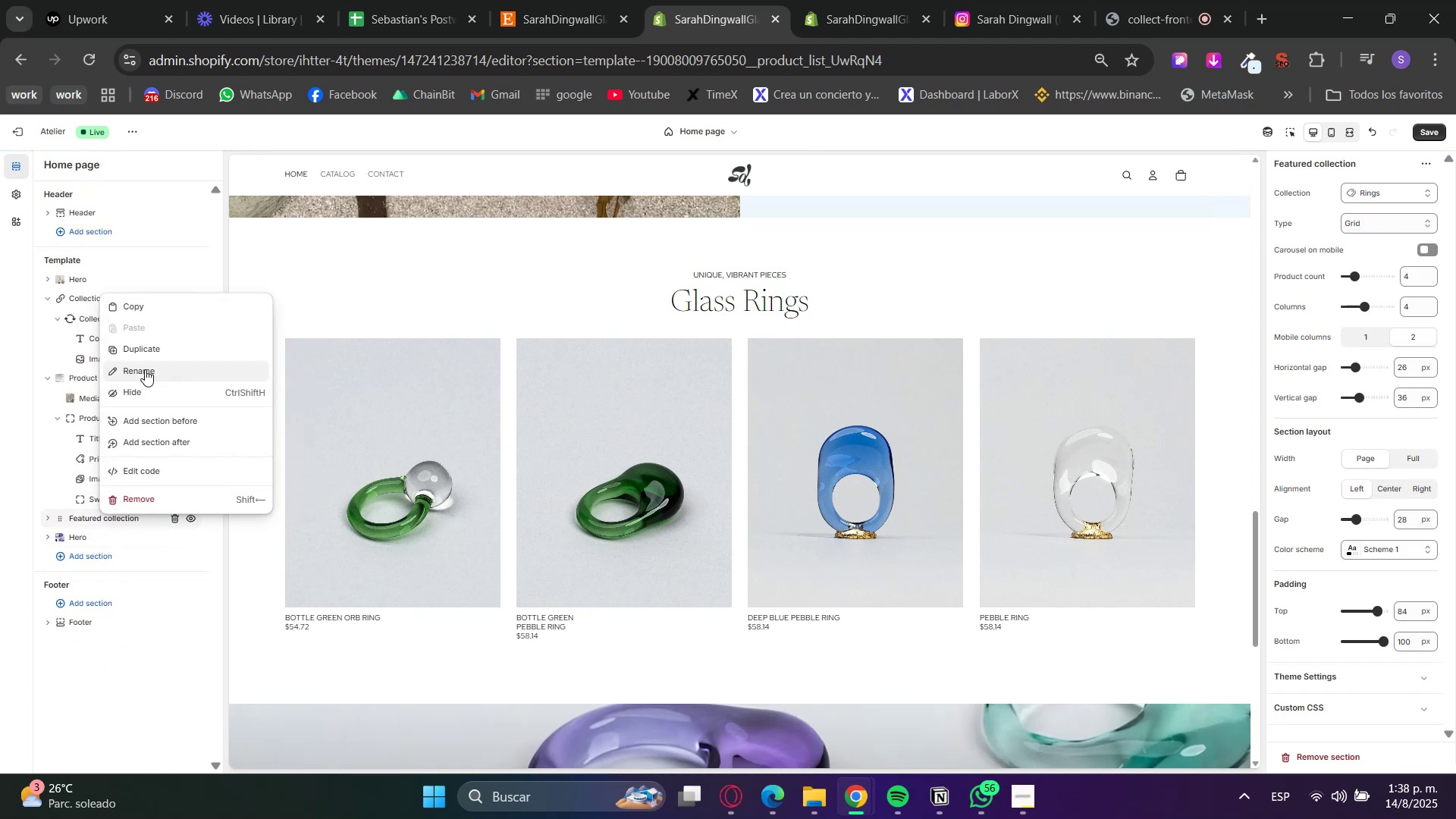 
left_click([140, 349])
 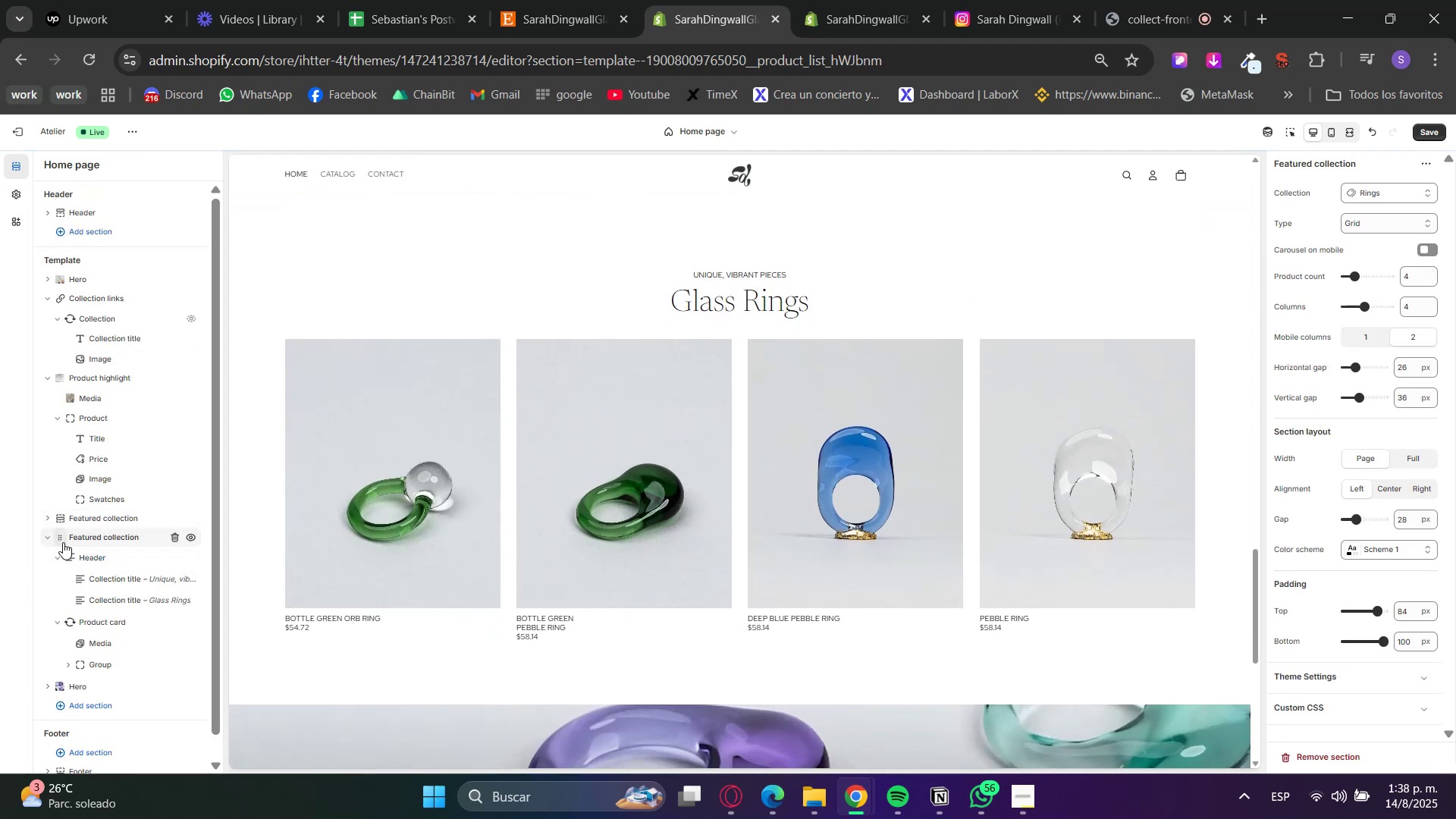 
left_click([47, 537])
 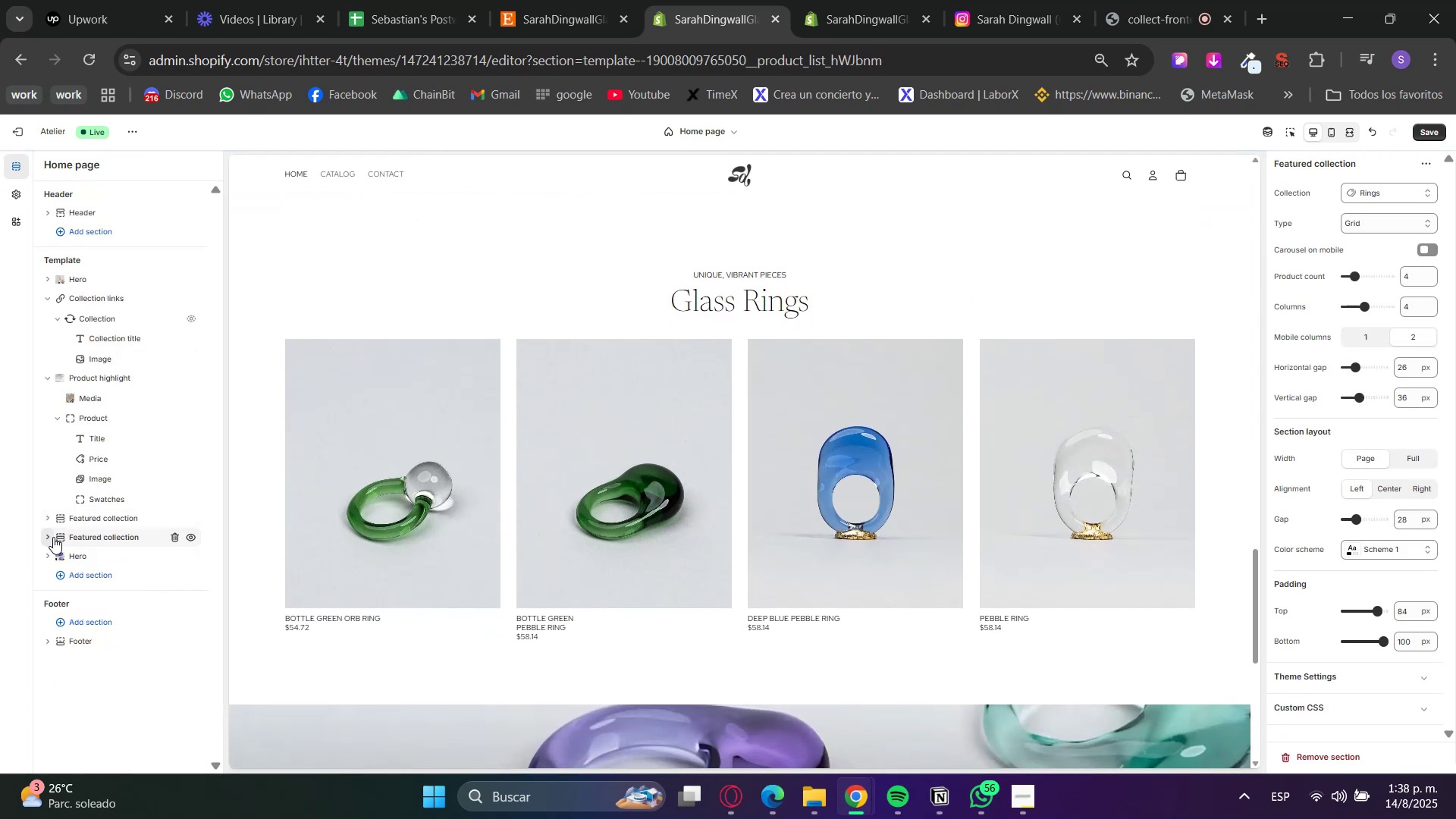 
left_click_drag(start_coordinate=[63, 535], to_coordinate=[65, 566])
 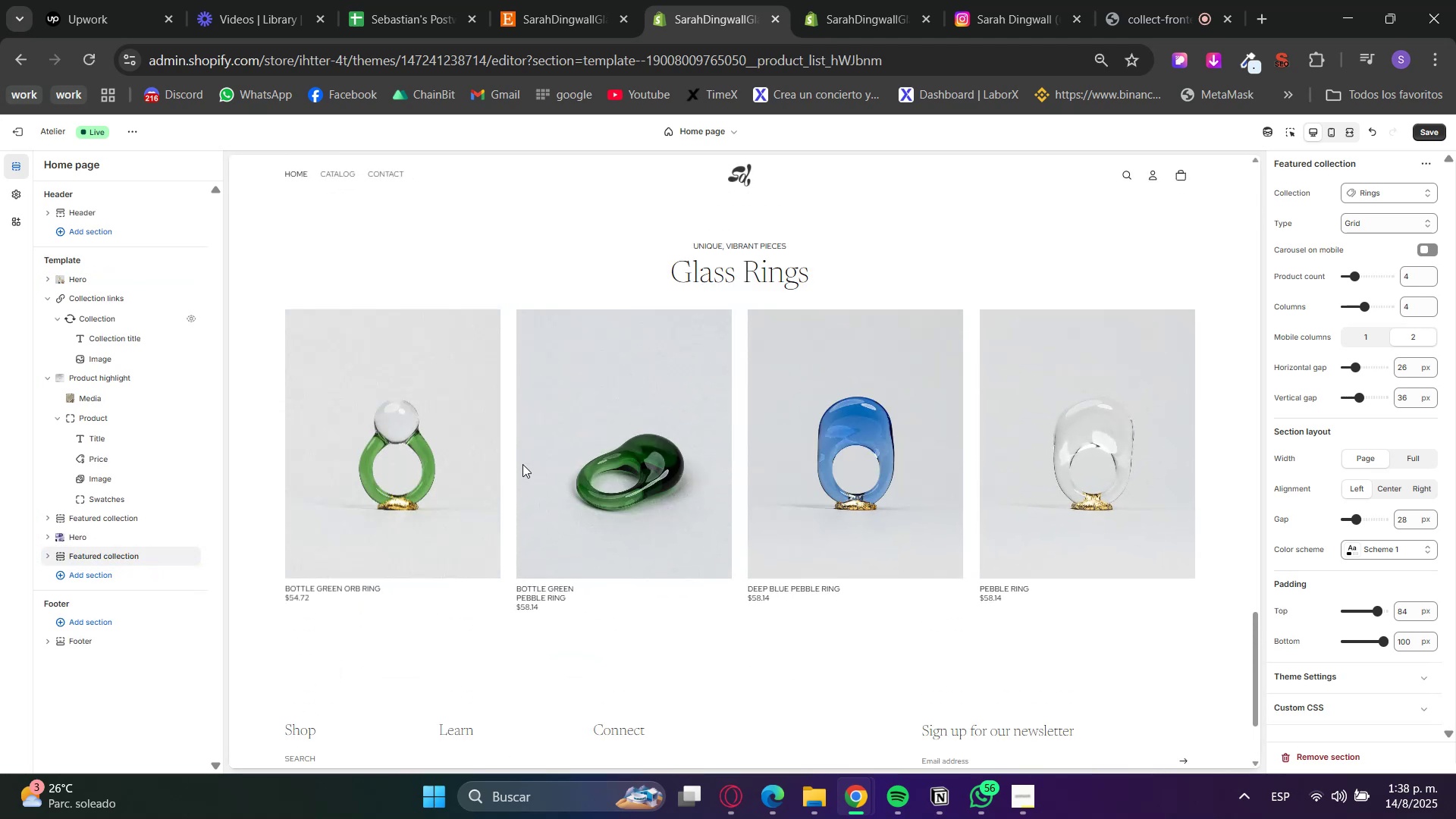 
scroll: coordinate [837, 588], scroll_direction: up, amount: 1.0
 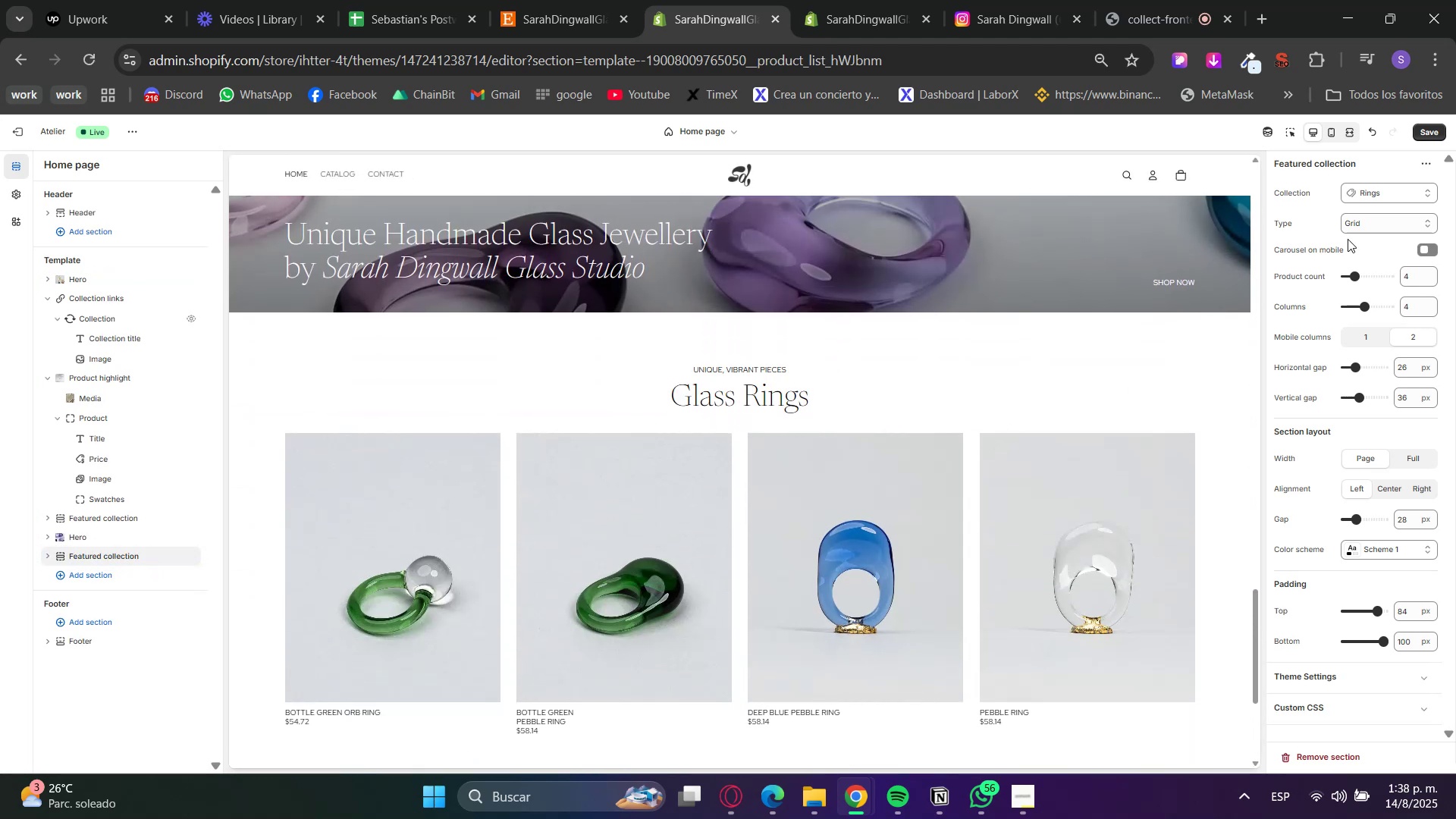 
left_click([1373, 191])
 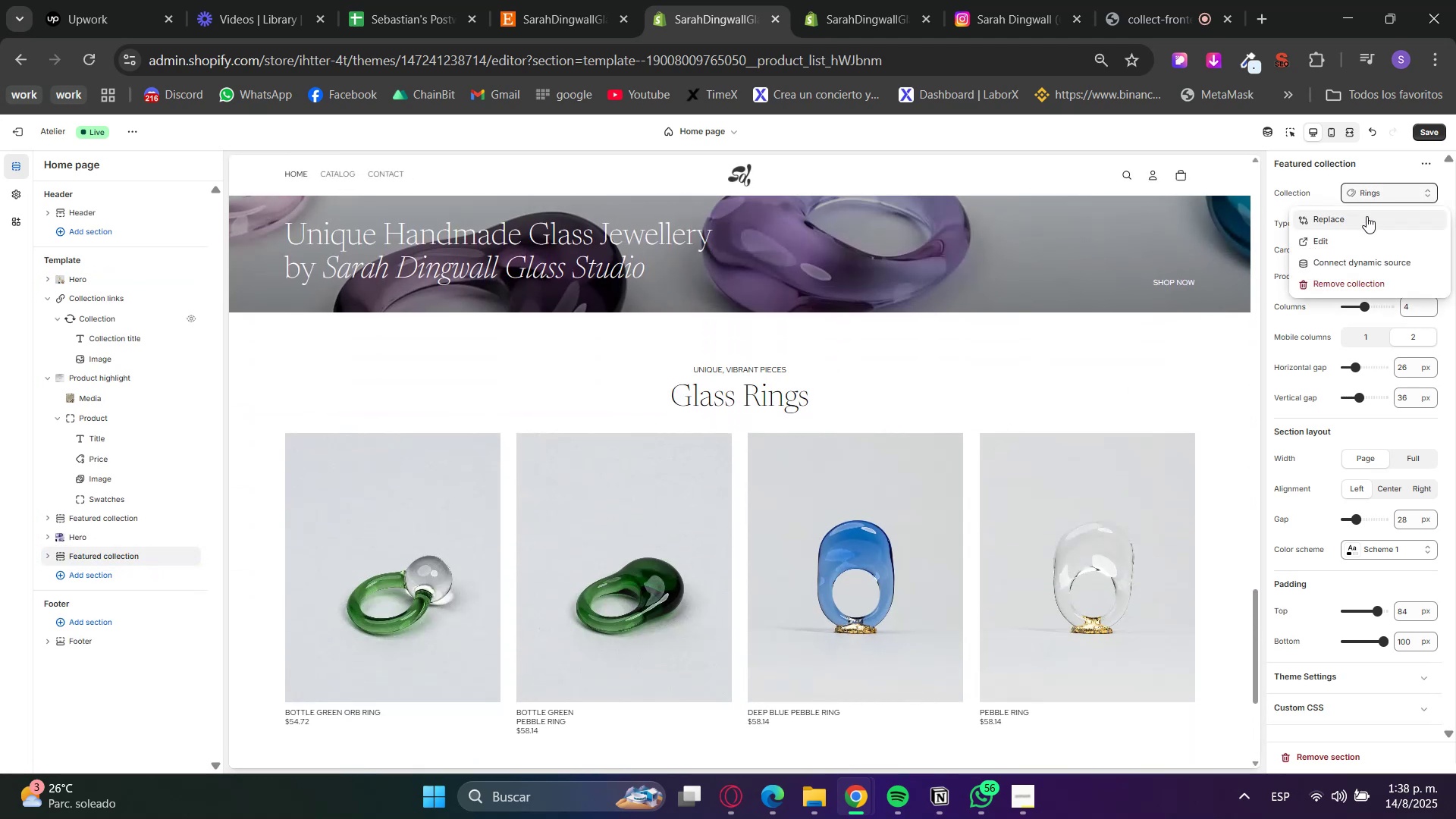 
left_click([1367, 216])
 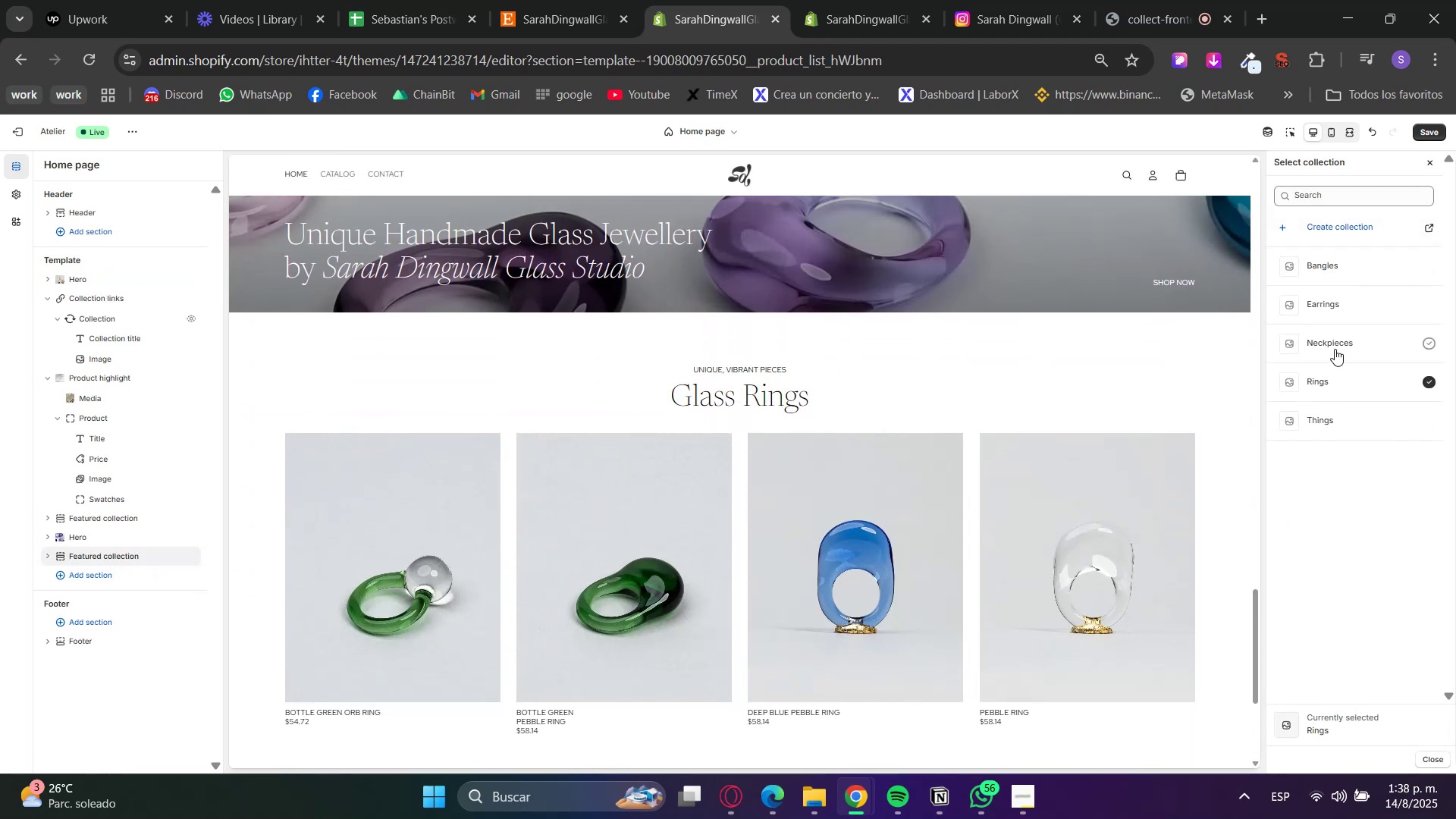 
left_click([1335, 349])
 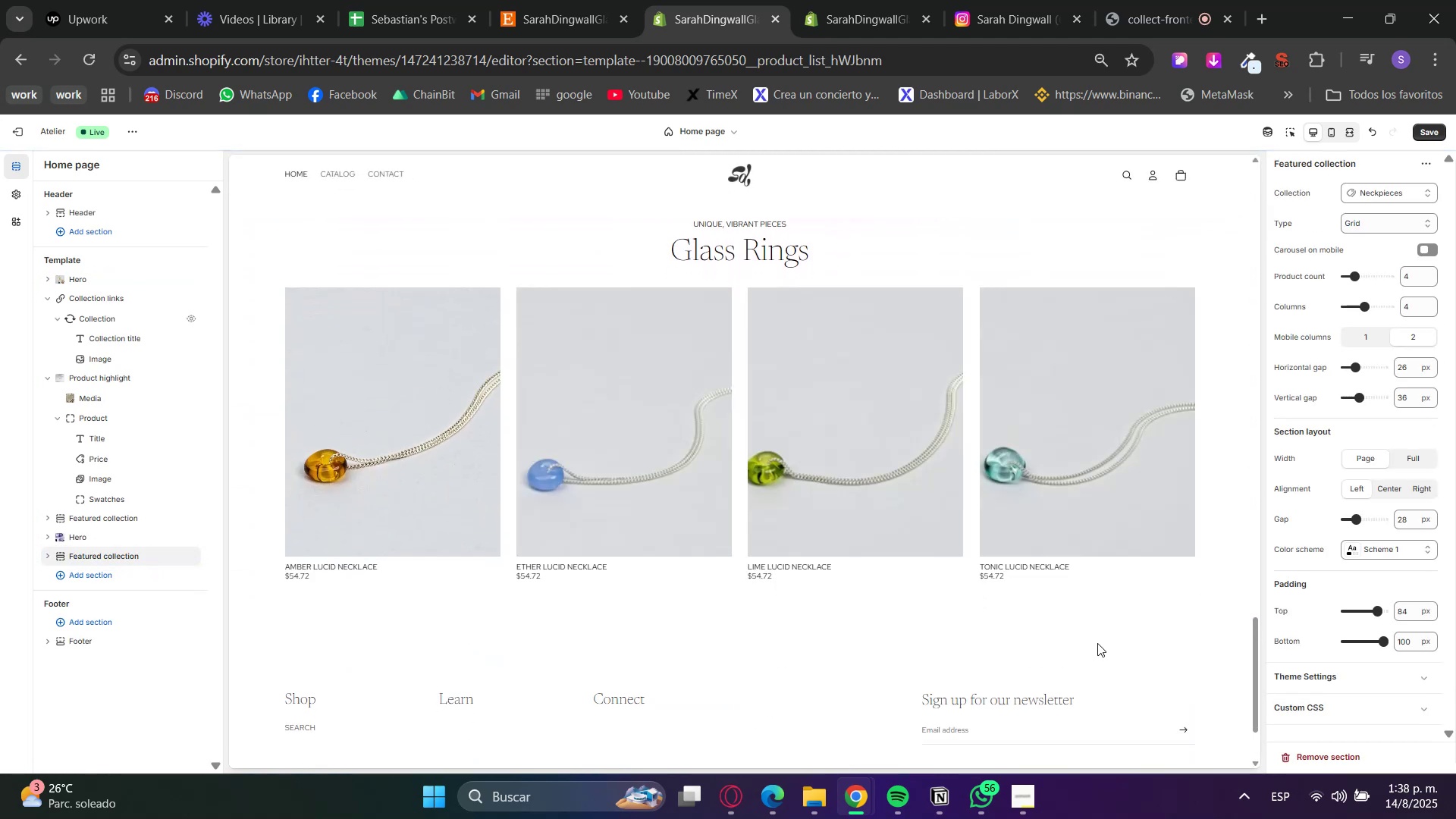 
left_click([733, 795])
 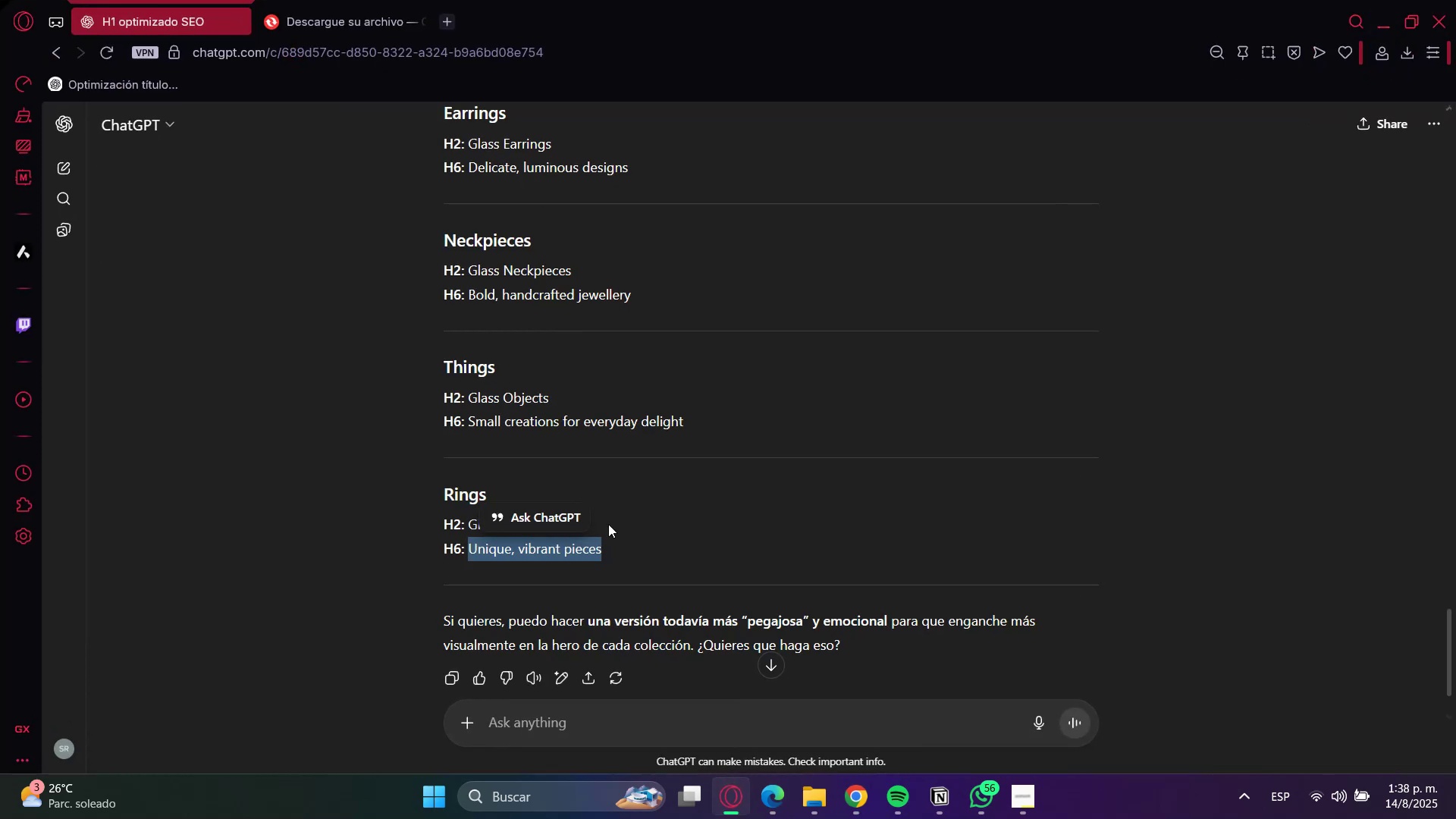 
scroll: coordinate [533, 437], scroll_direction: up, amount: 2.0
 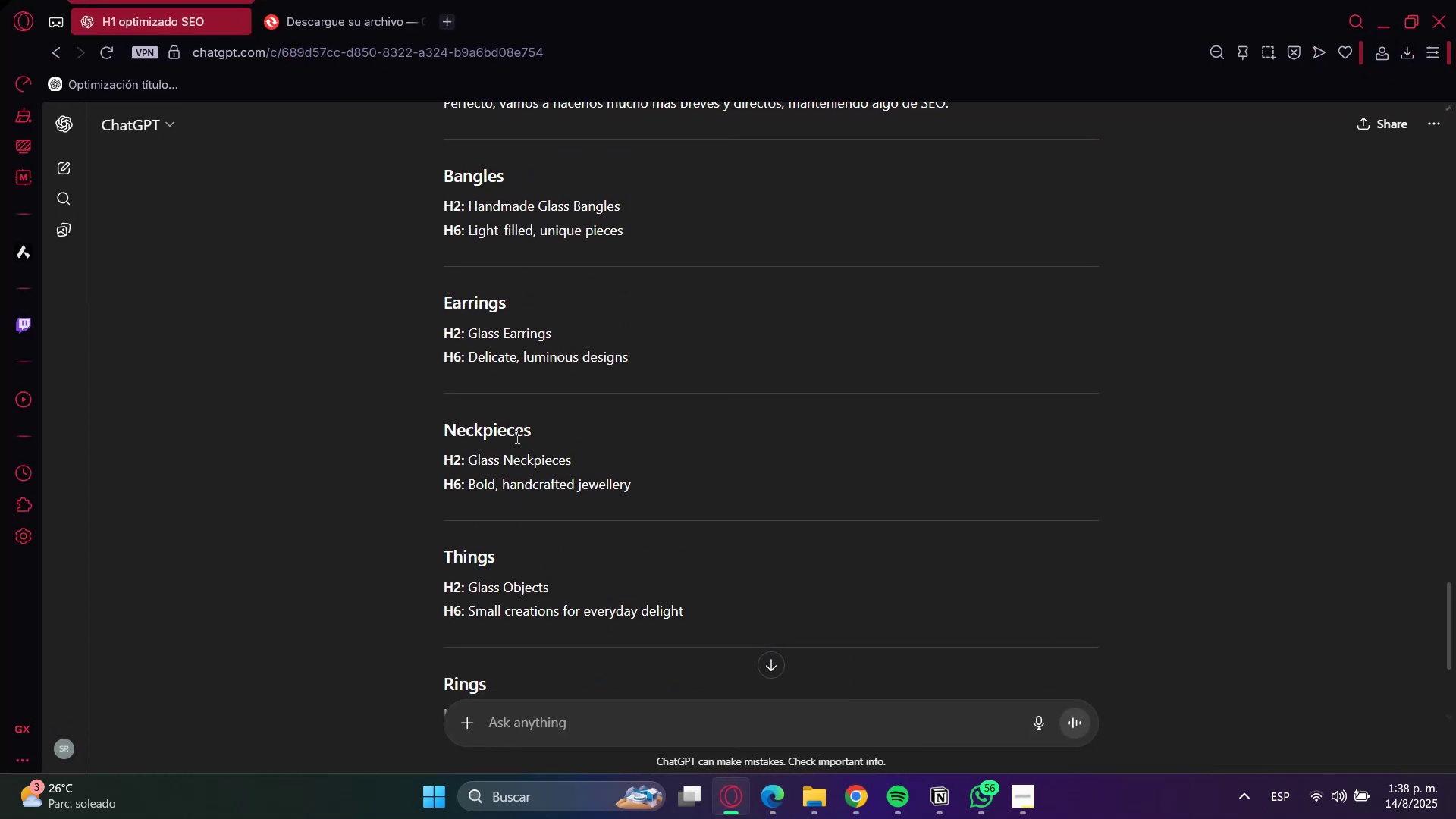 
left_click([491, 453])
 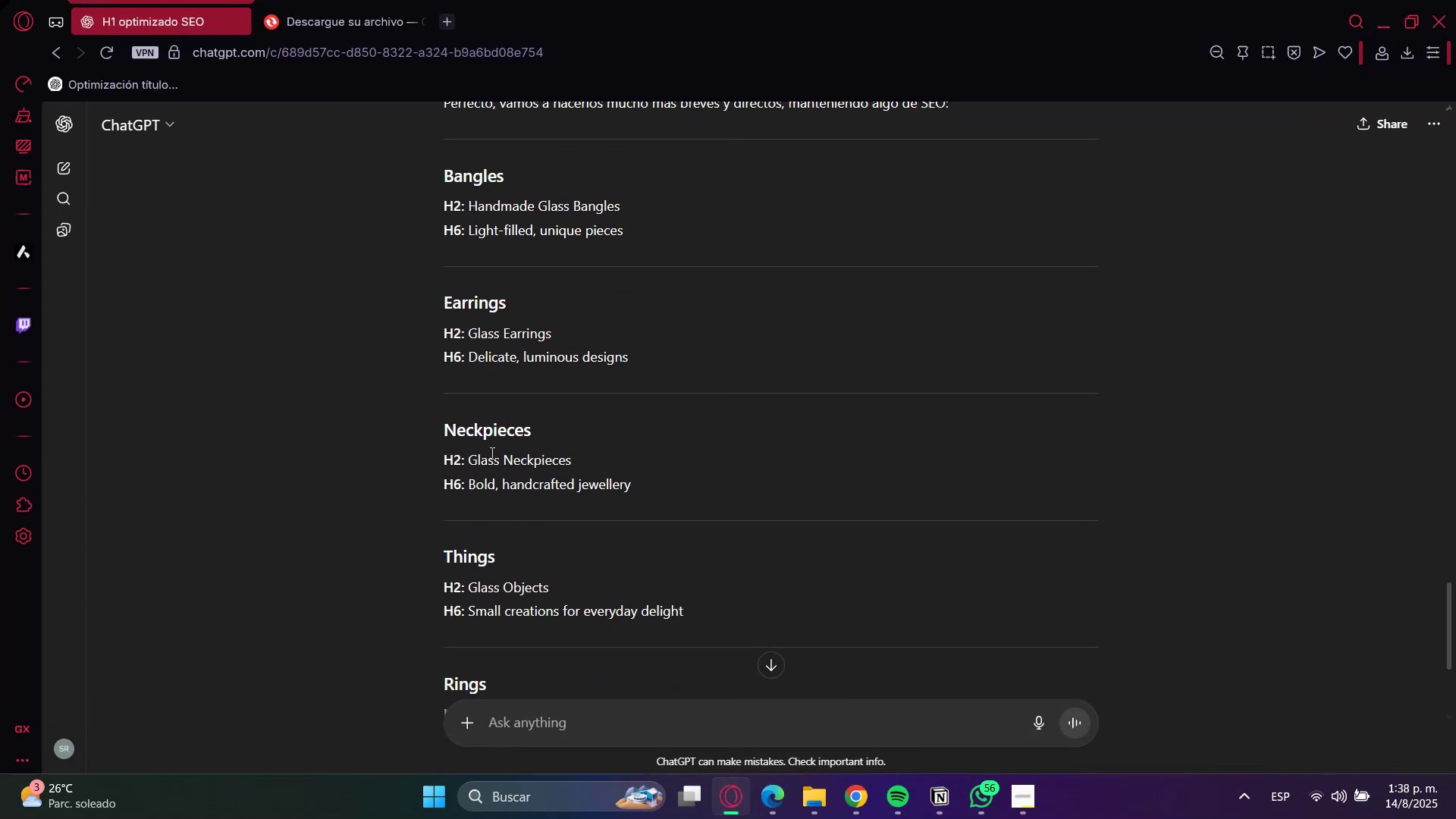 
left_click_drag(start_coordinate=[491, 453], to_coordinate=[518, 451])
 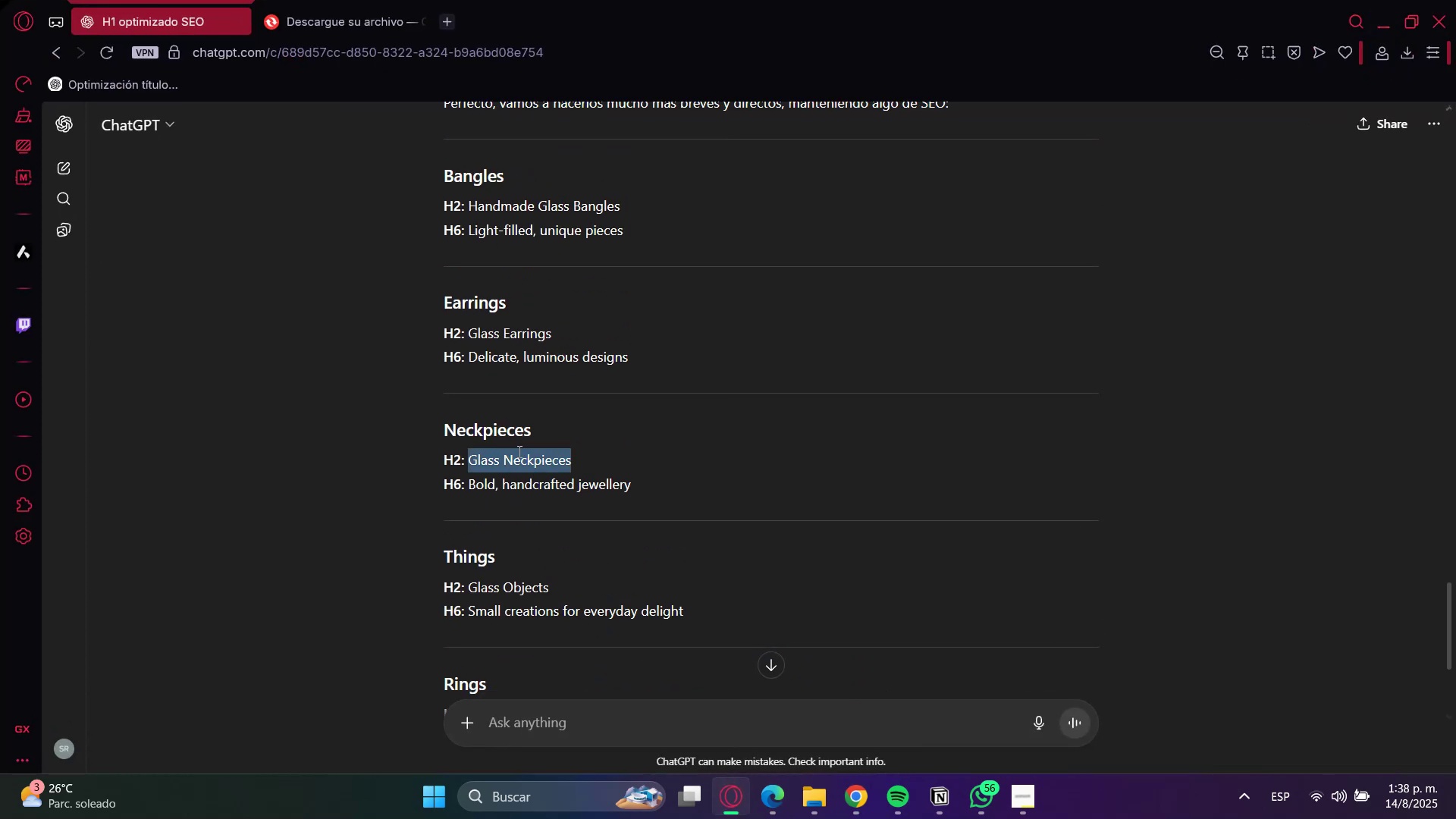 
key(Control+C)
 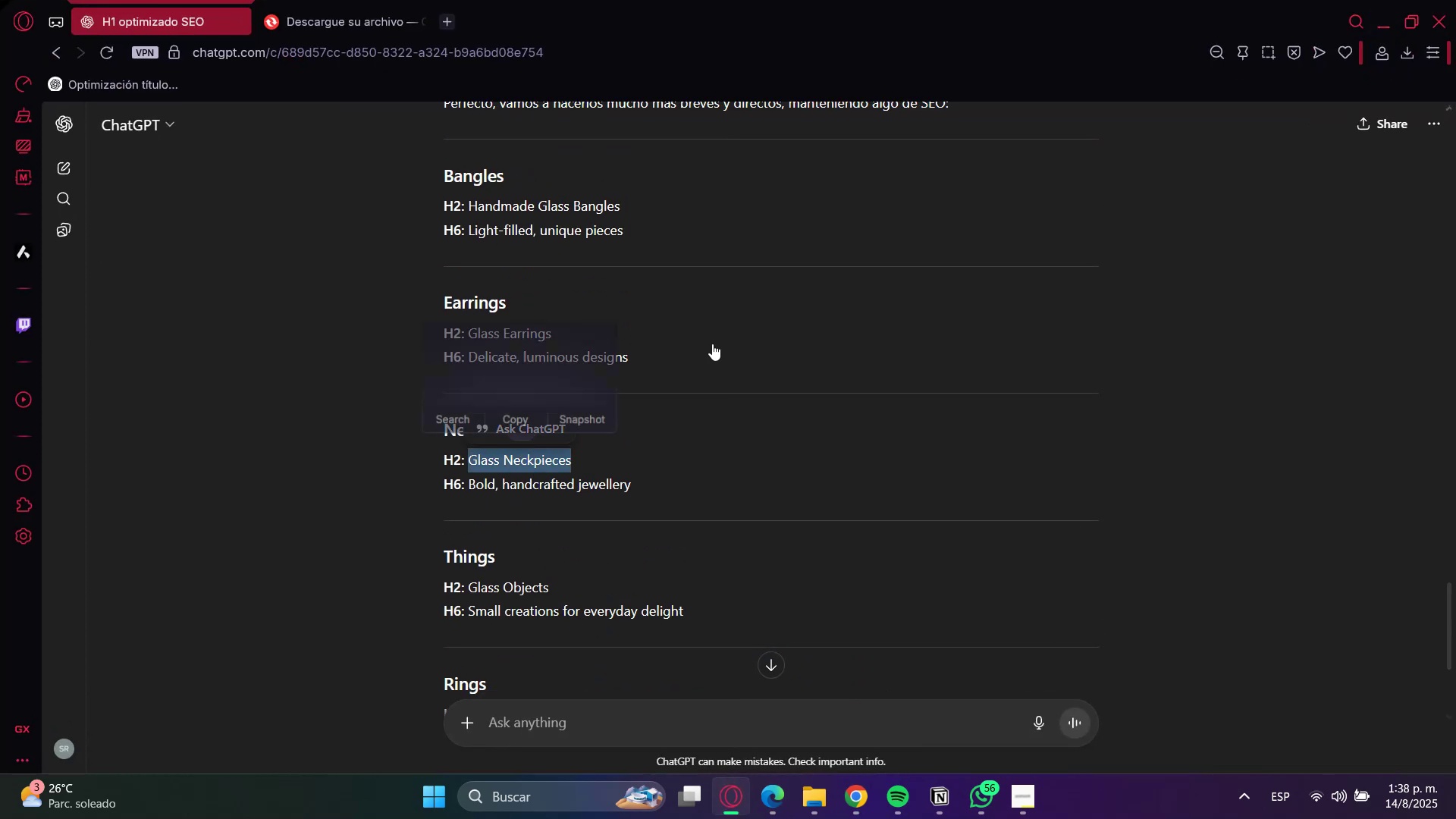 
key(Control+C)
 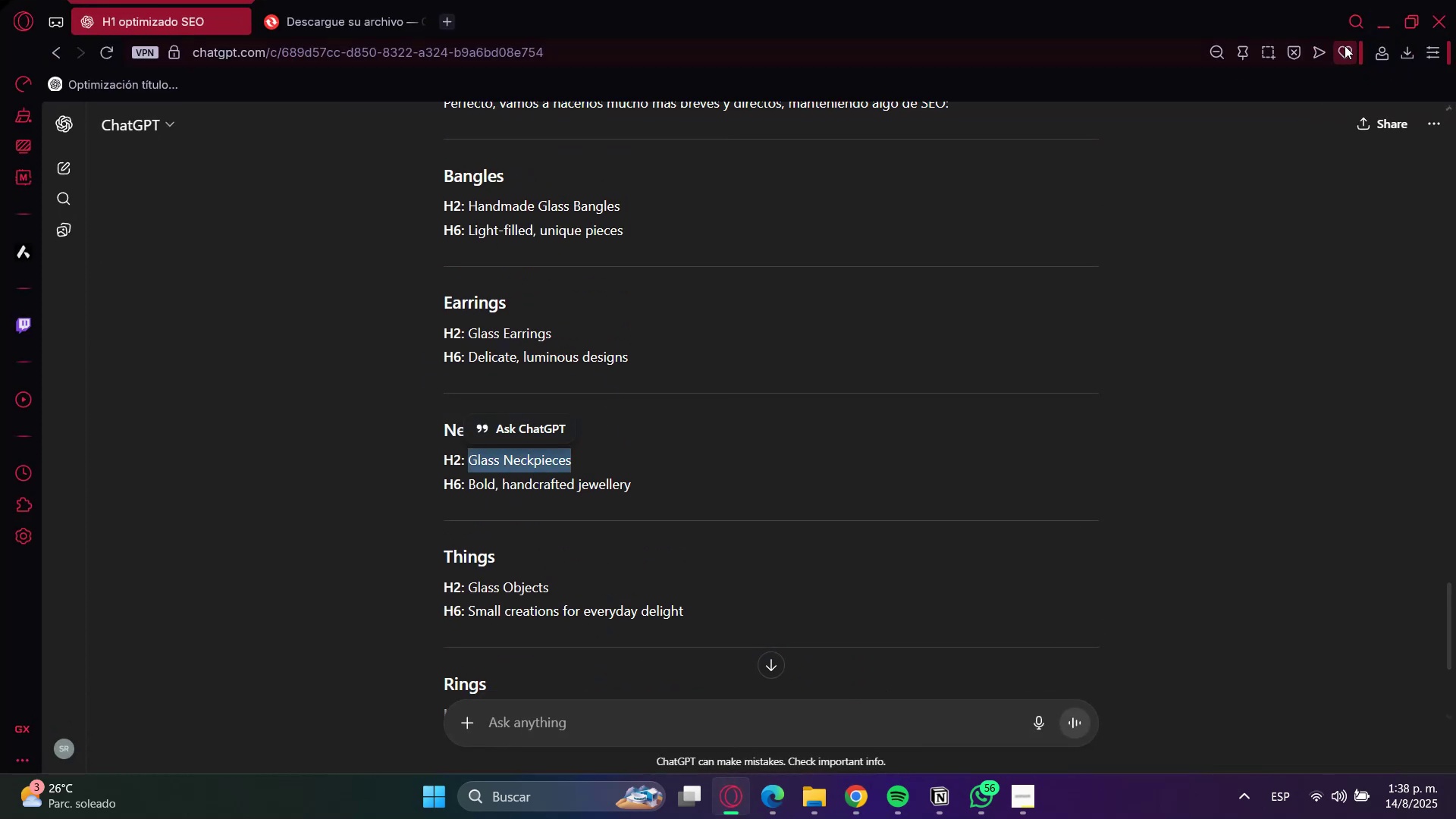 
left_click([1389, 15])
 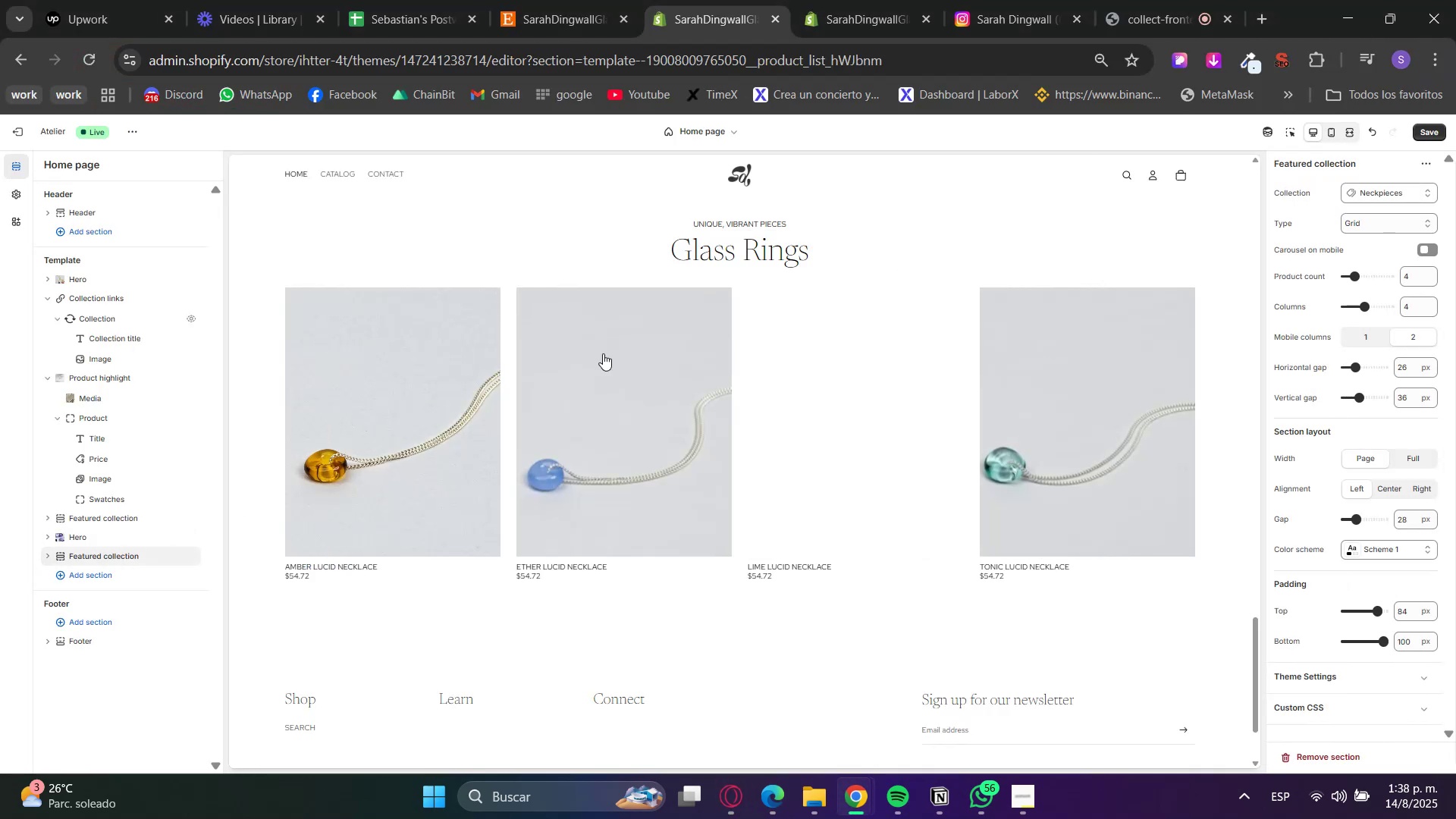 
left_click([47, 558])
 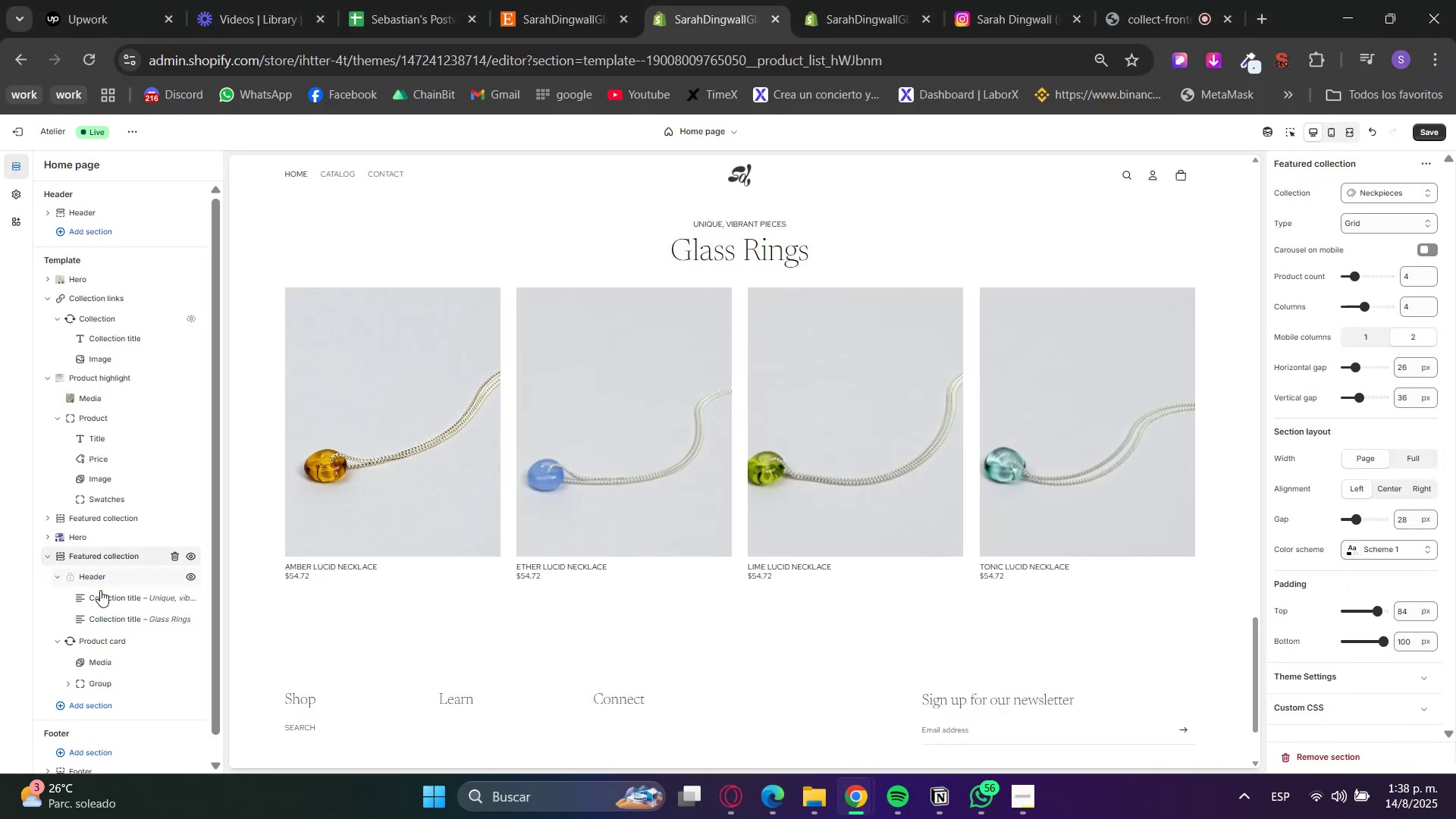 
left_click([115, 598])
 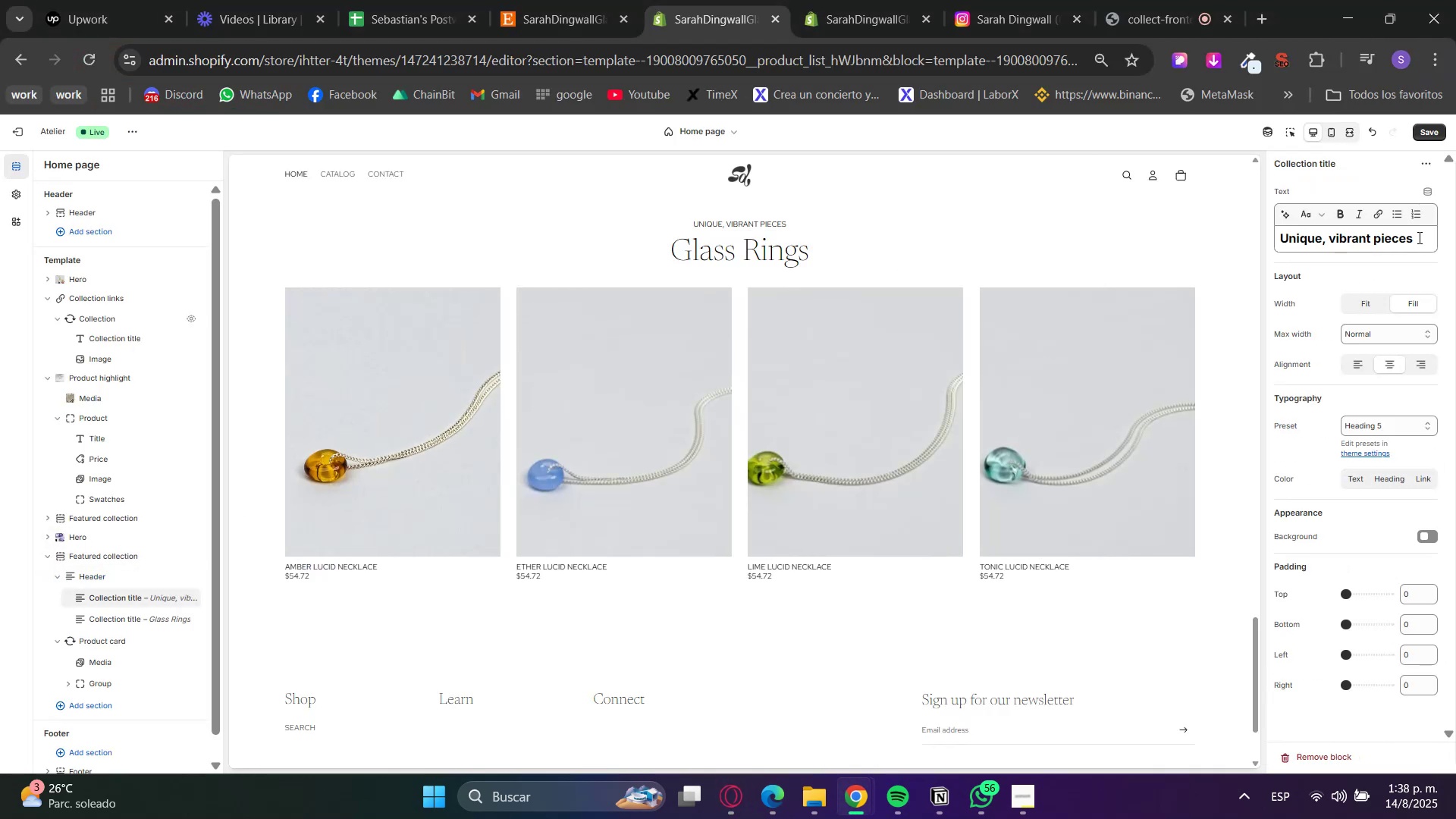 
double_click([1401, 233])
 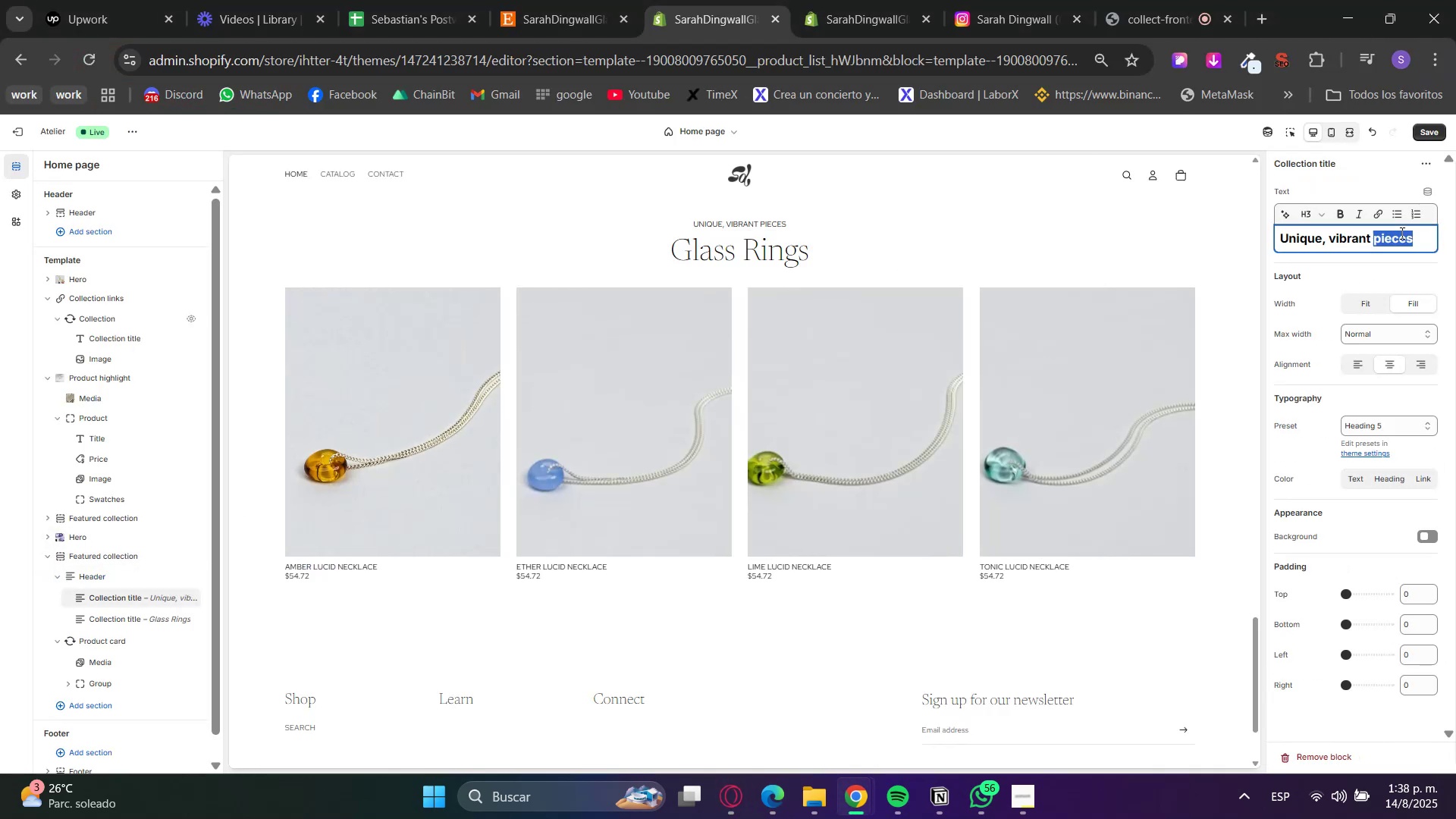 
triple_click([1401, 233])
 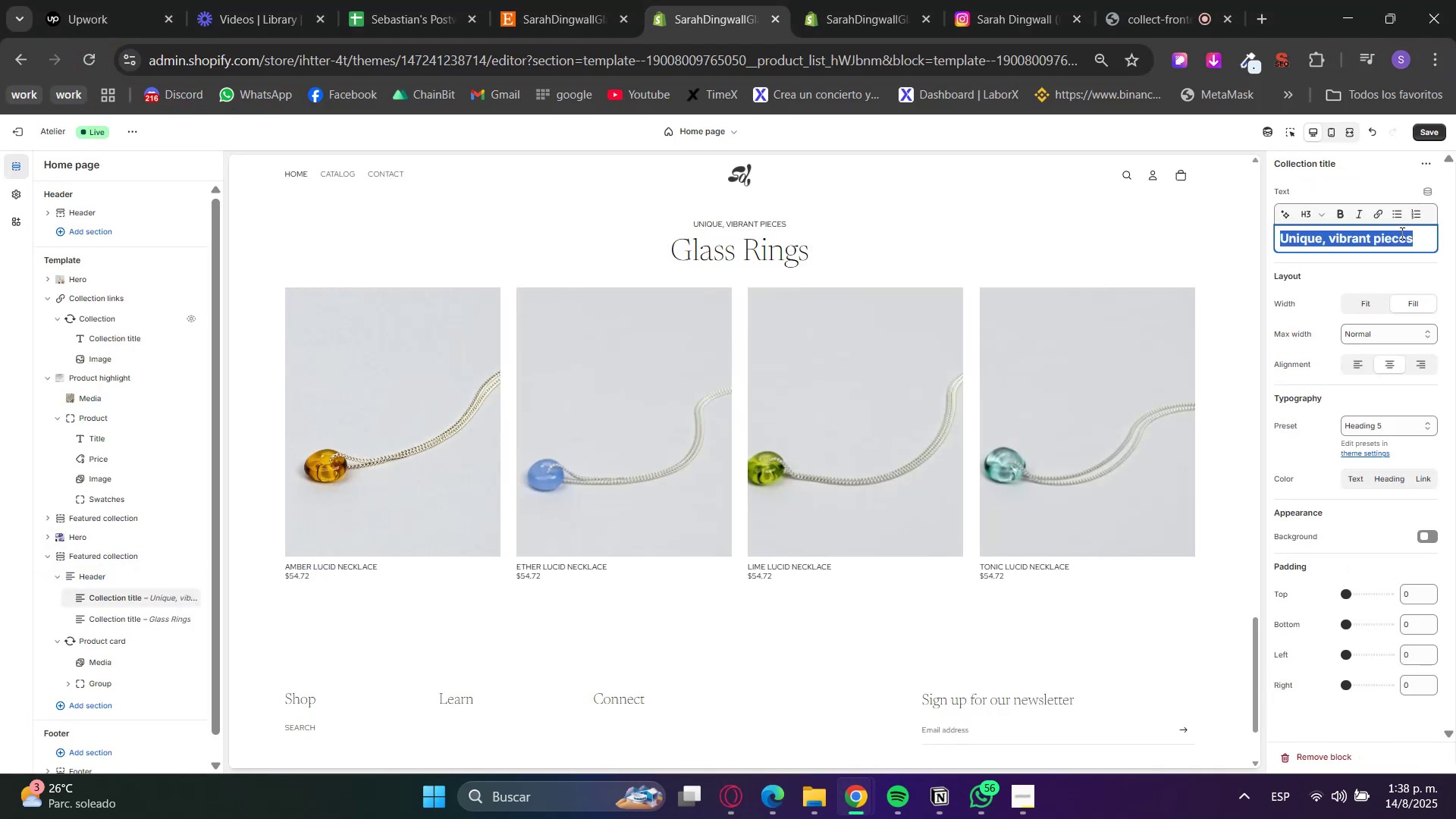 
triple_click([1401, 233])
 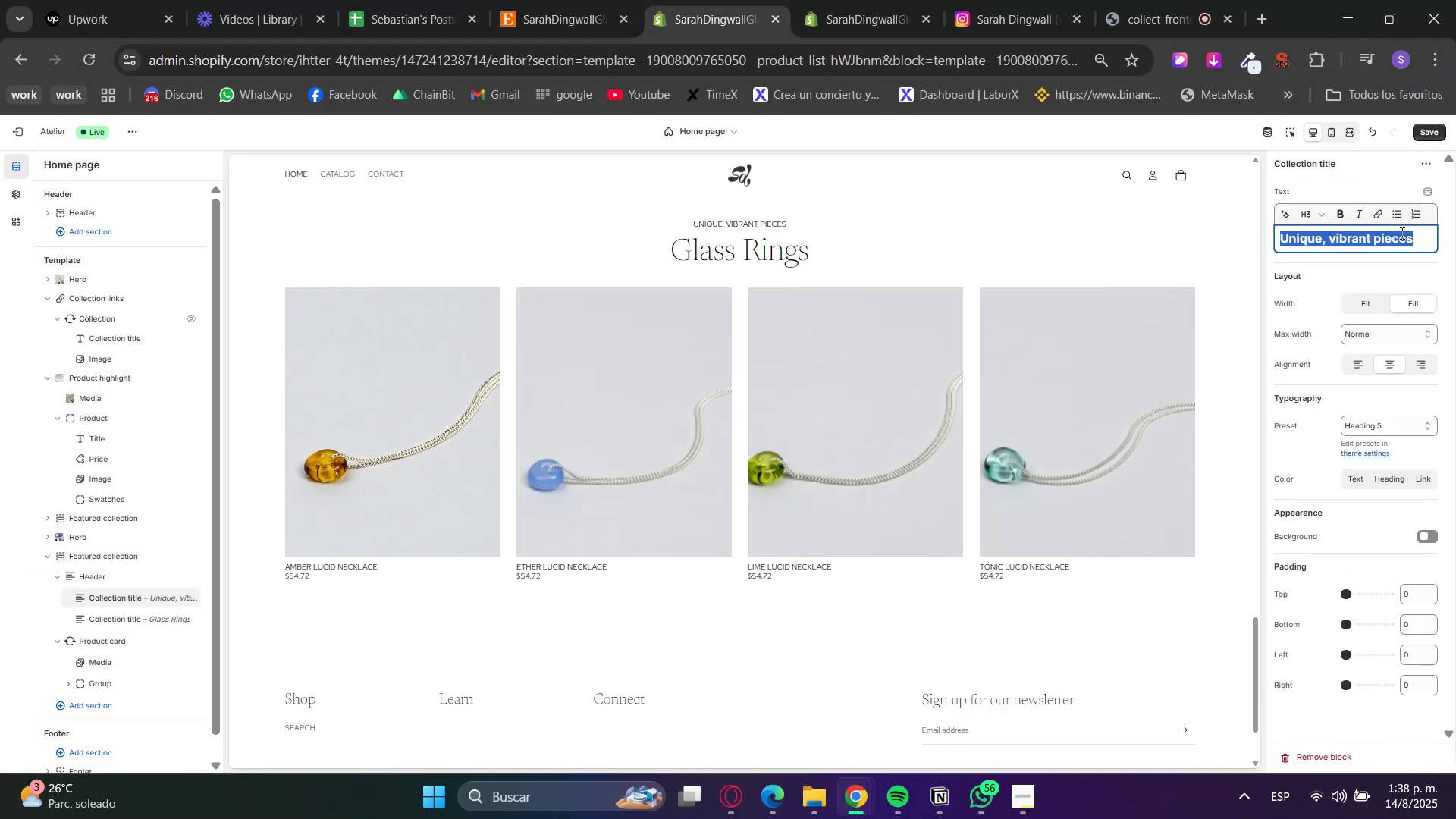 
key(Control+V)
 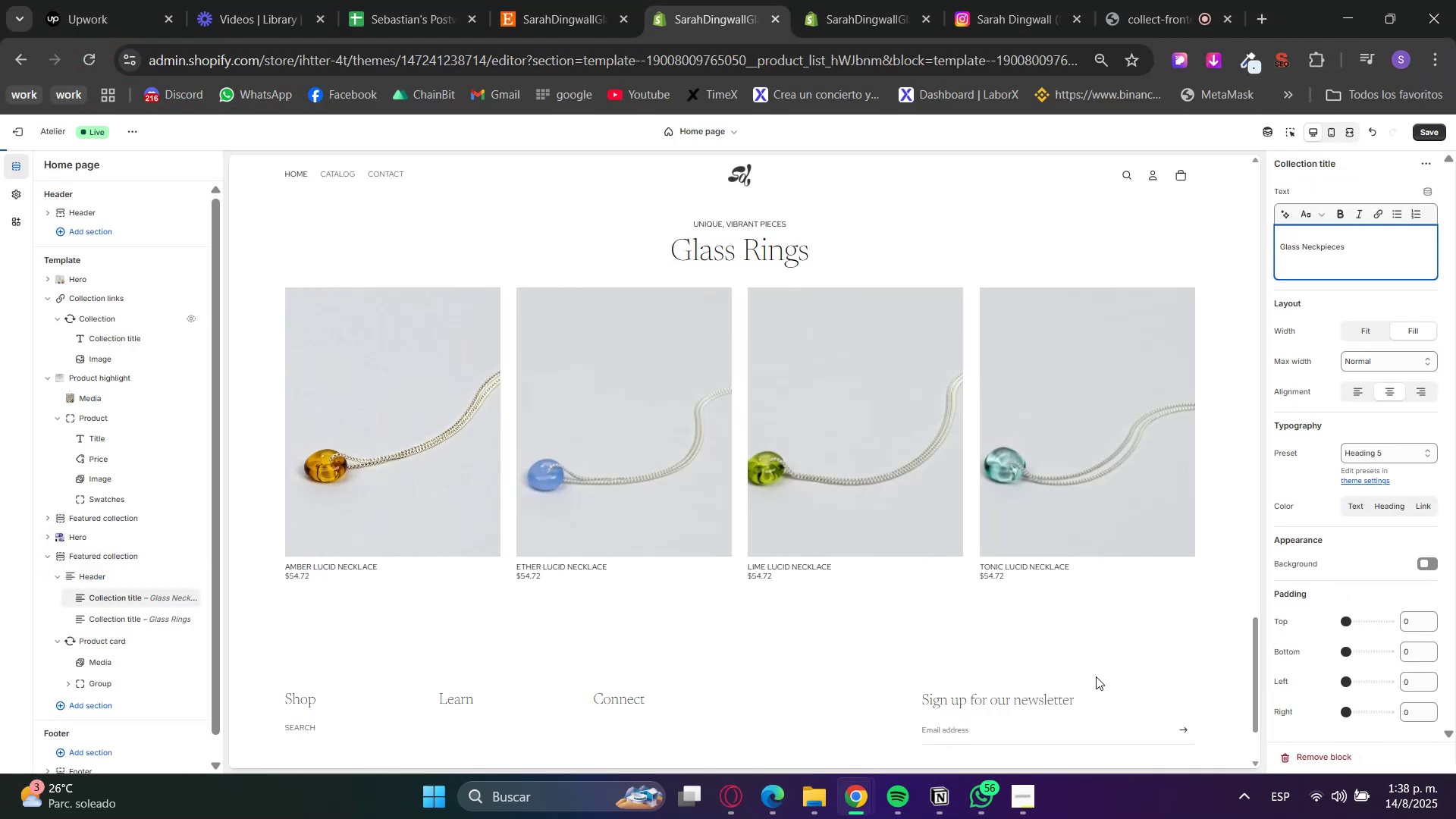 
key(Control+Z)
 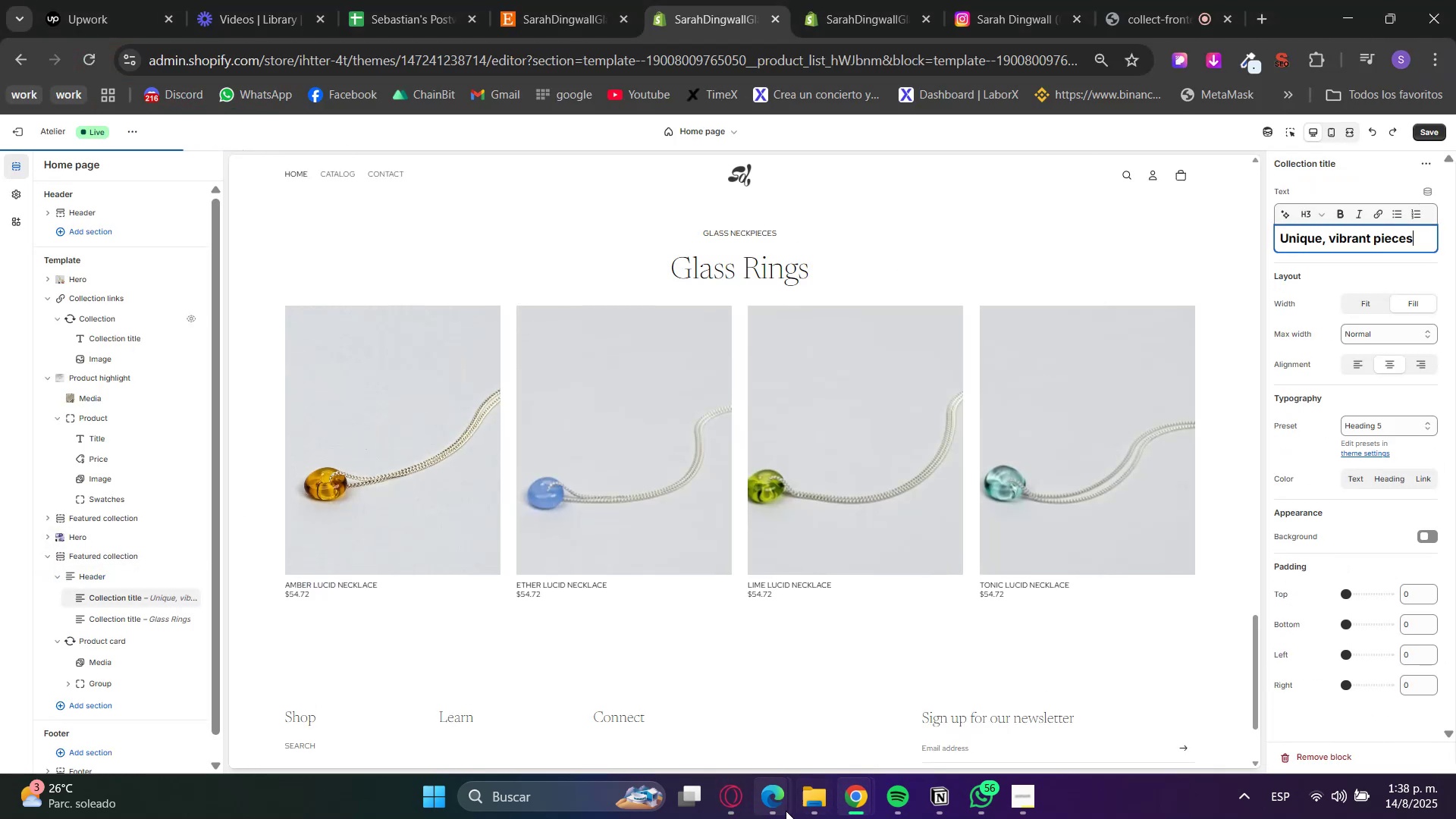 
left_click([748, 803])
 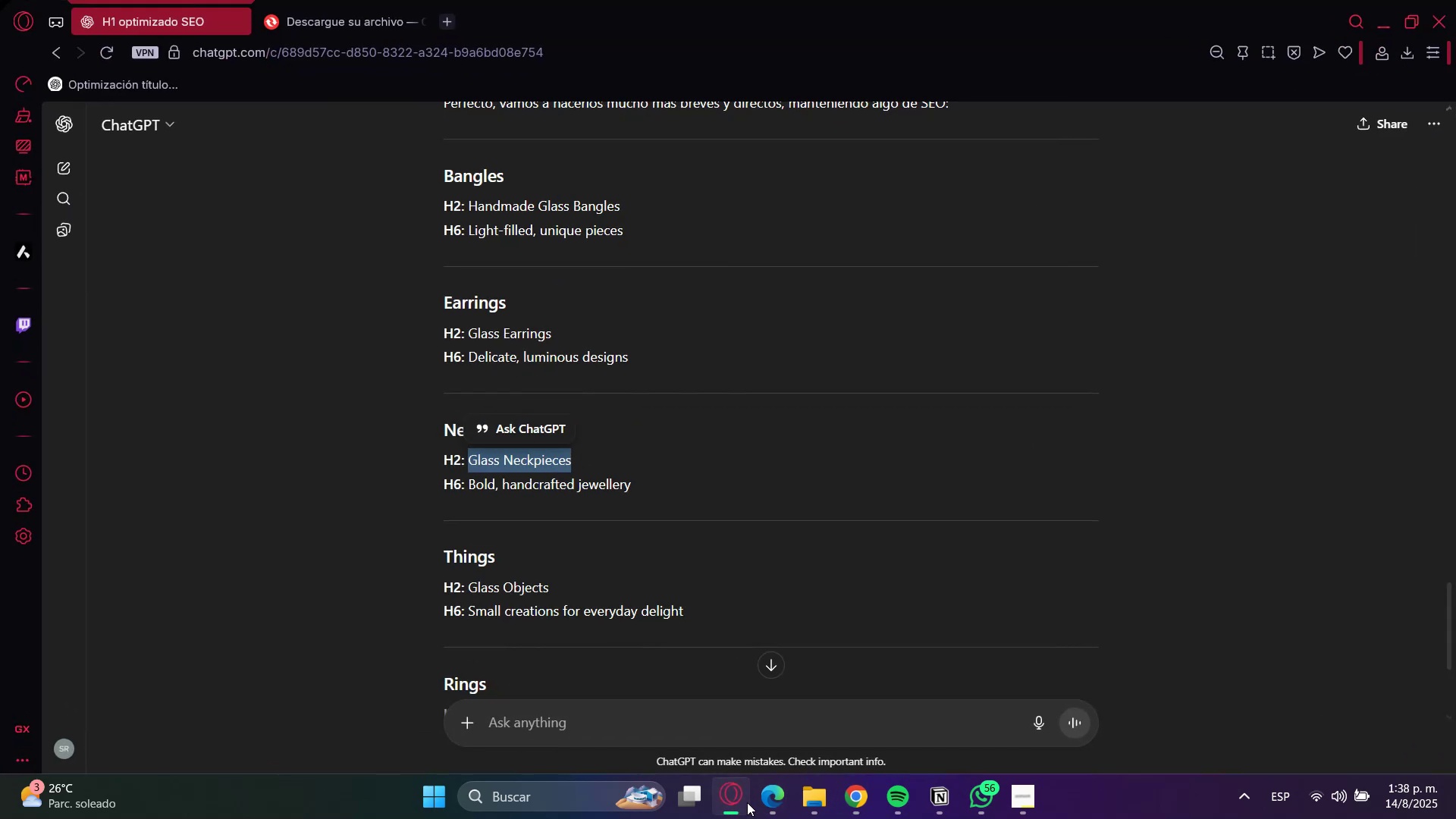 
left_click([747, 802])
 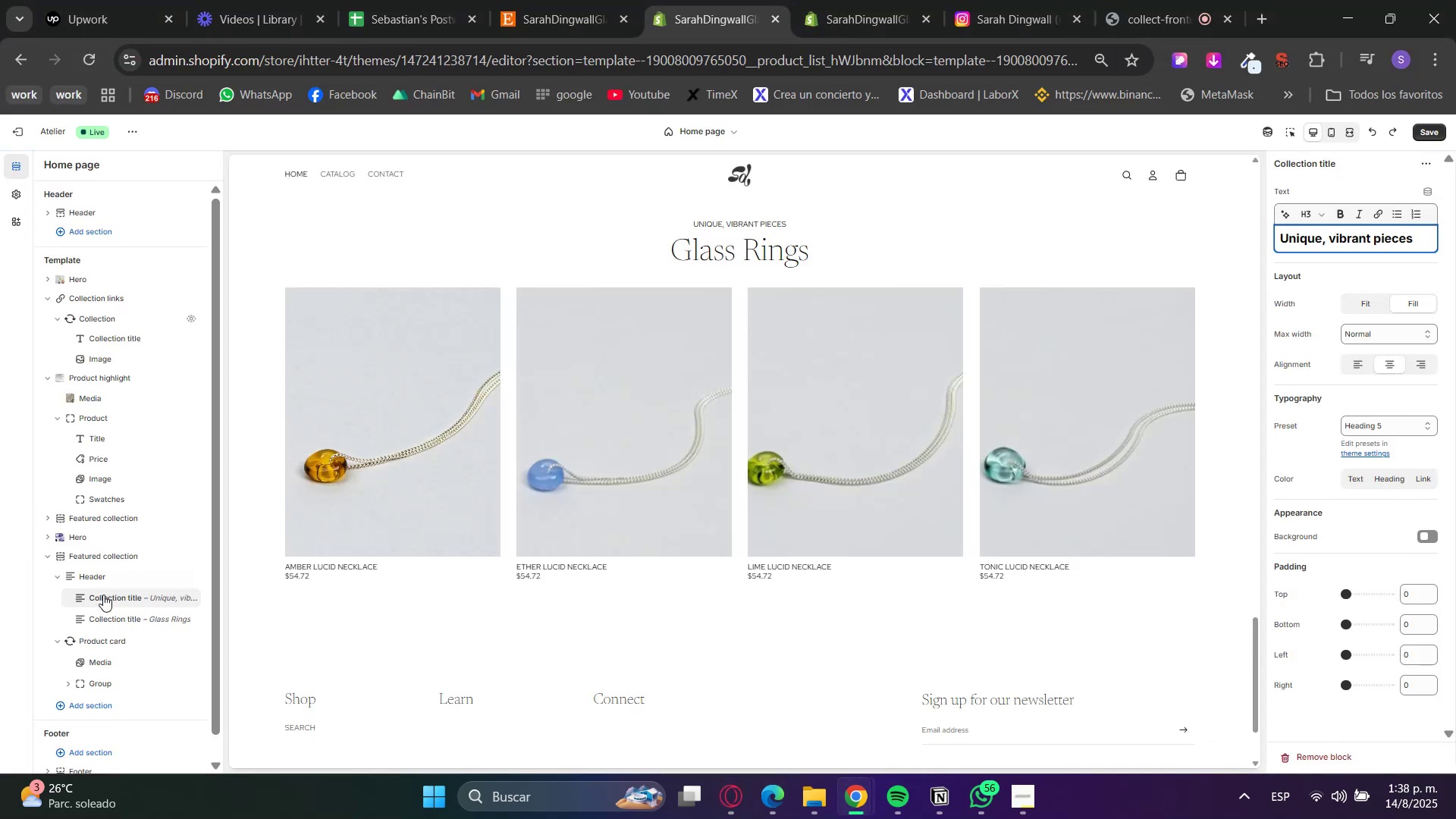 
left_click([126, 626])
 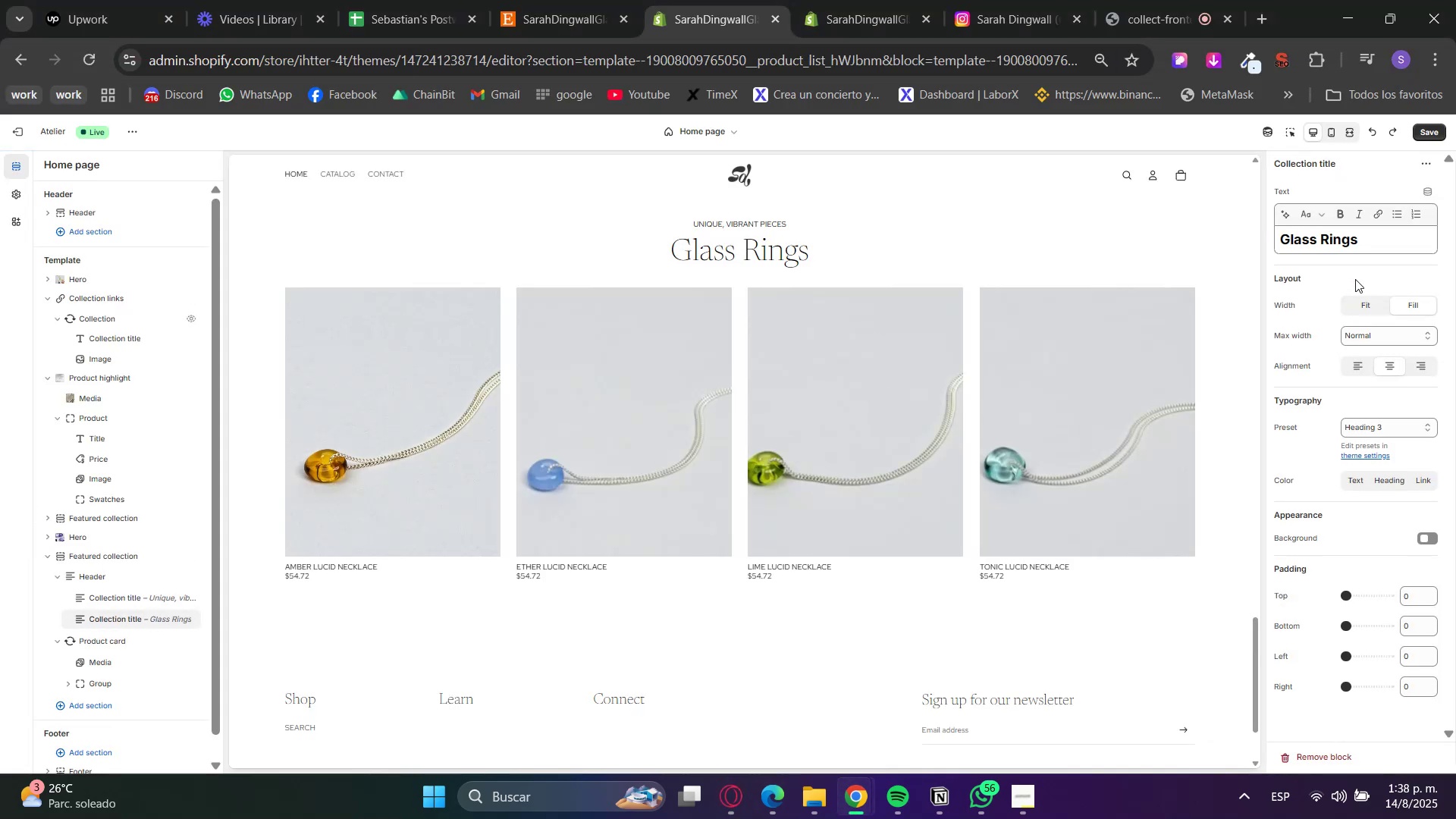 
double_click([1330, 243])
 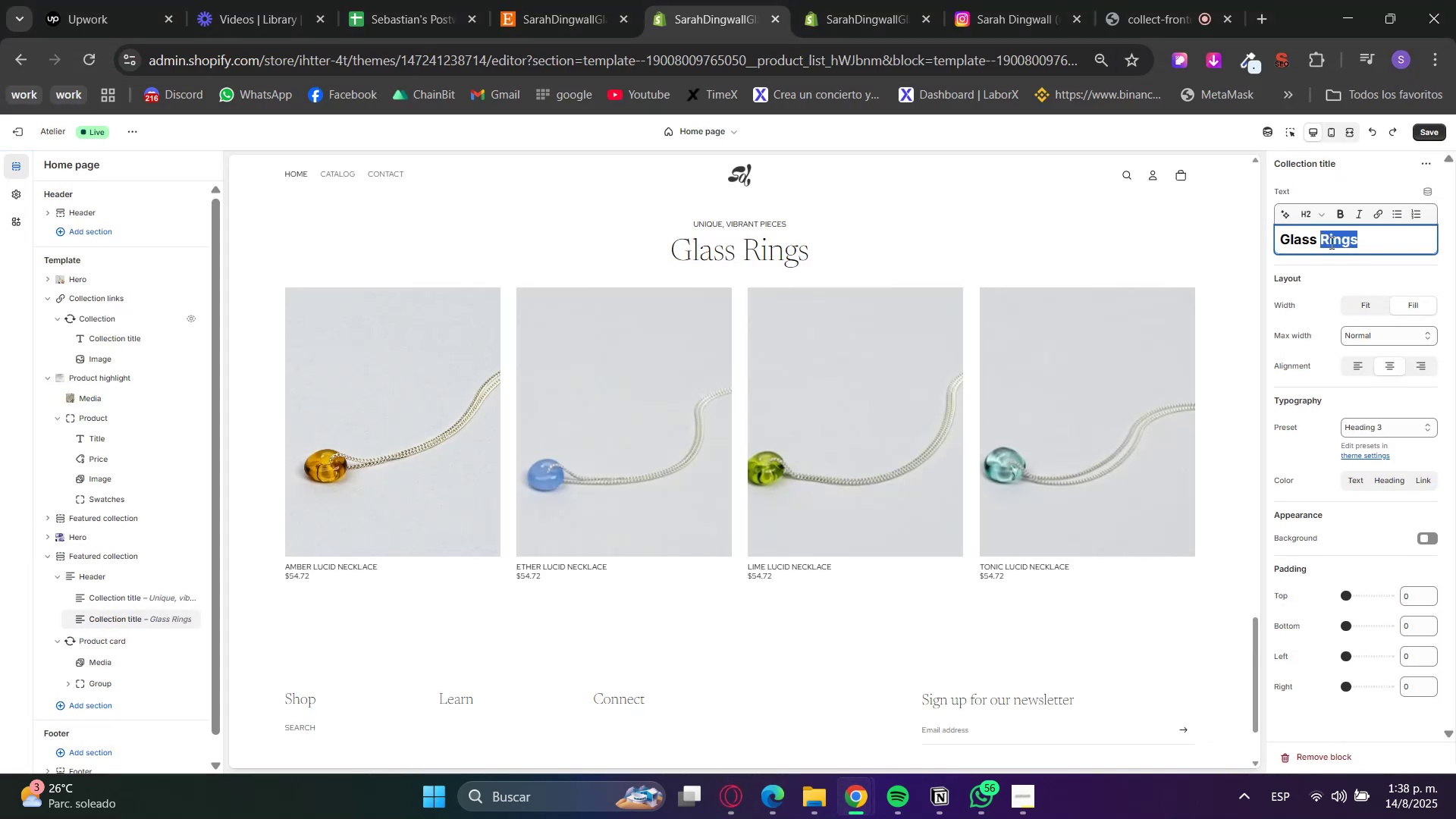 
triple_click([1330, 243])
 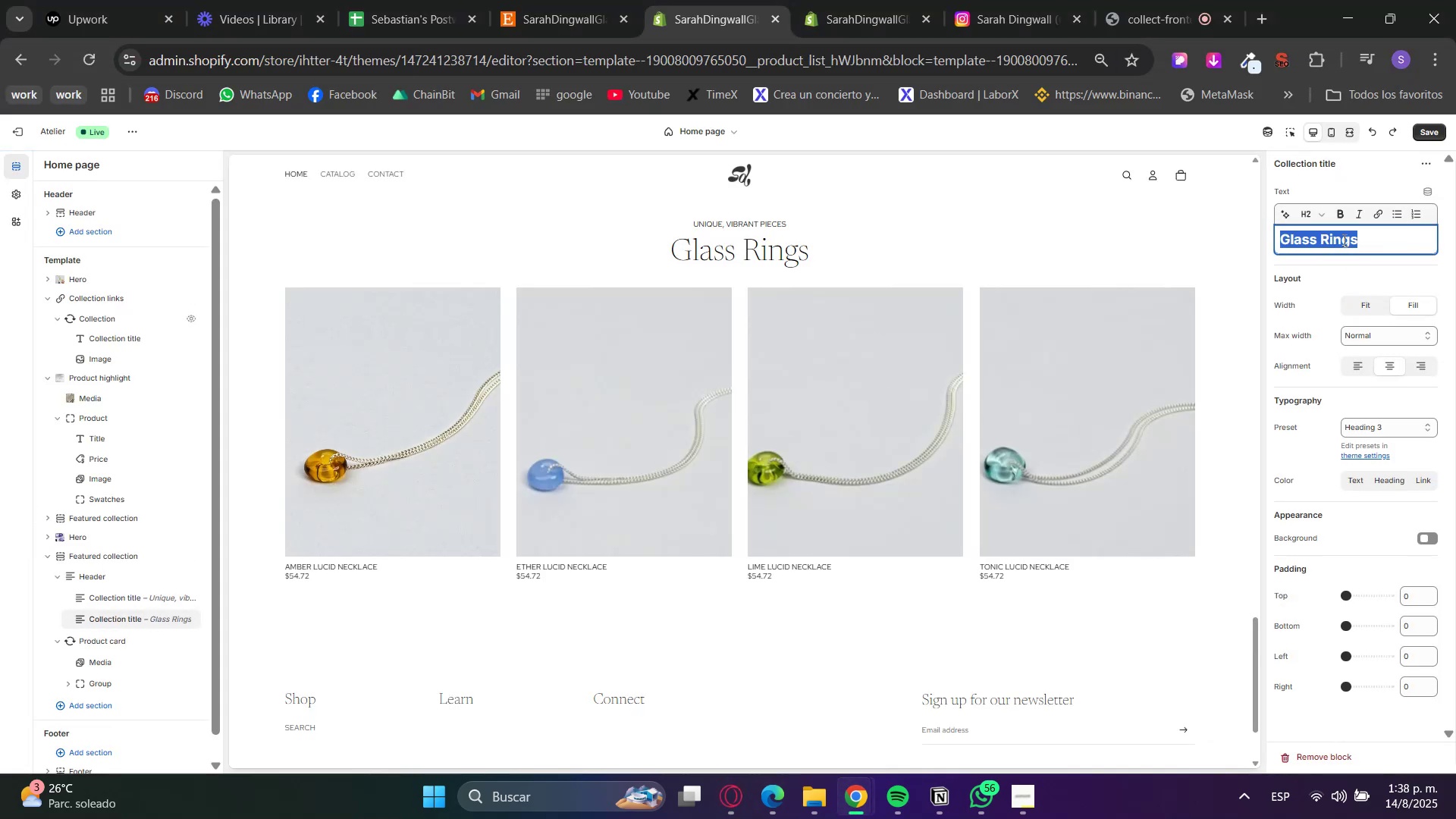 
double_click([1346, 238])
 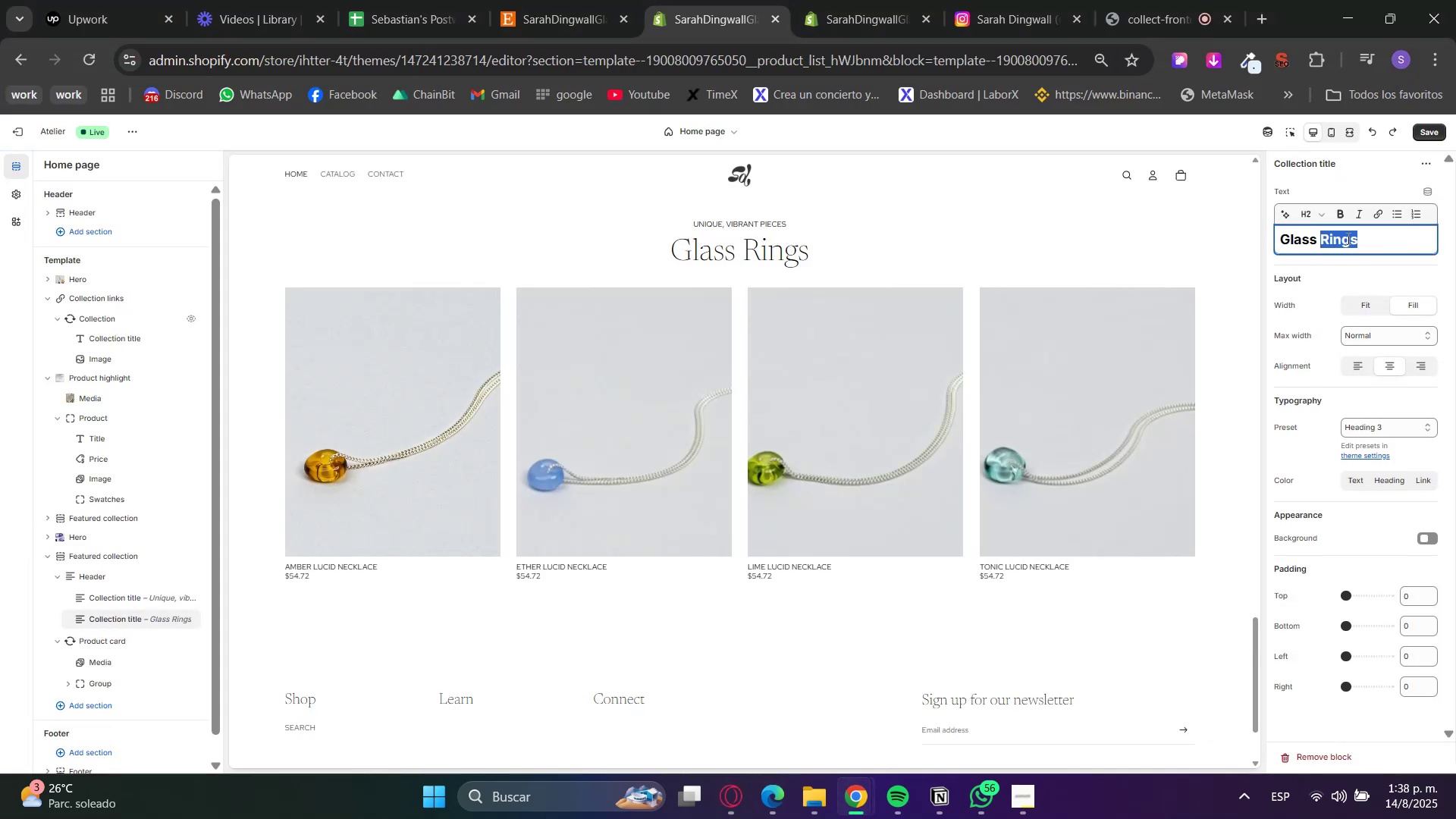 
type(Neckpieces)
 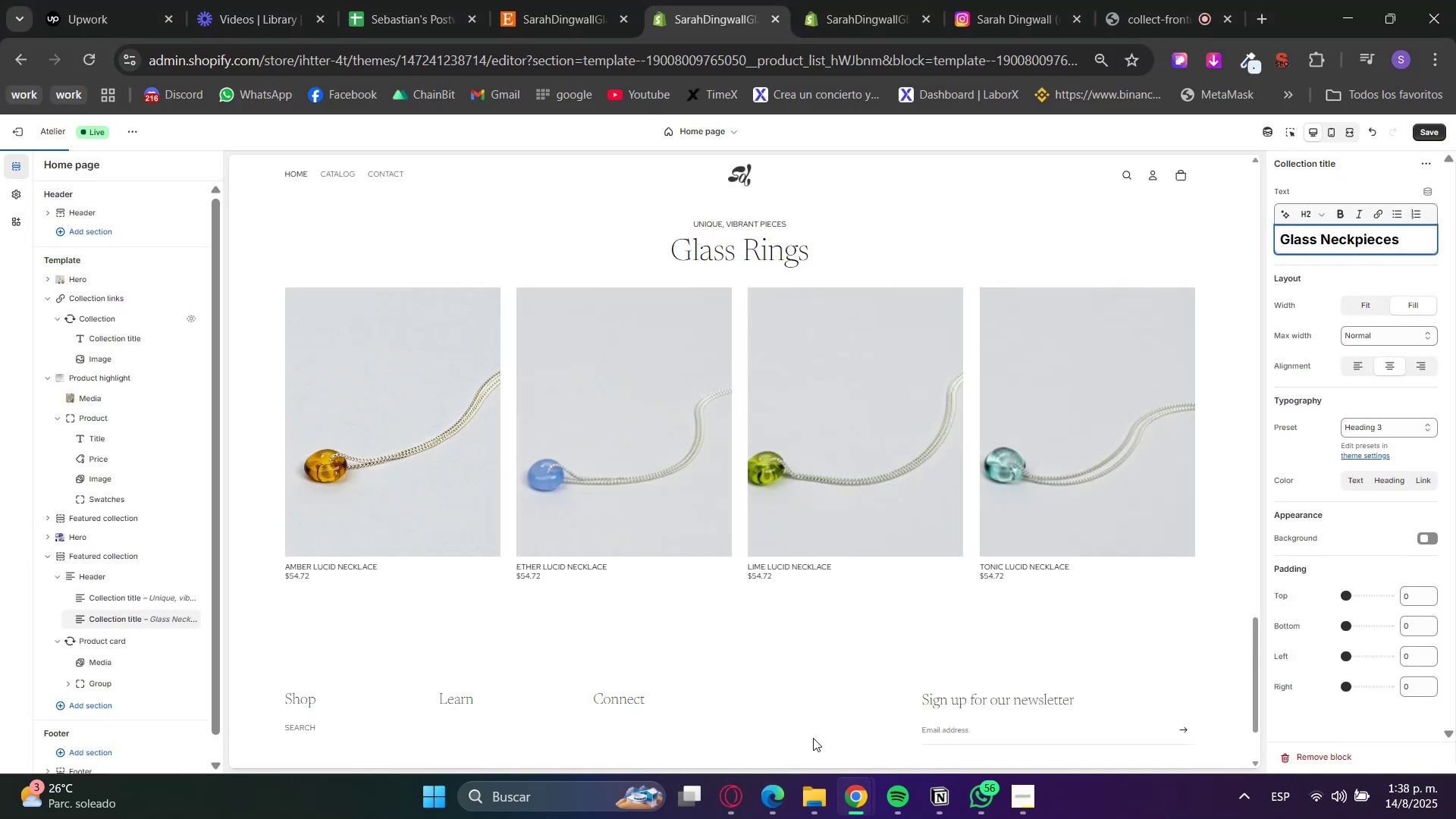 
left_click([730, 802])
 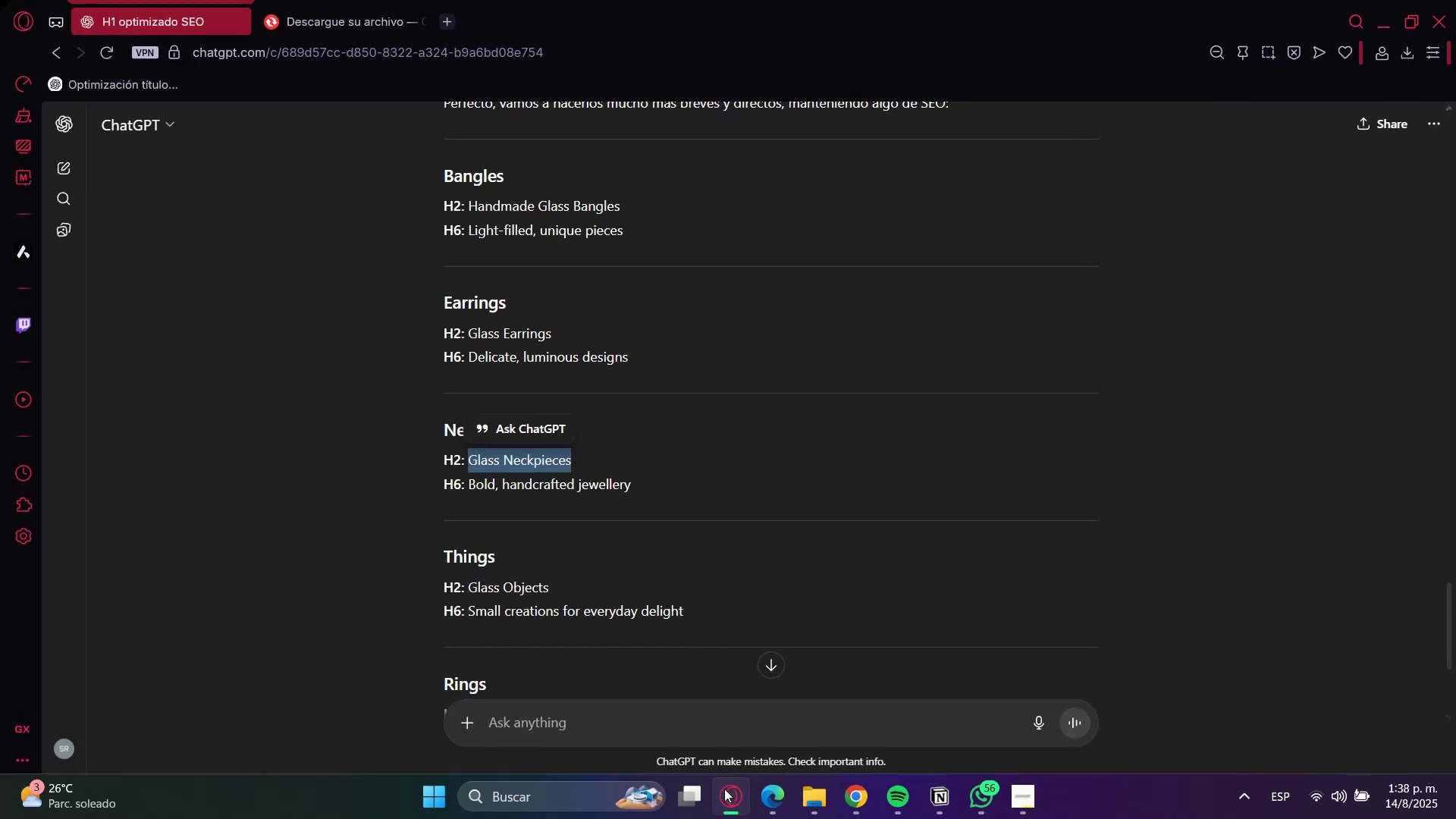 
left_click([477, 483])
 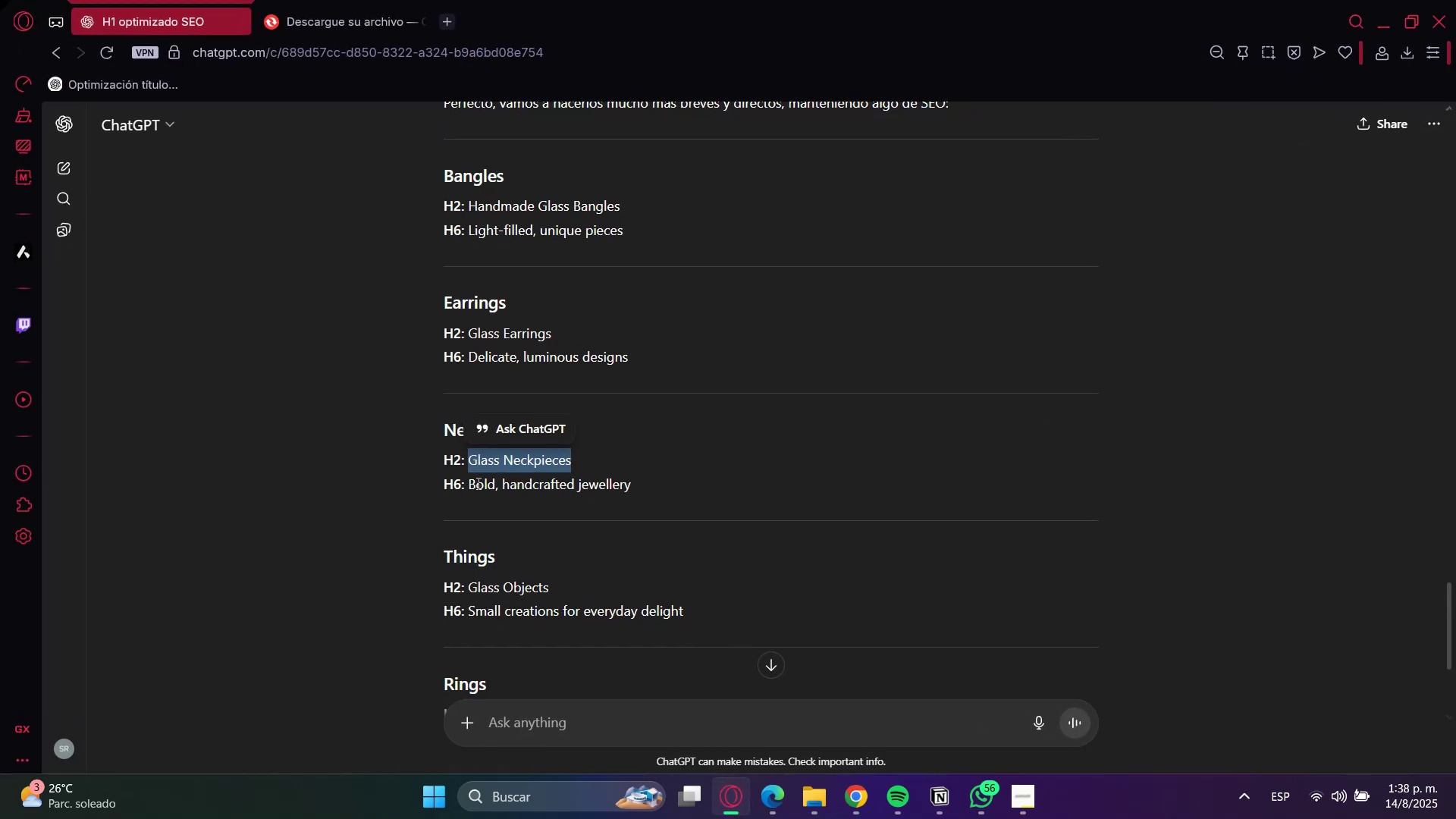 
left_click_drag(start_coordinate=[477, 483], to_coordinate=[595, 489])
 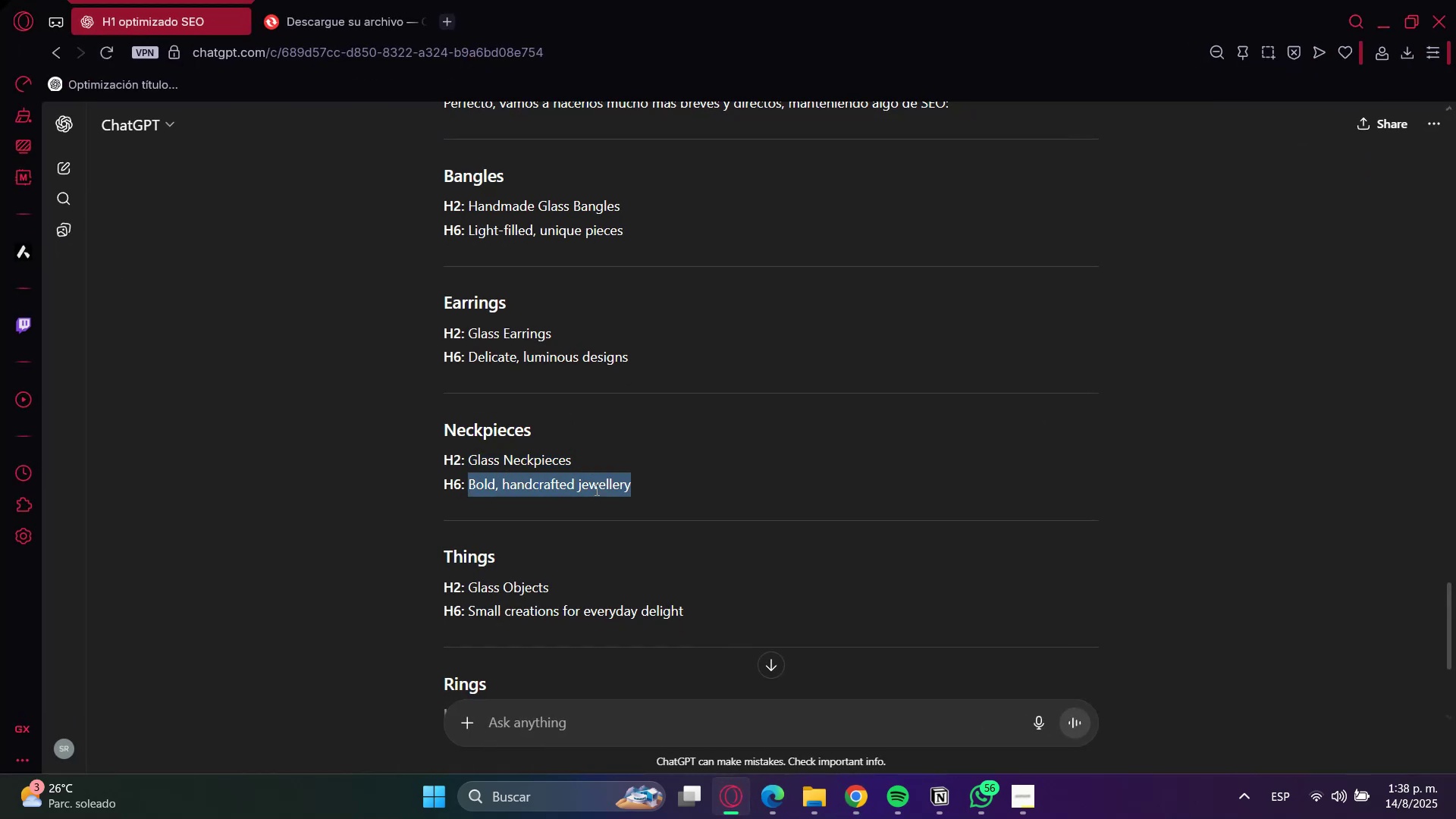 
key(Control+C)
 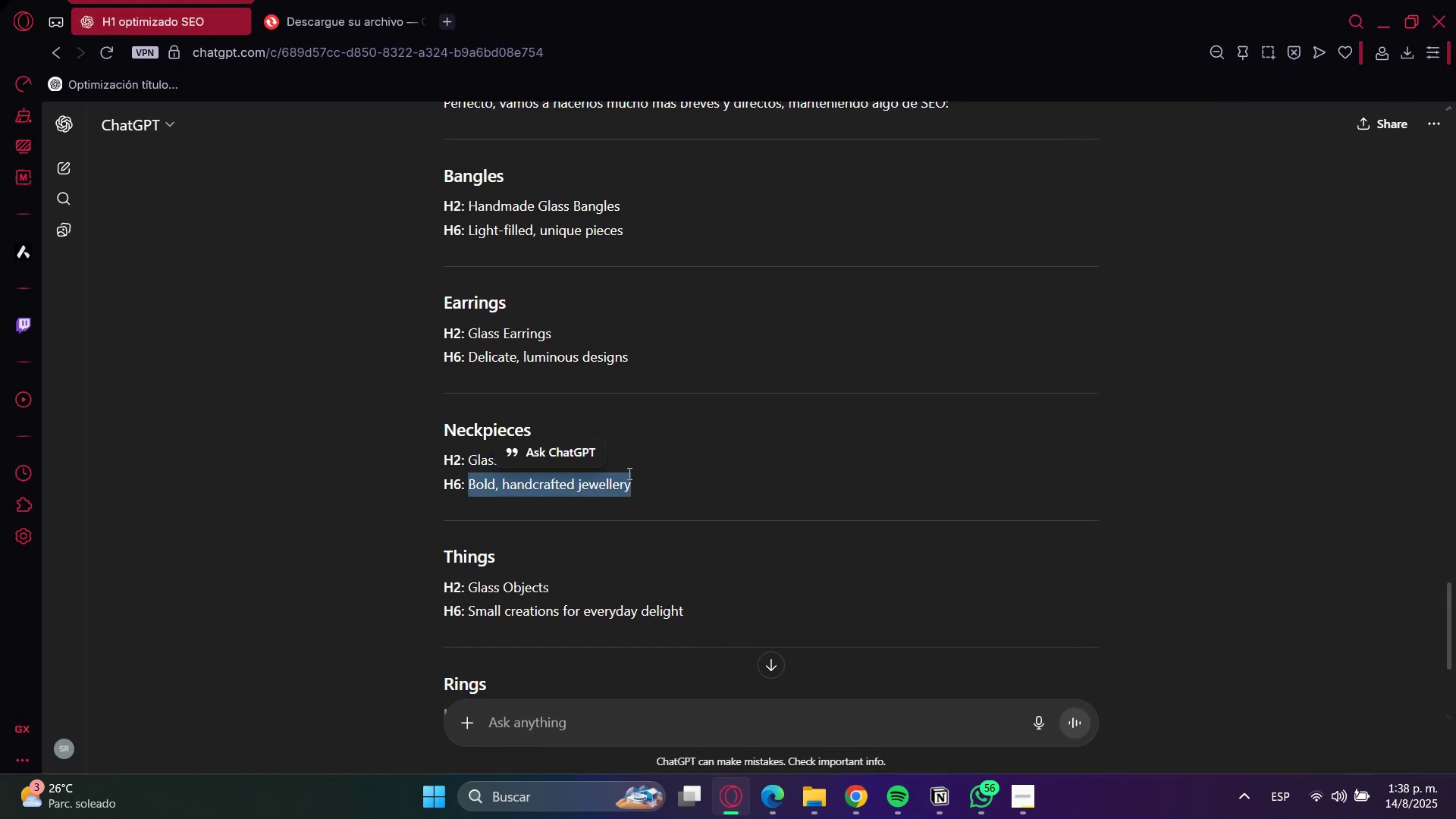 
key(Control+C)
 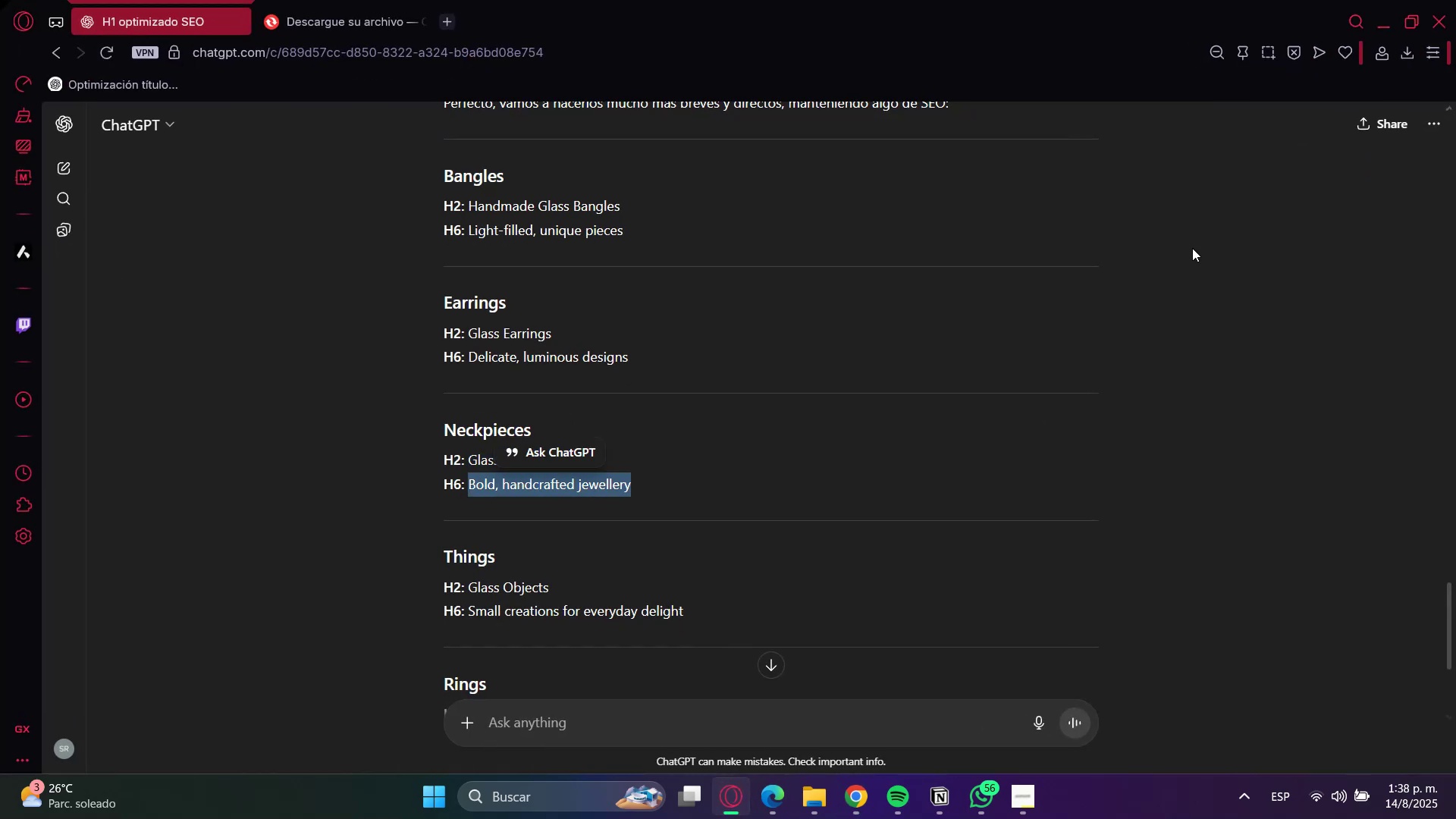 
key(Control+C)
 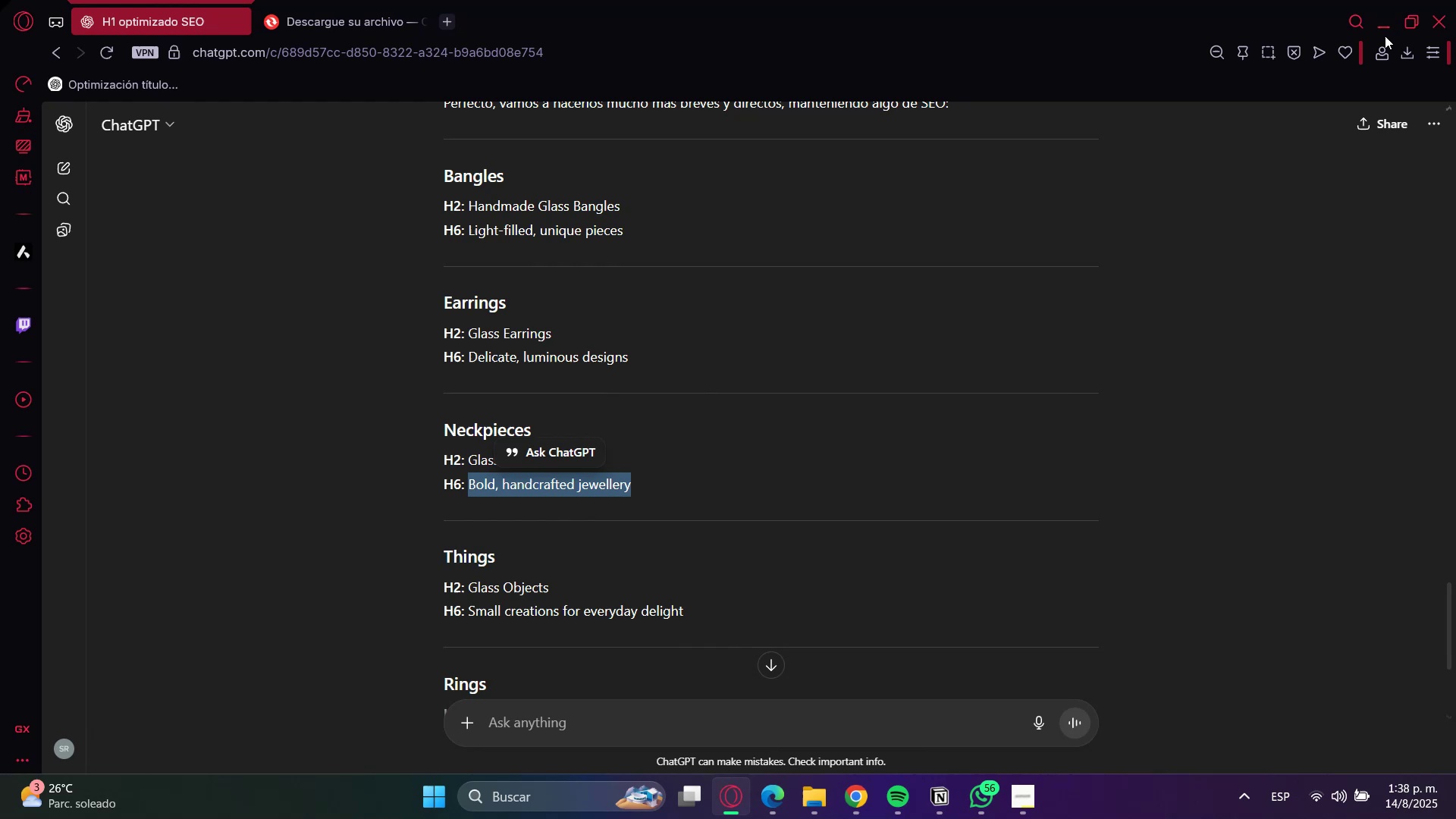 
left_click([1376, 25])
 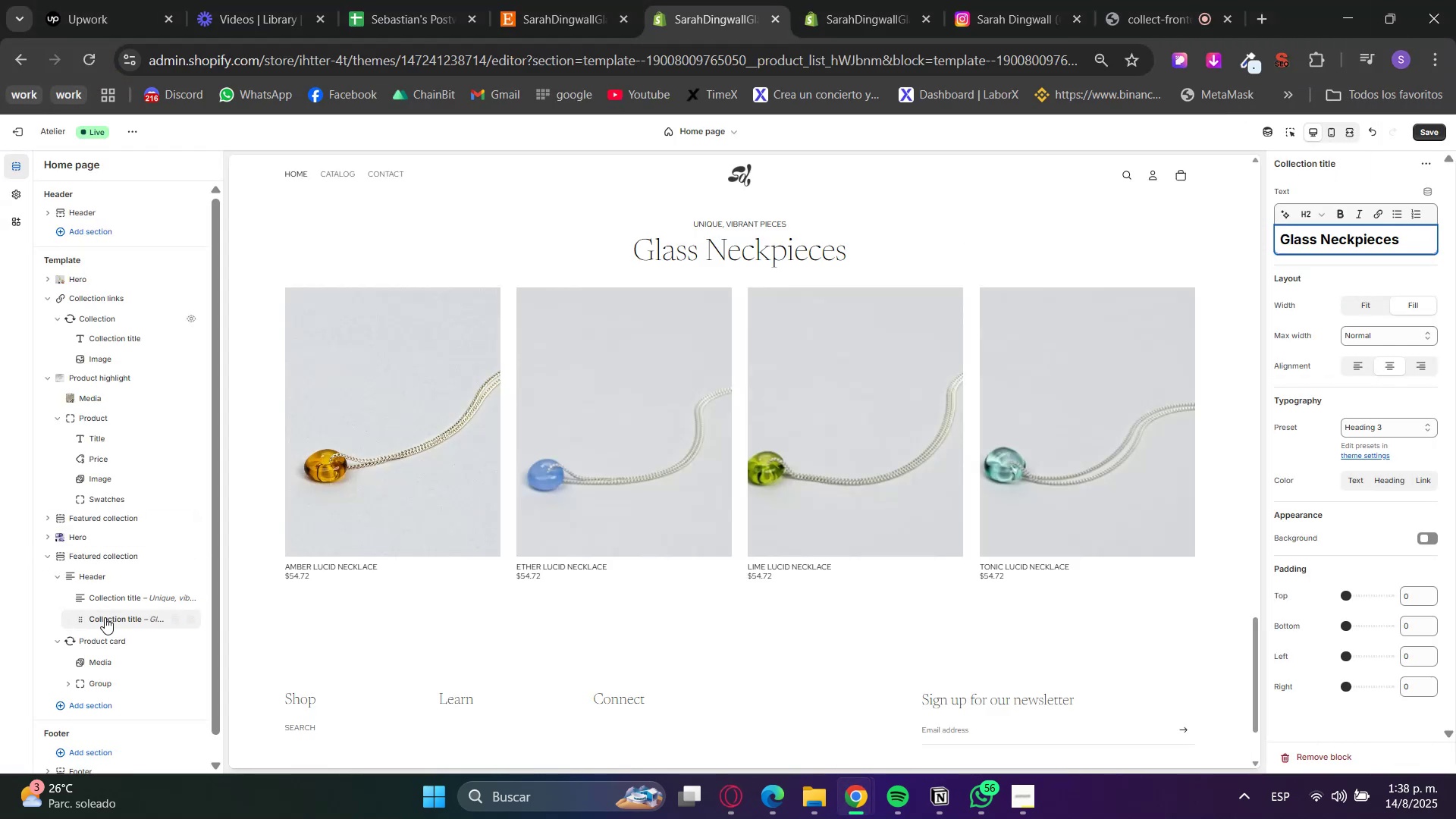 
left_click([131, 596])
 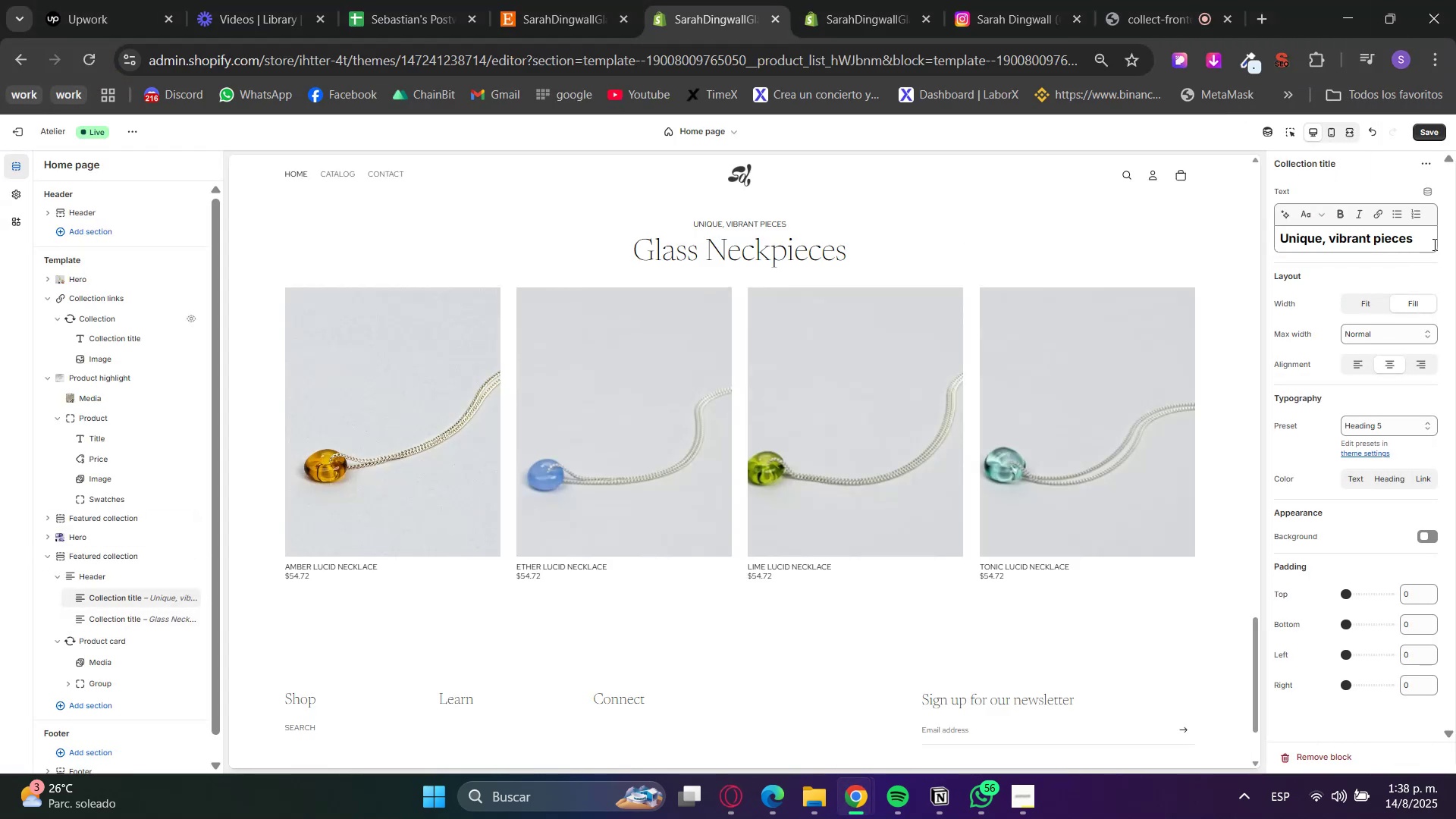 
double_click([1372, 232])
 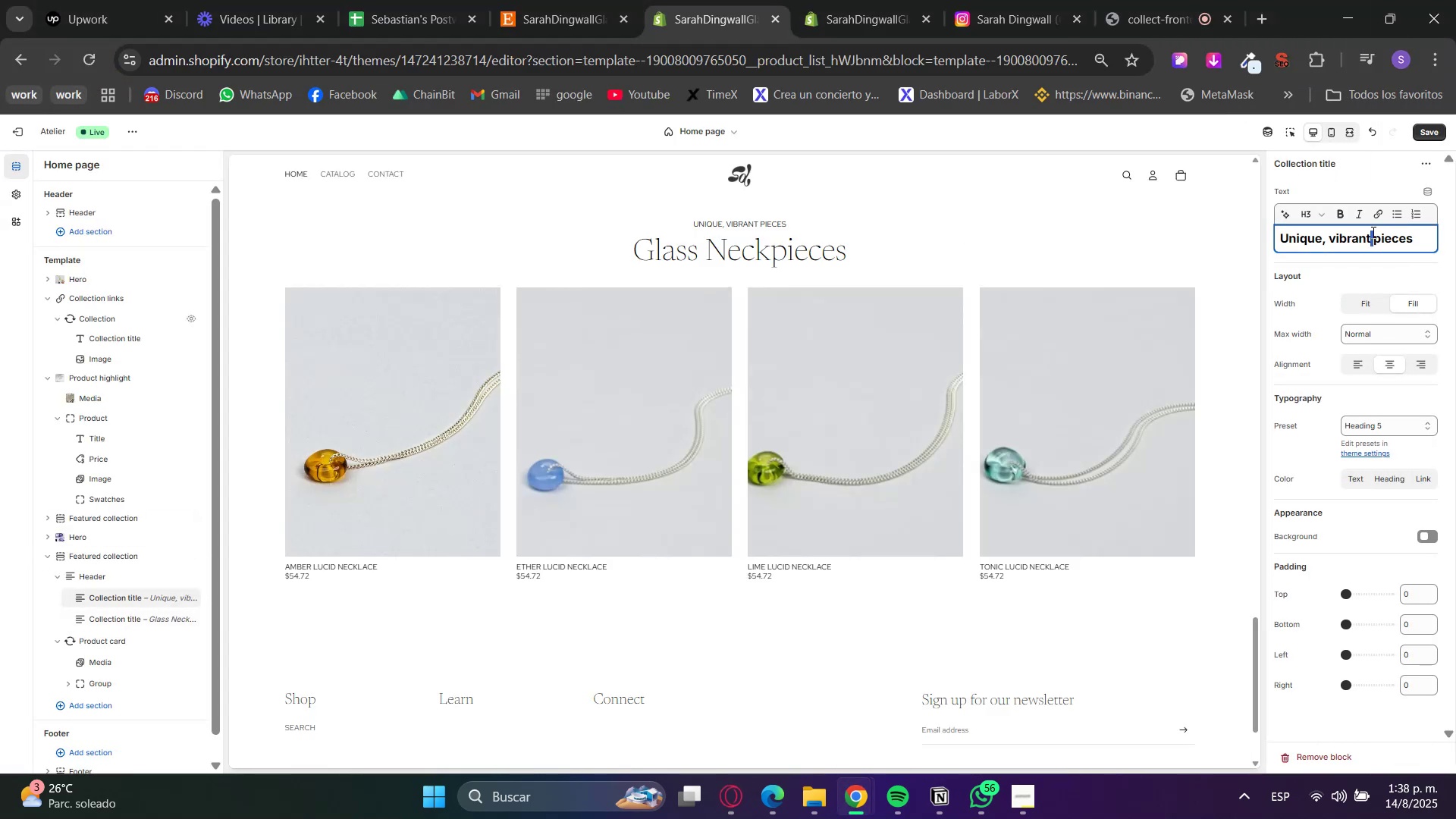 
triple_click([1372, 232])
 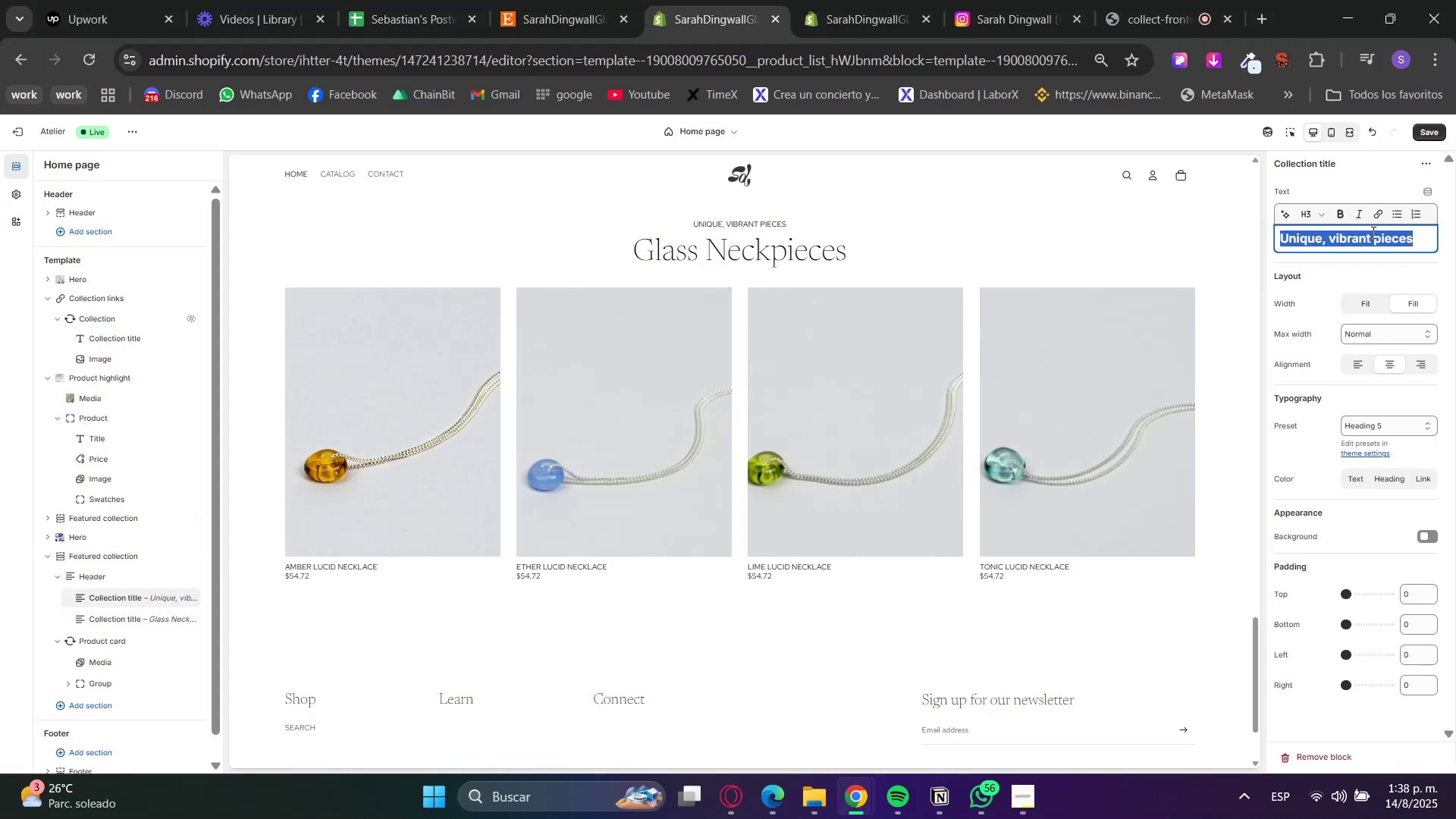 
type(Bold, handcra)
key(Backspace)
type(afted jewey)
key(Backspace)
type(lry)
 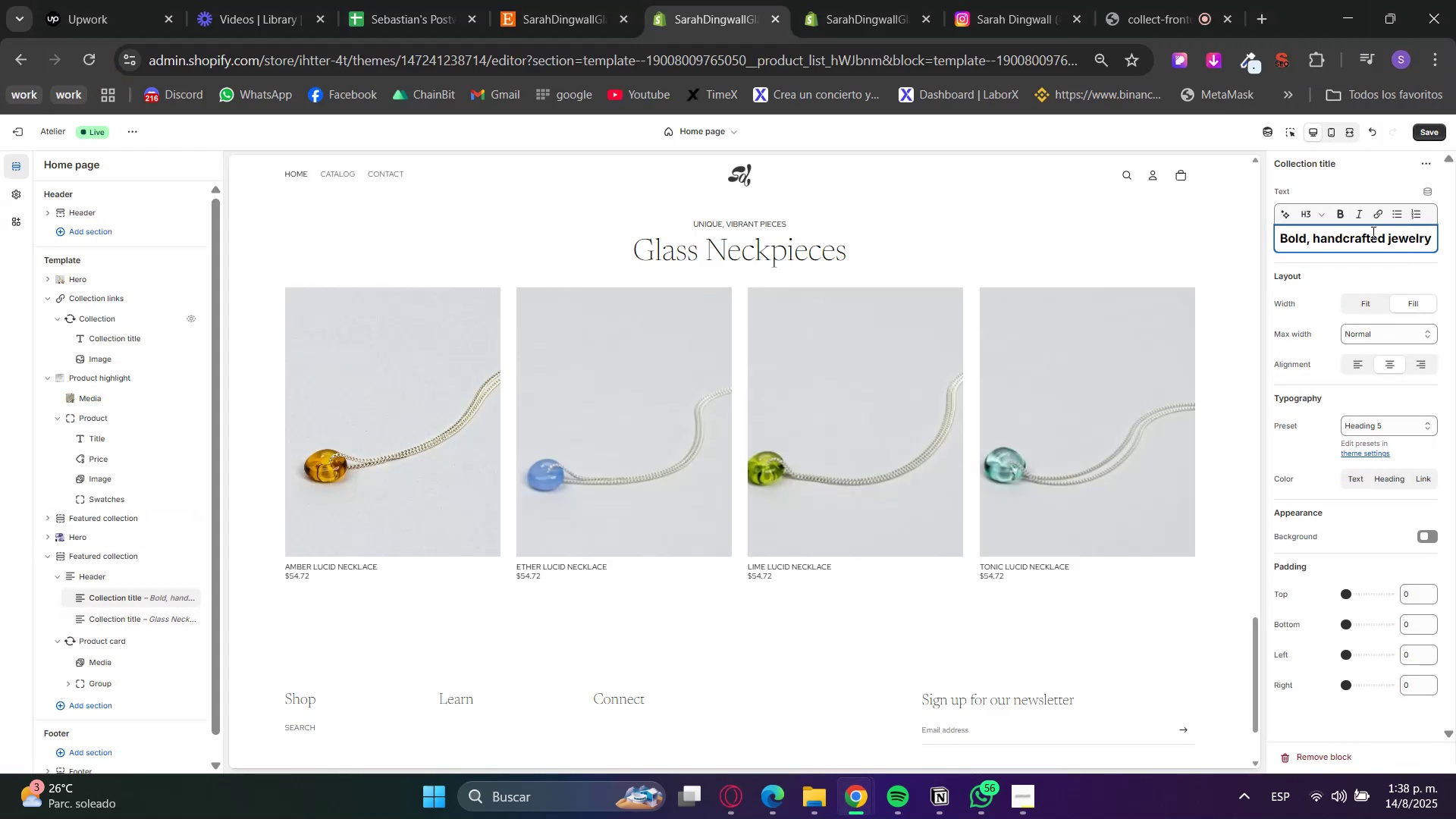 
scroll: coordinate [968, 615], scroll_direction: up, amount: 1.0
 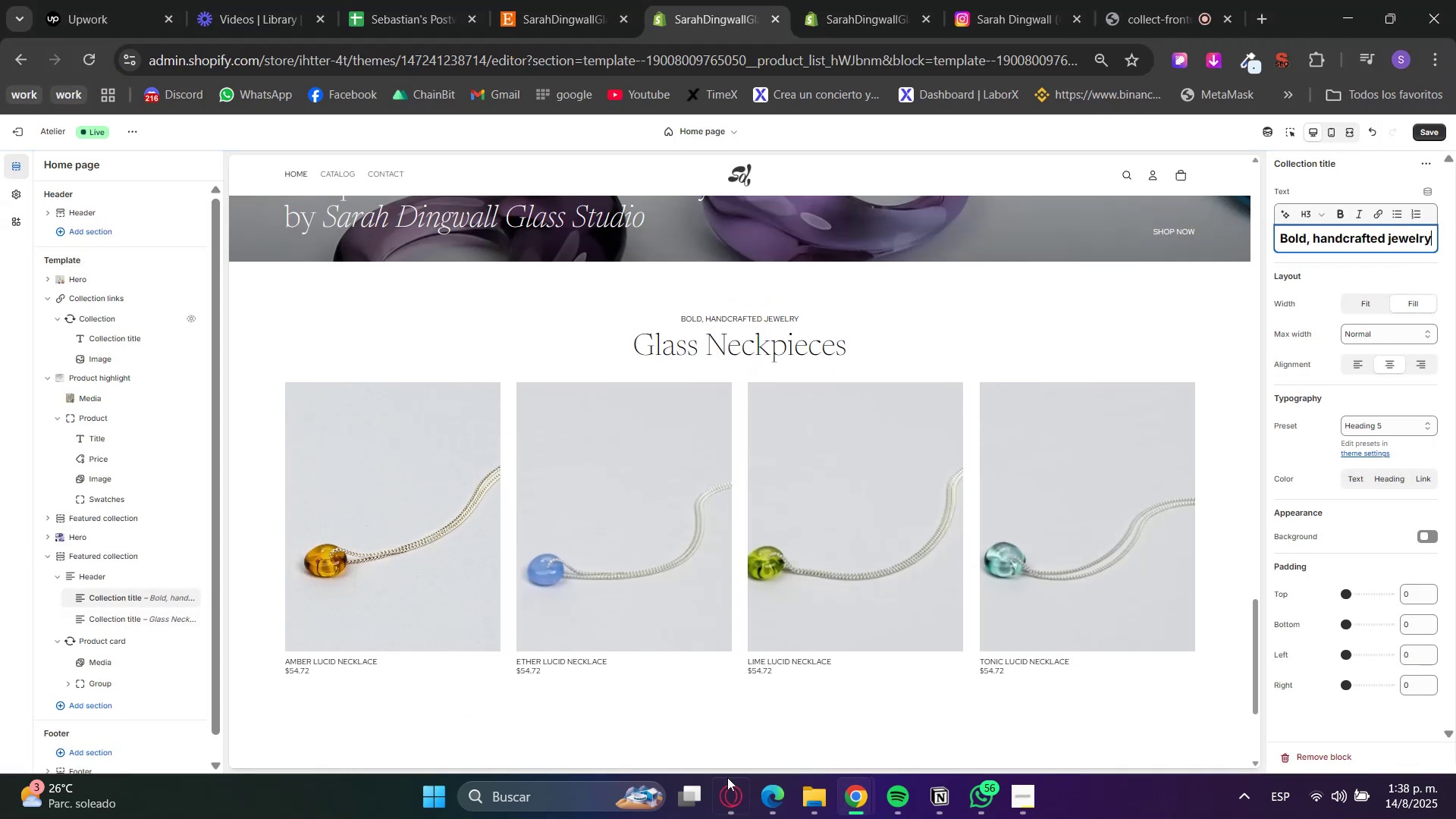 
left_click([723, 799])
 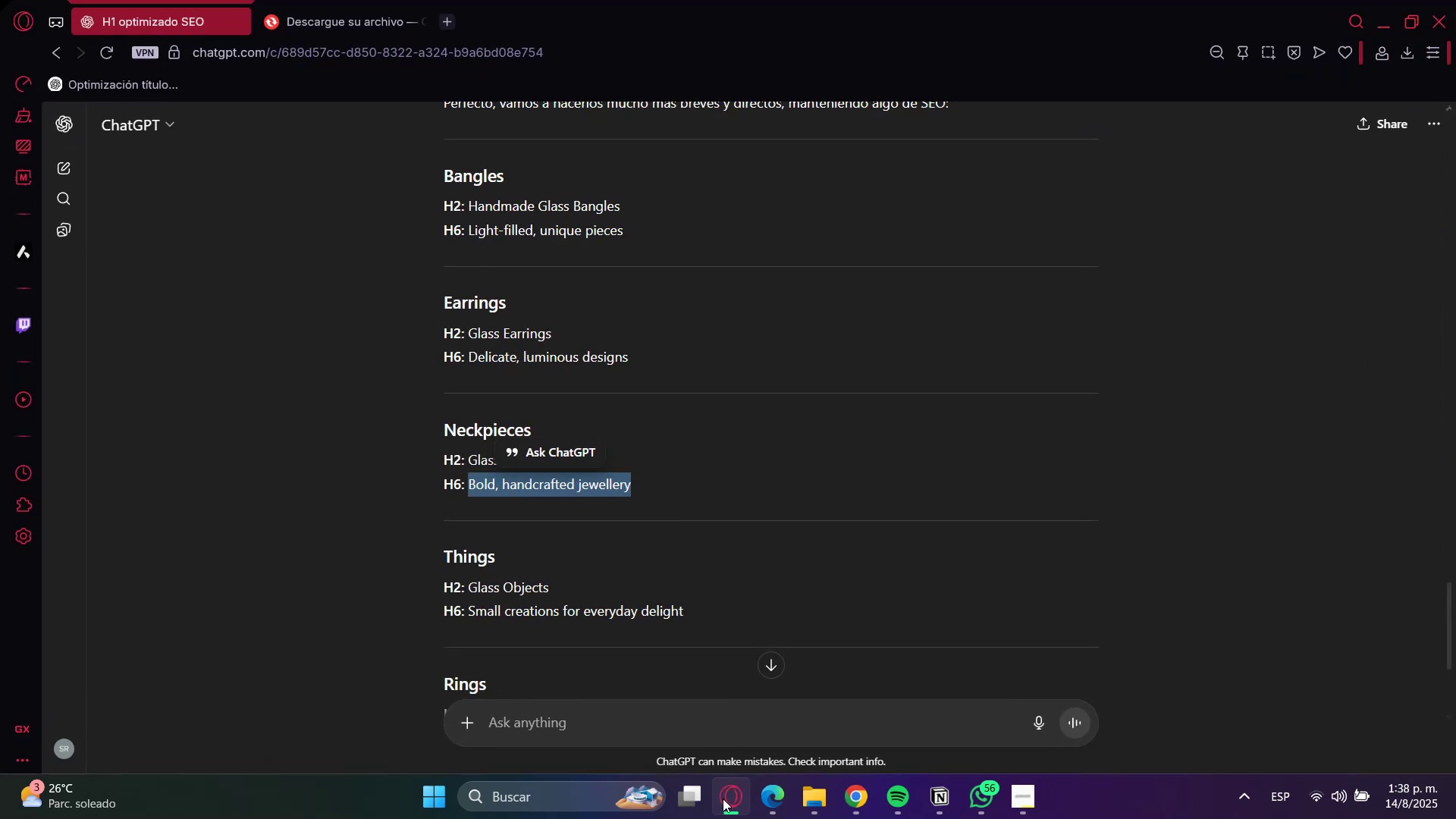 
left_click([723, 799])
 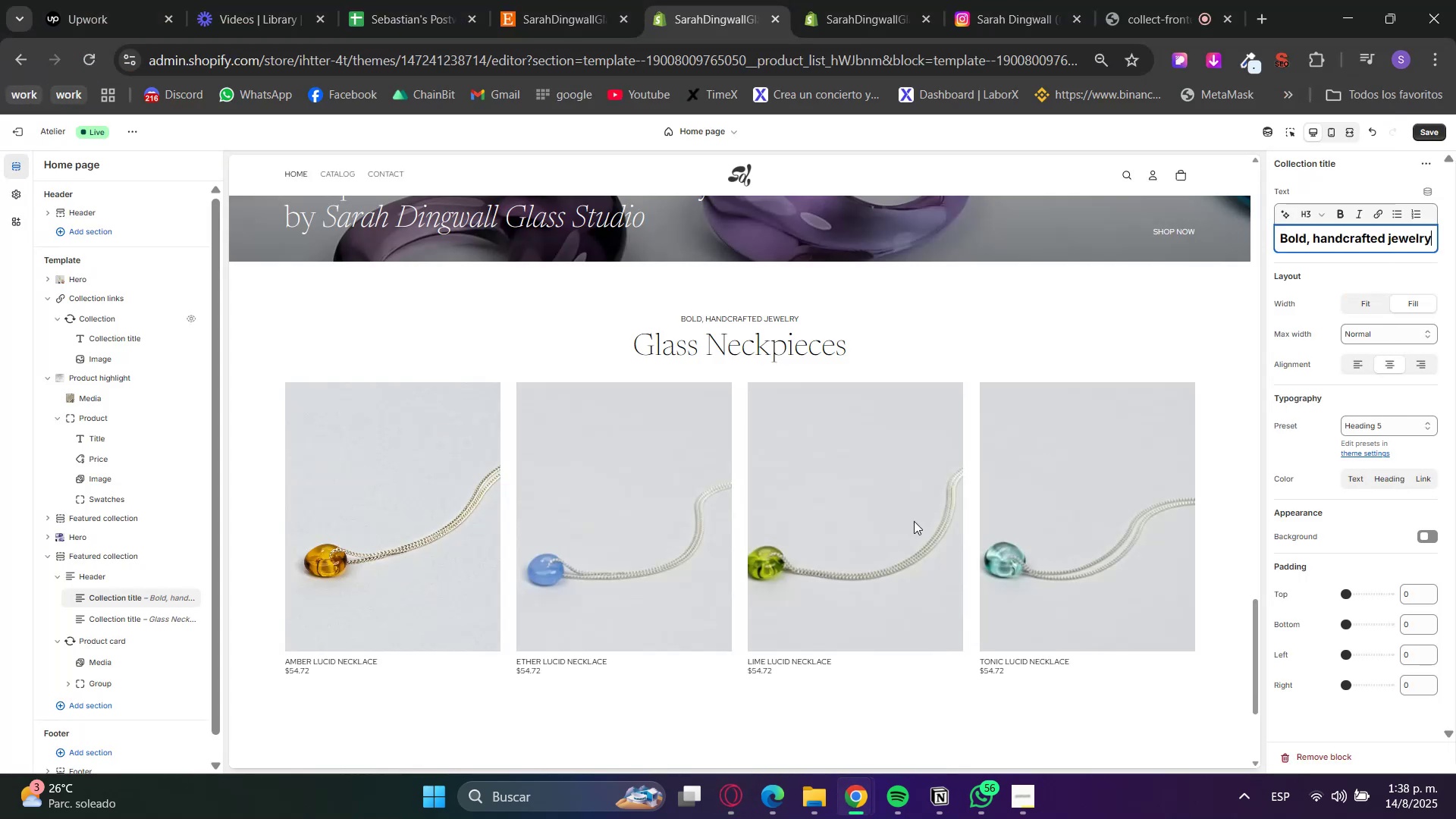 
key(ArrowLeft)
 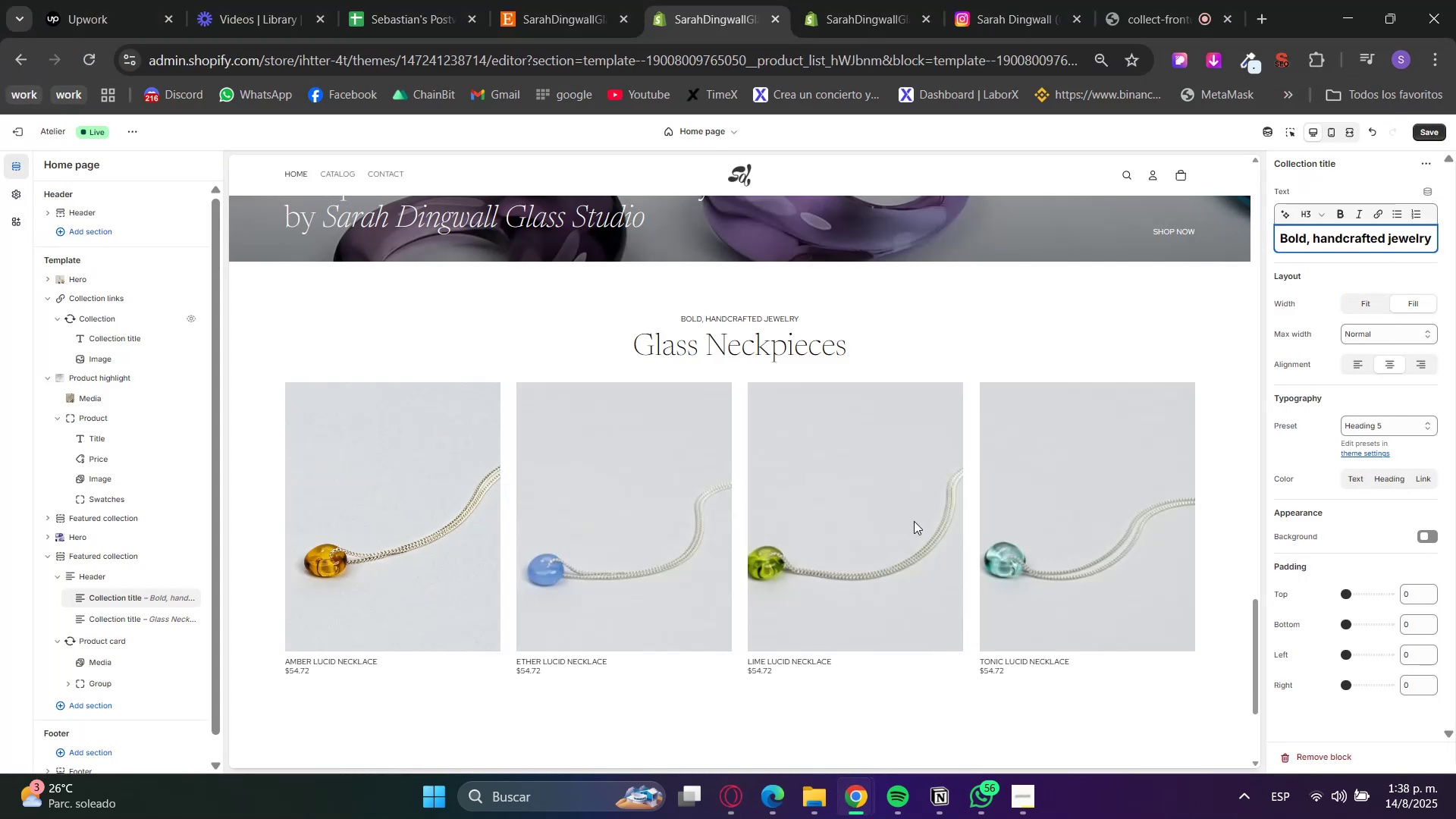 
key(ArrowLeft)
 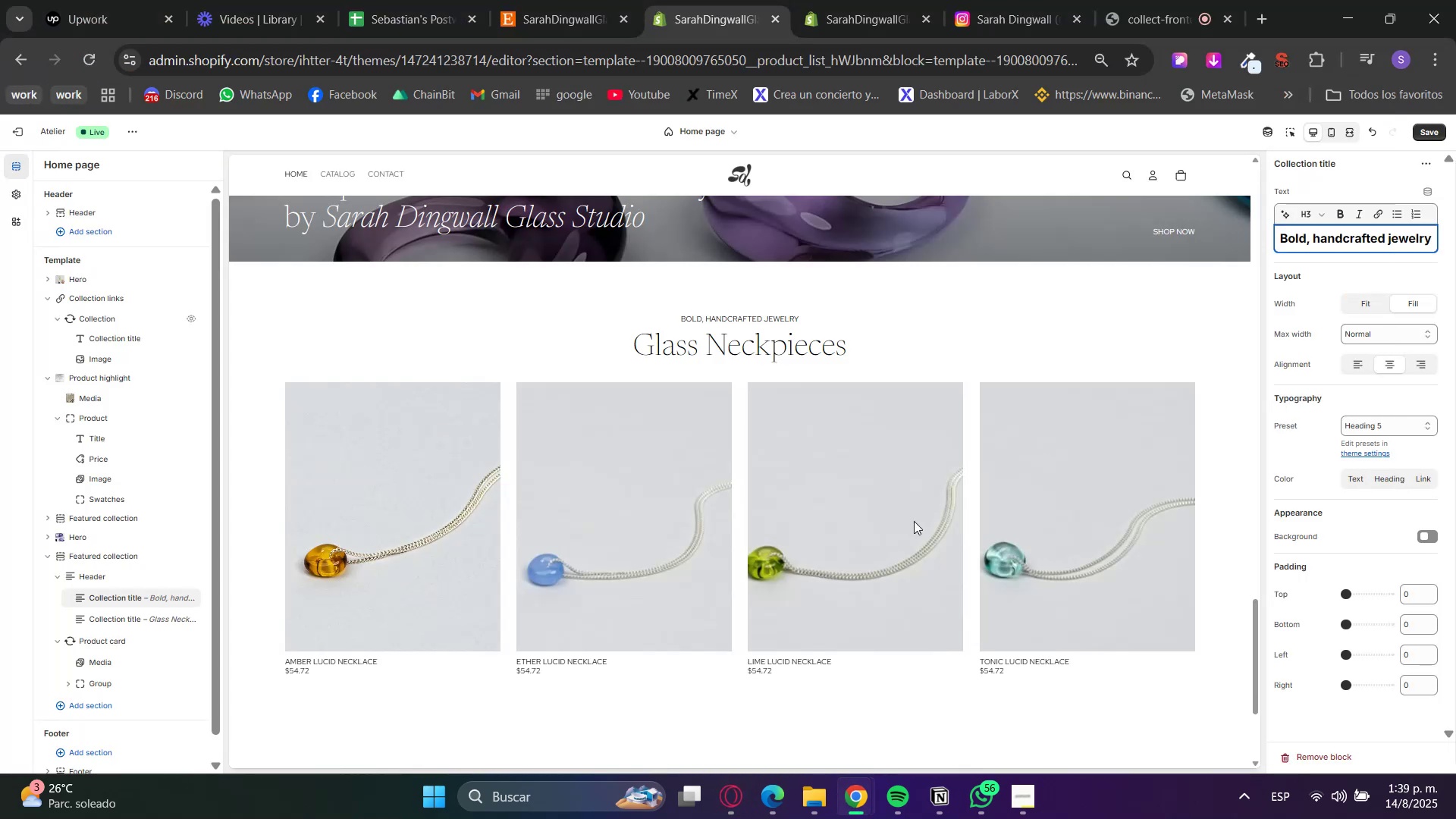 
type(le)
 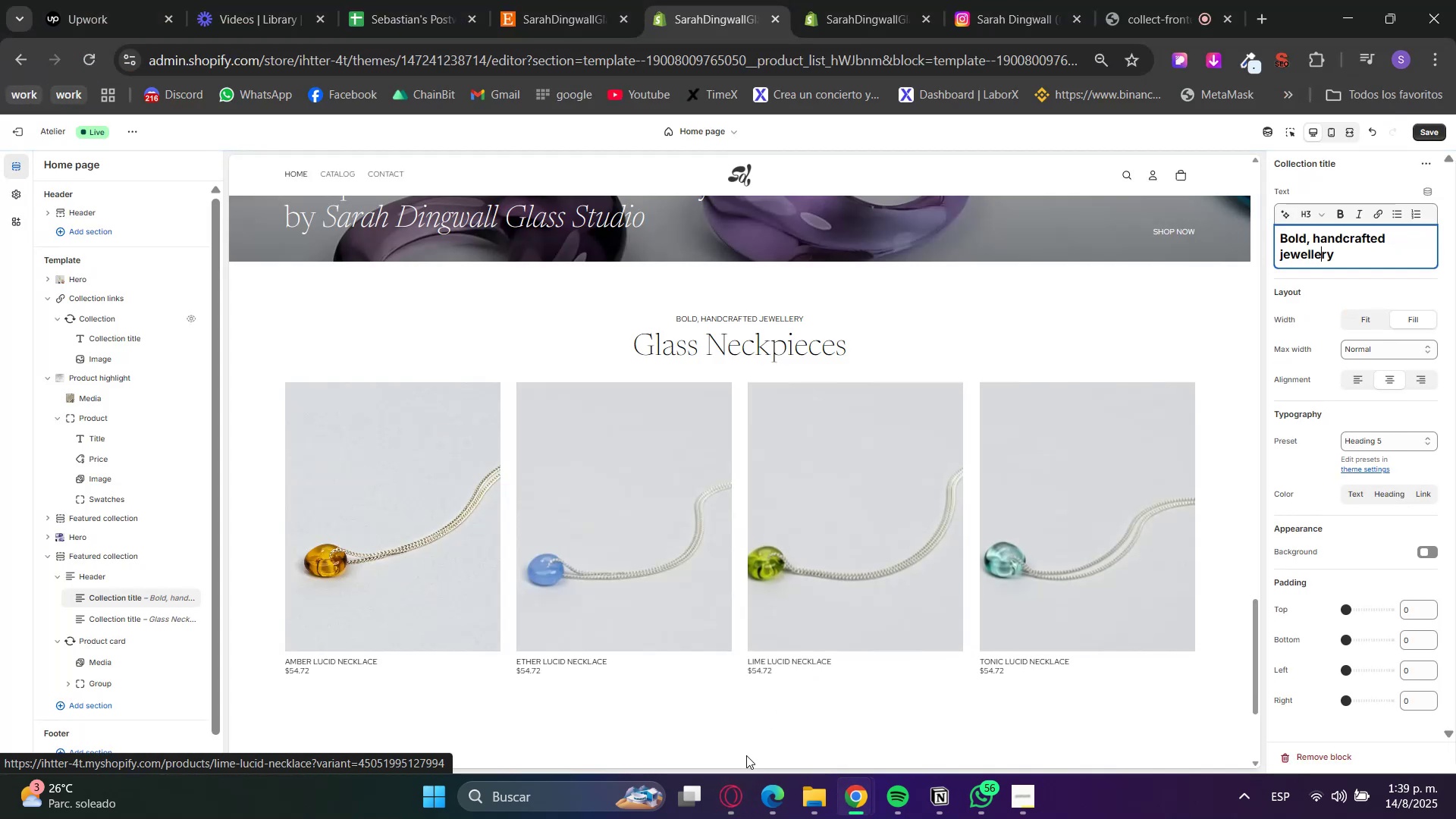 
left_click([737, 793])
 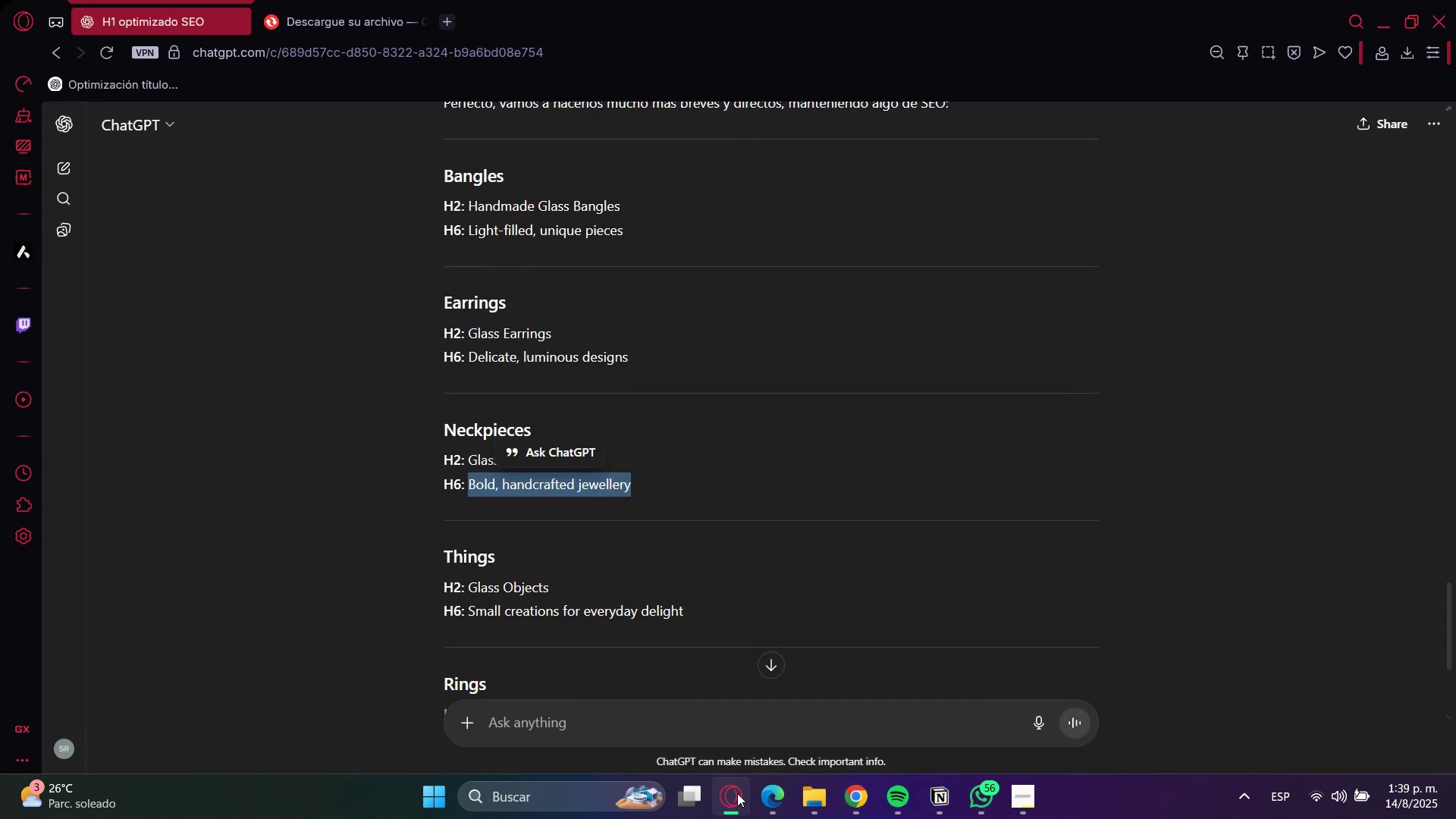 
left_click([737, 793])
 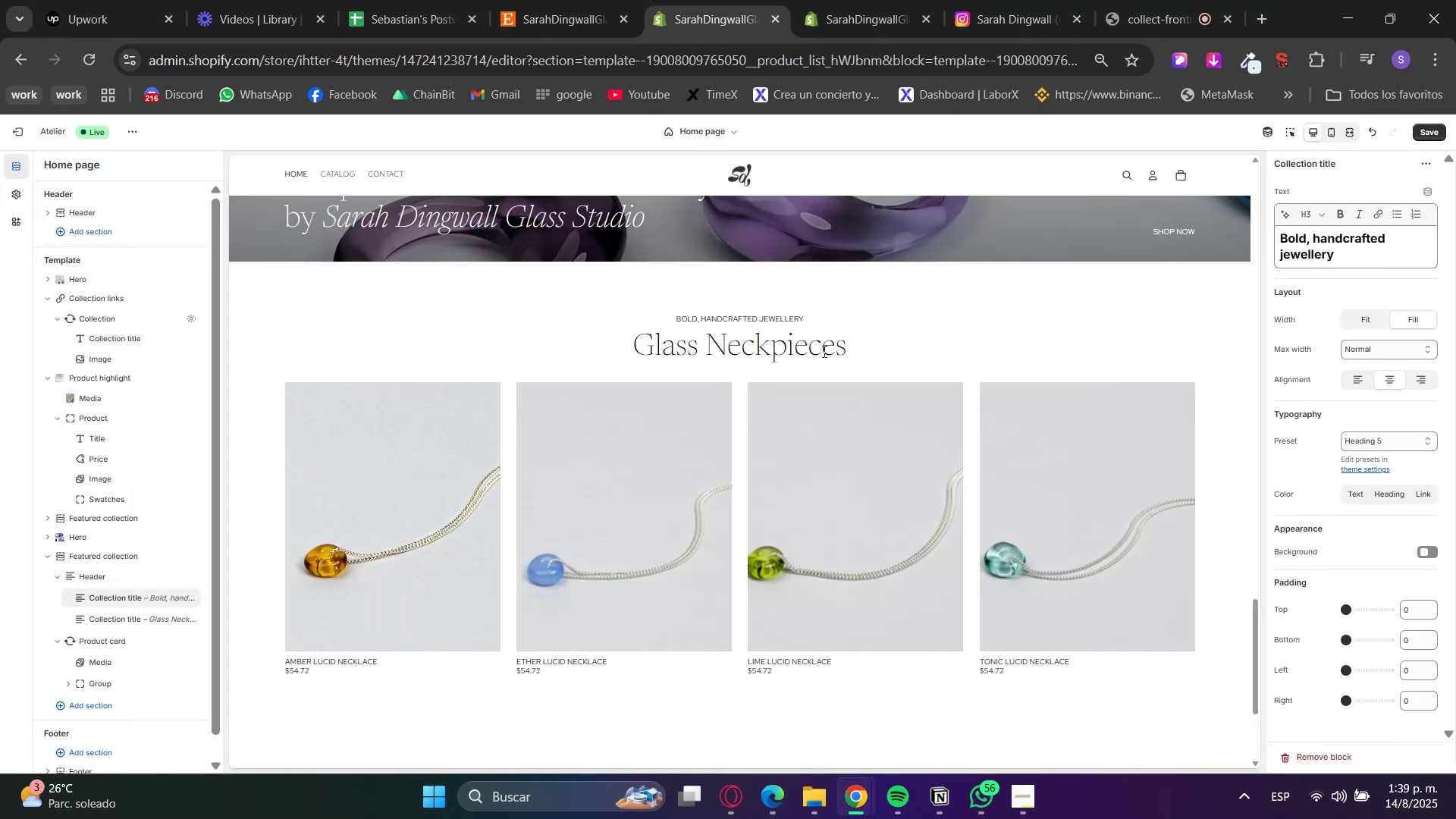 
scroll: coordinate [697, 595], scroll_direction: up, amount: 15.0
 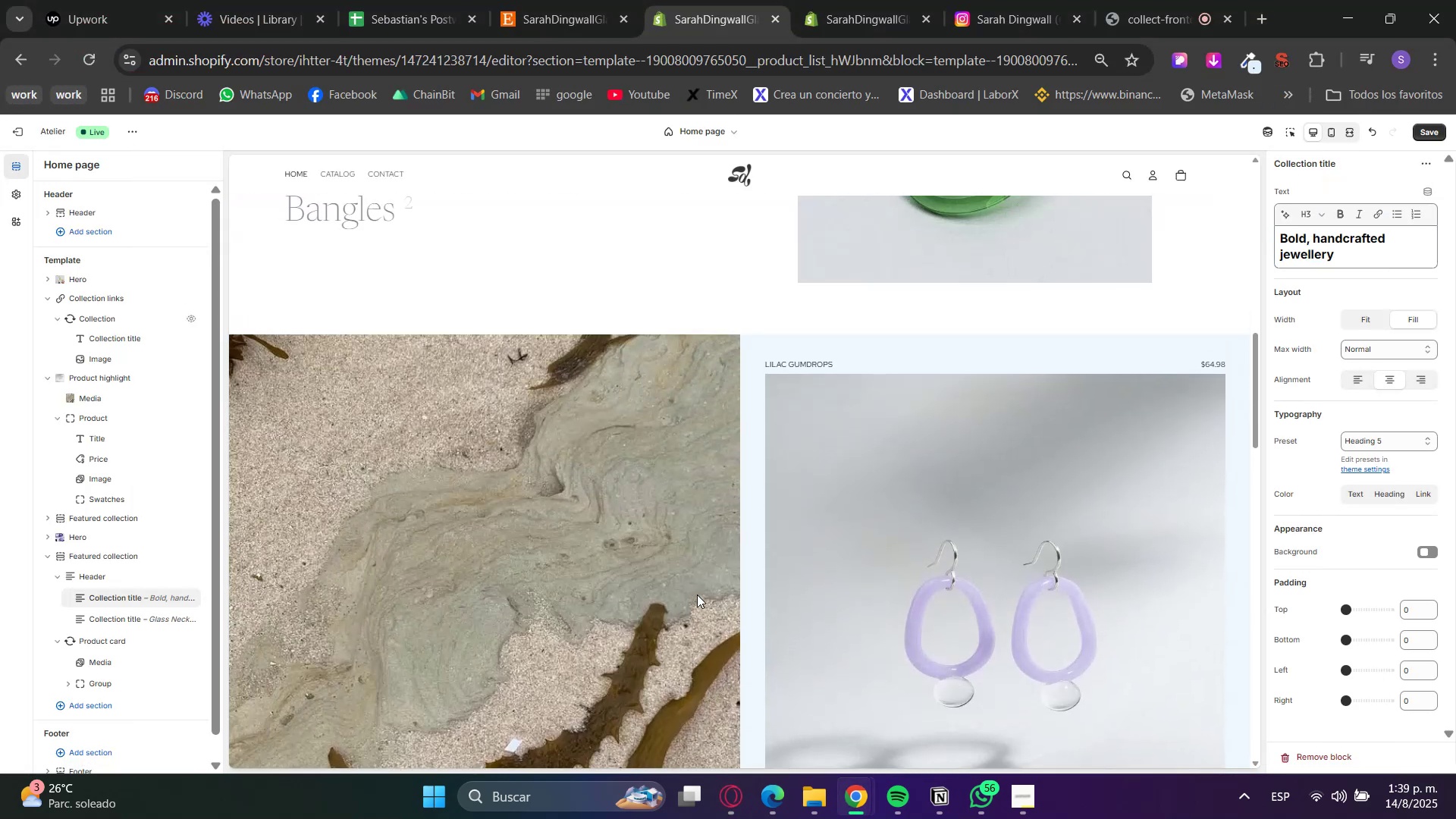 
scroll: coordinate [729, 581], scroll_direction: down, amount: 17.0
 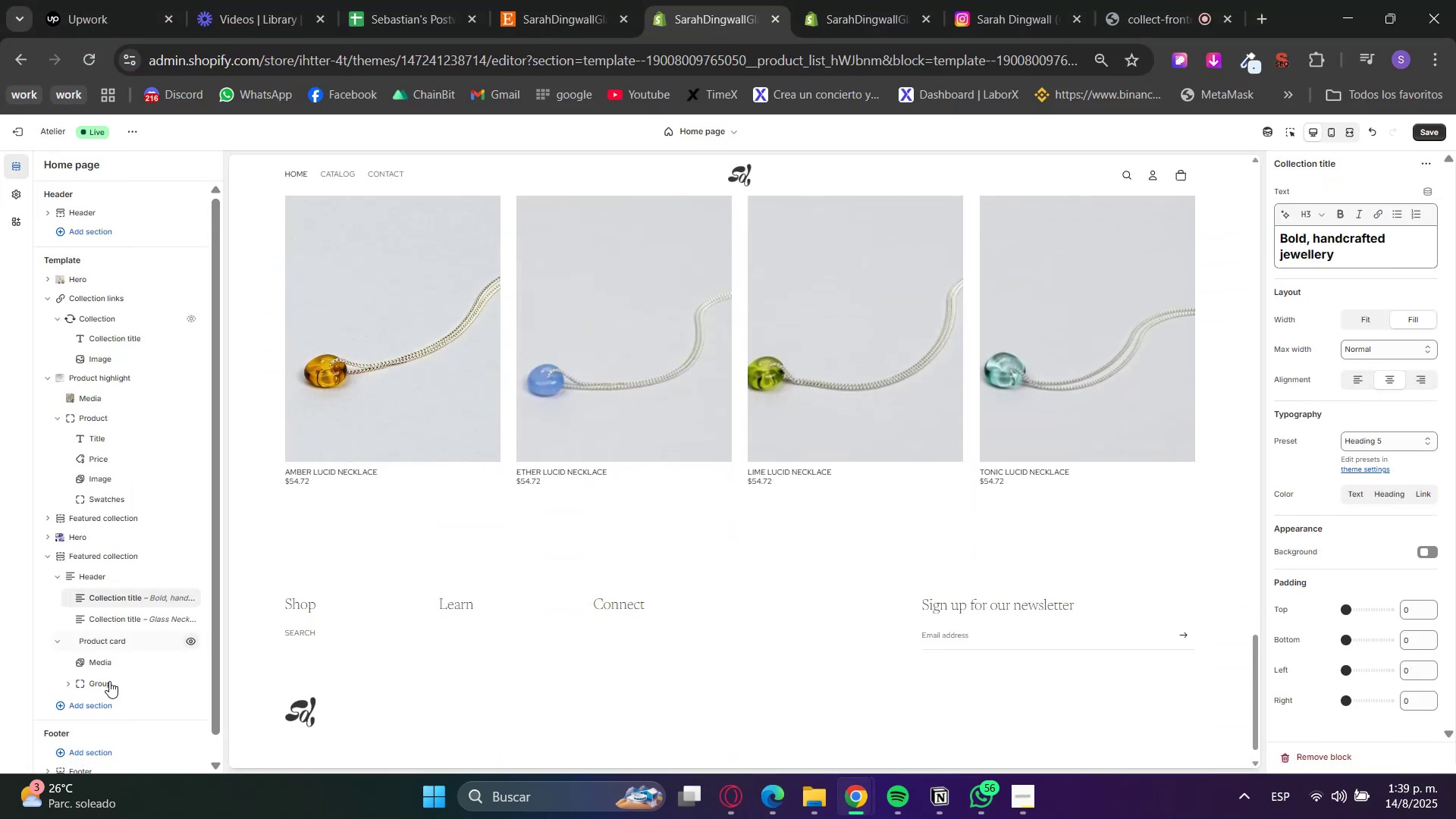 
left_click([99, 707])
 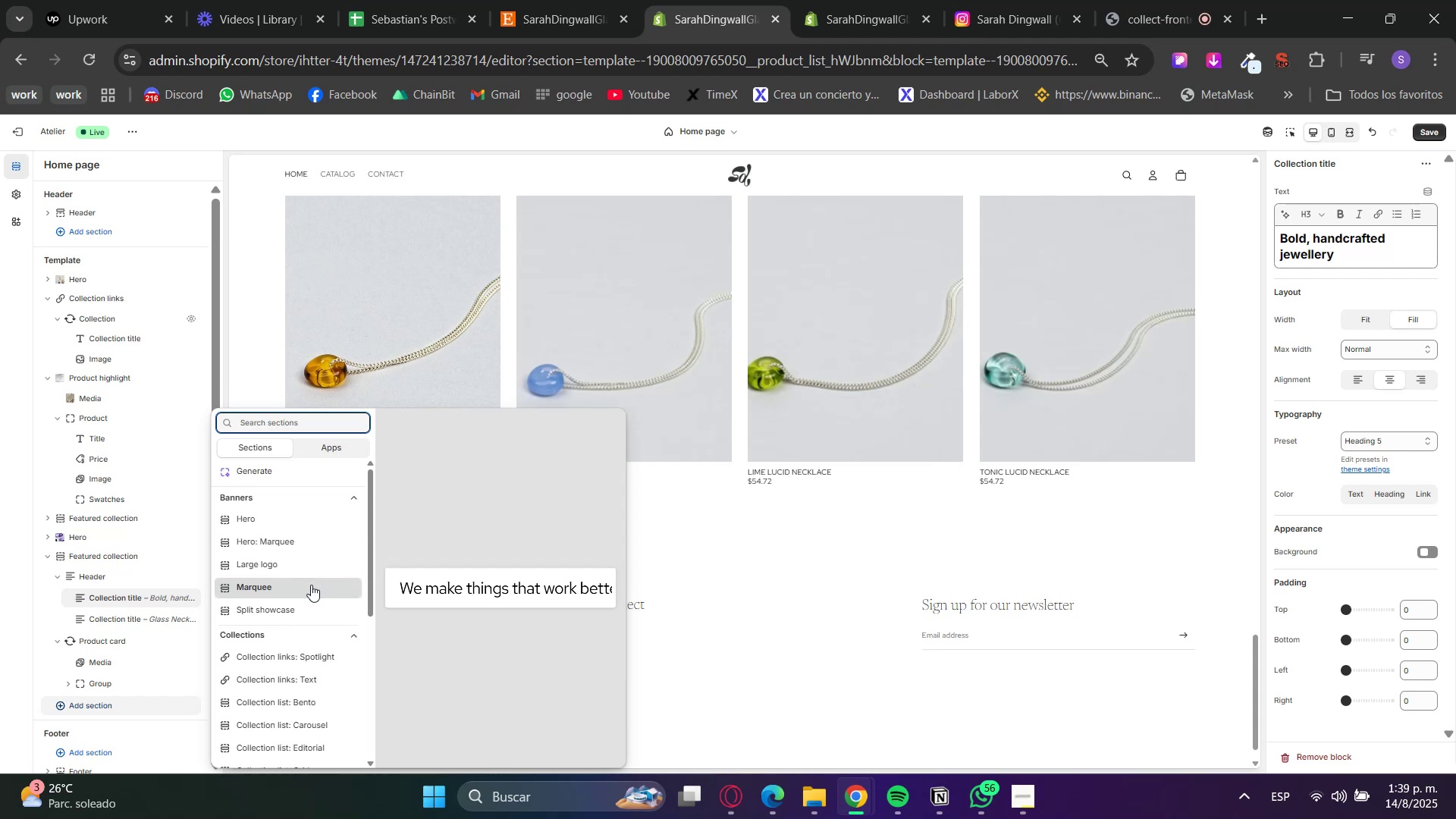 
left_click([311, 585])
 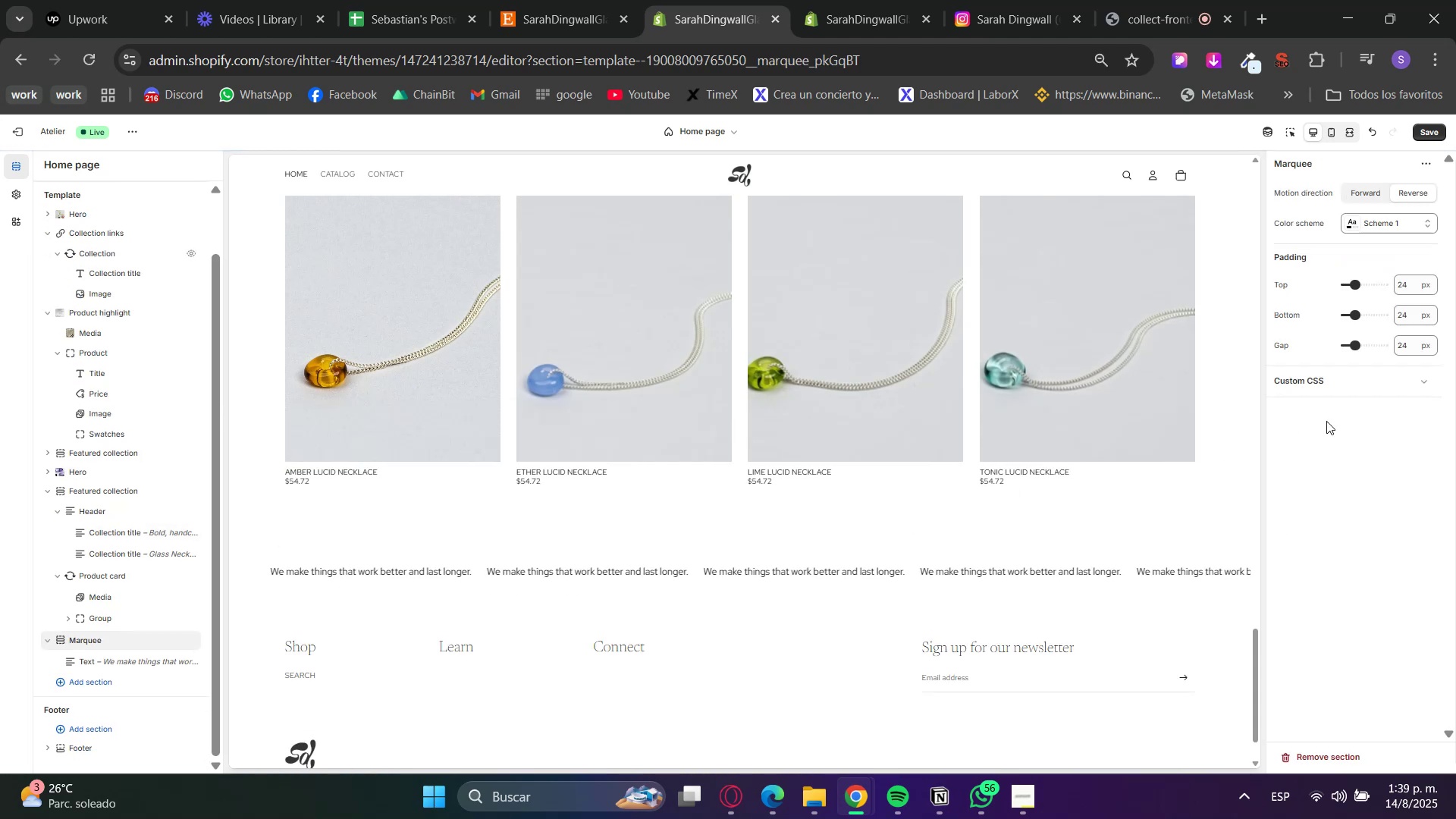 
left_click([1377, 212])
 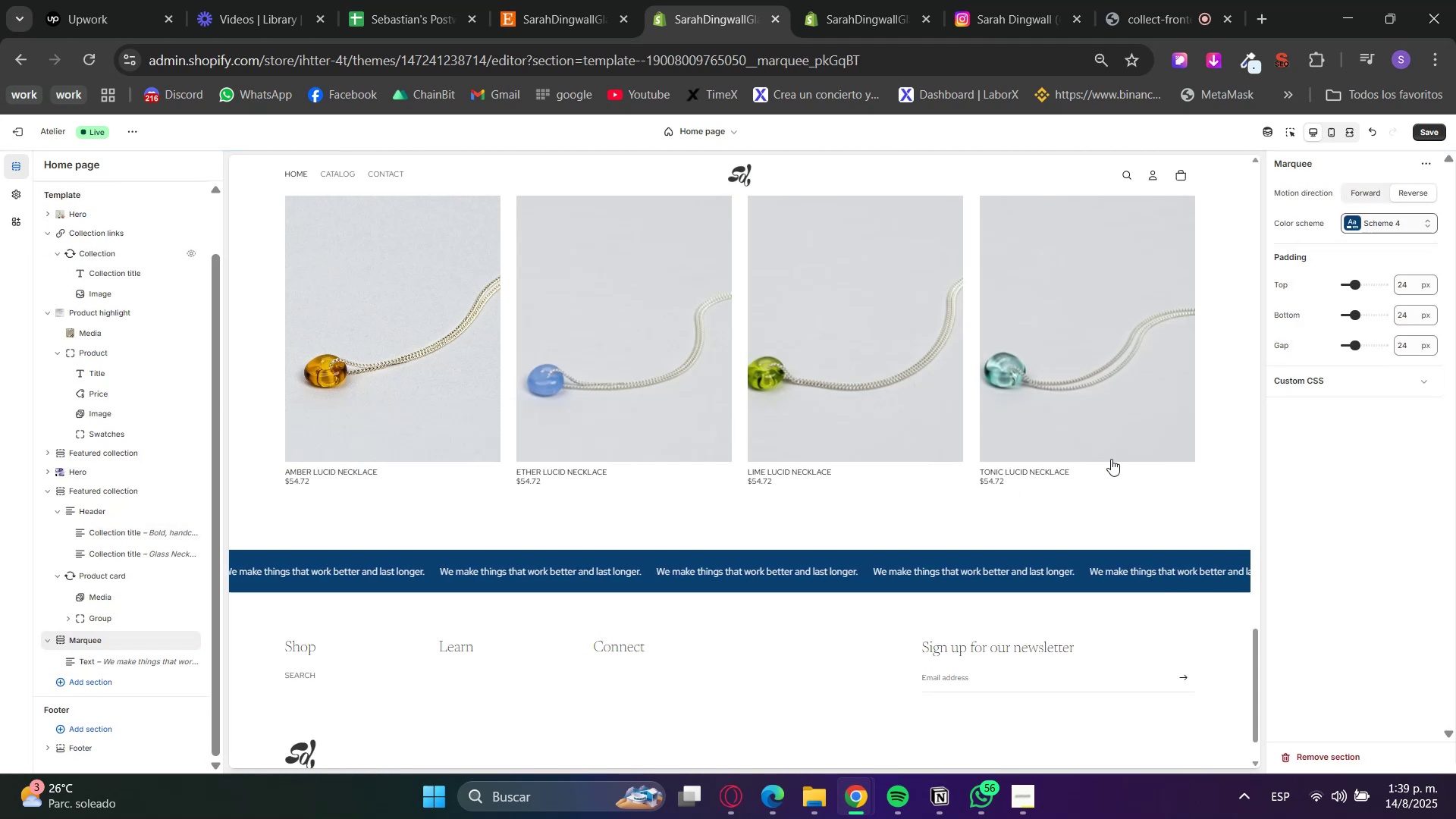 
wait(5.15)
 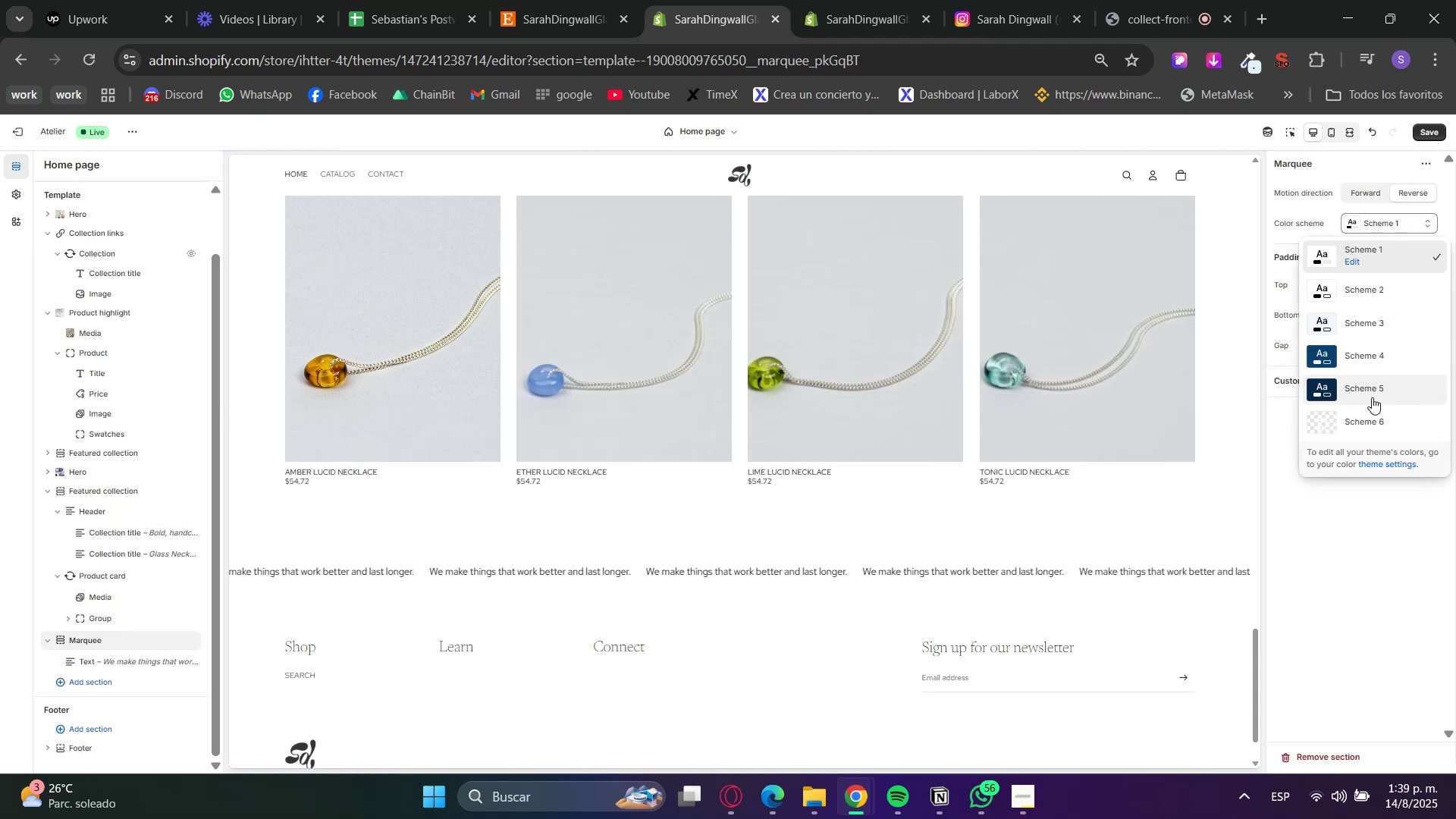 
left_click([109, 659])
 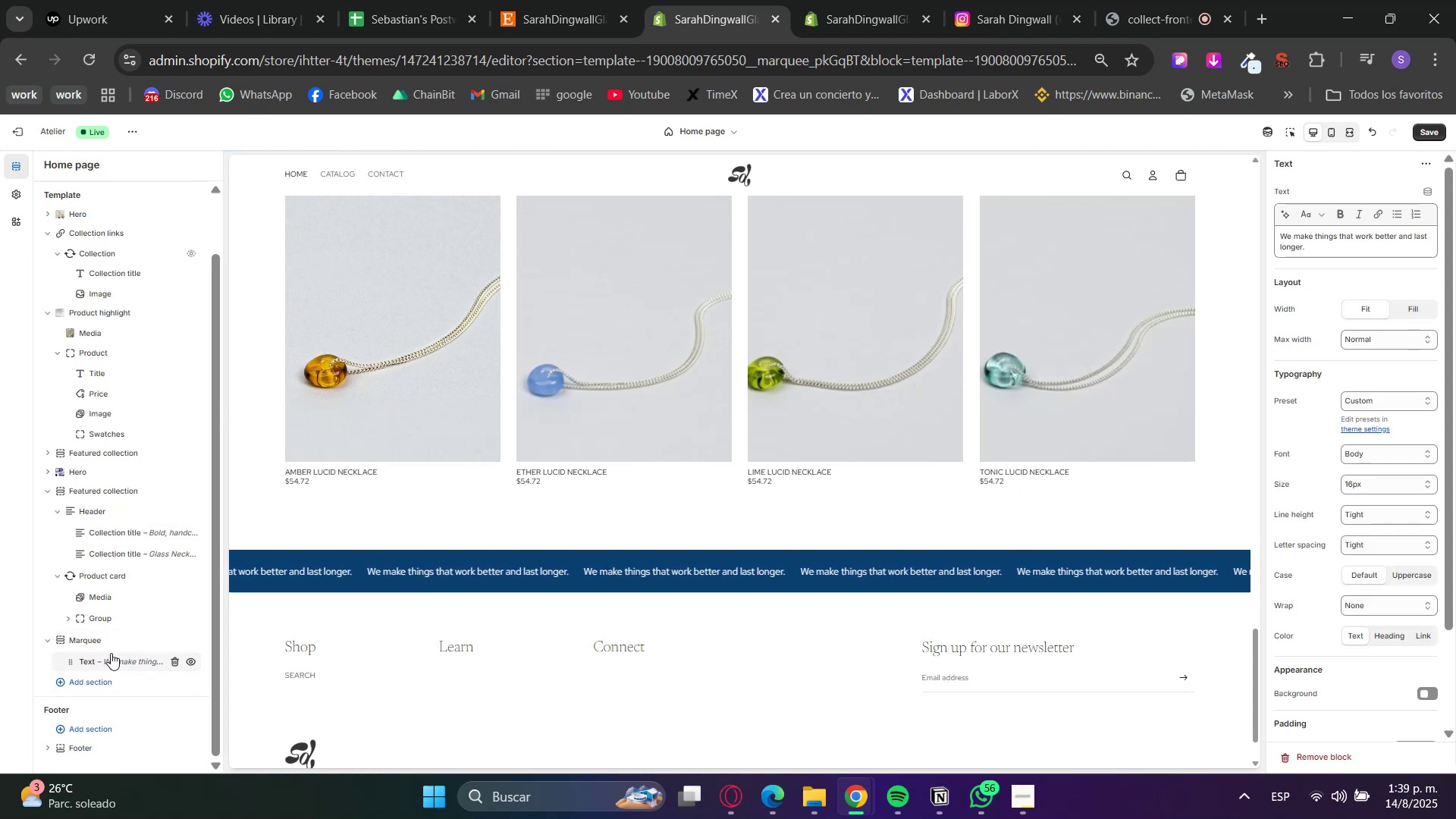 
left_click([94, 643])
 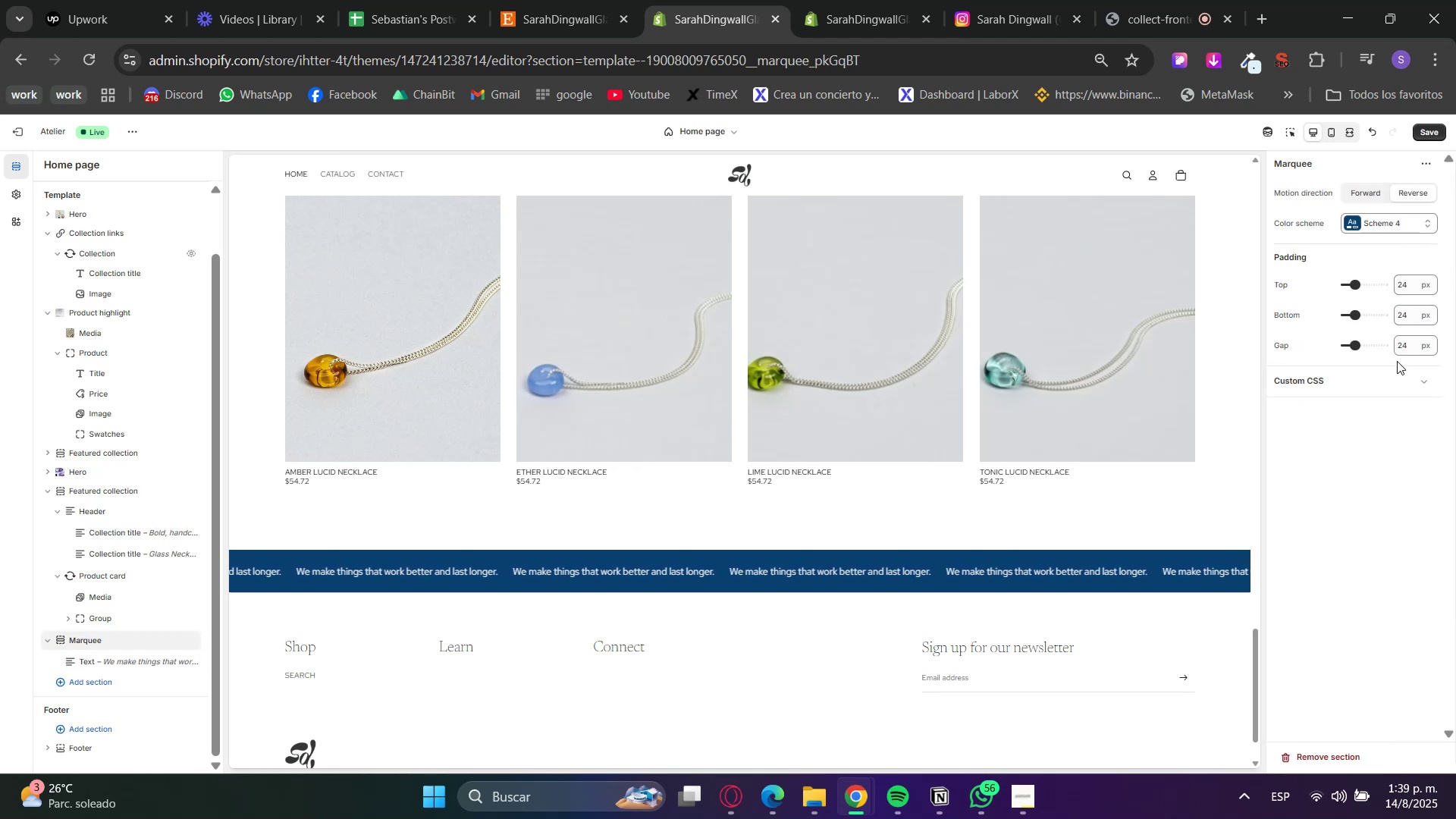 
double_click([1401, 351])
 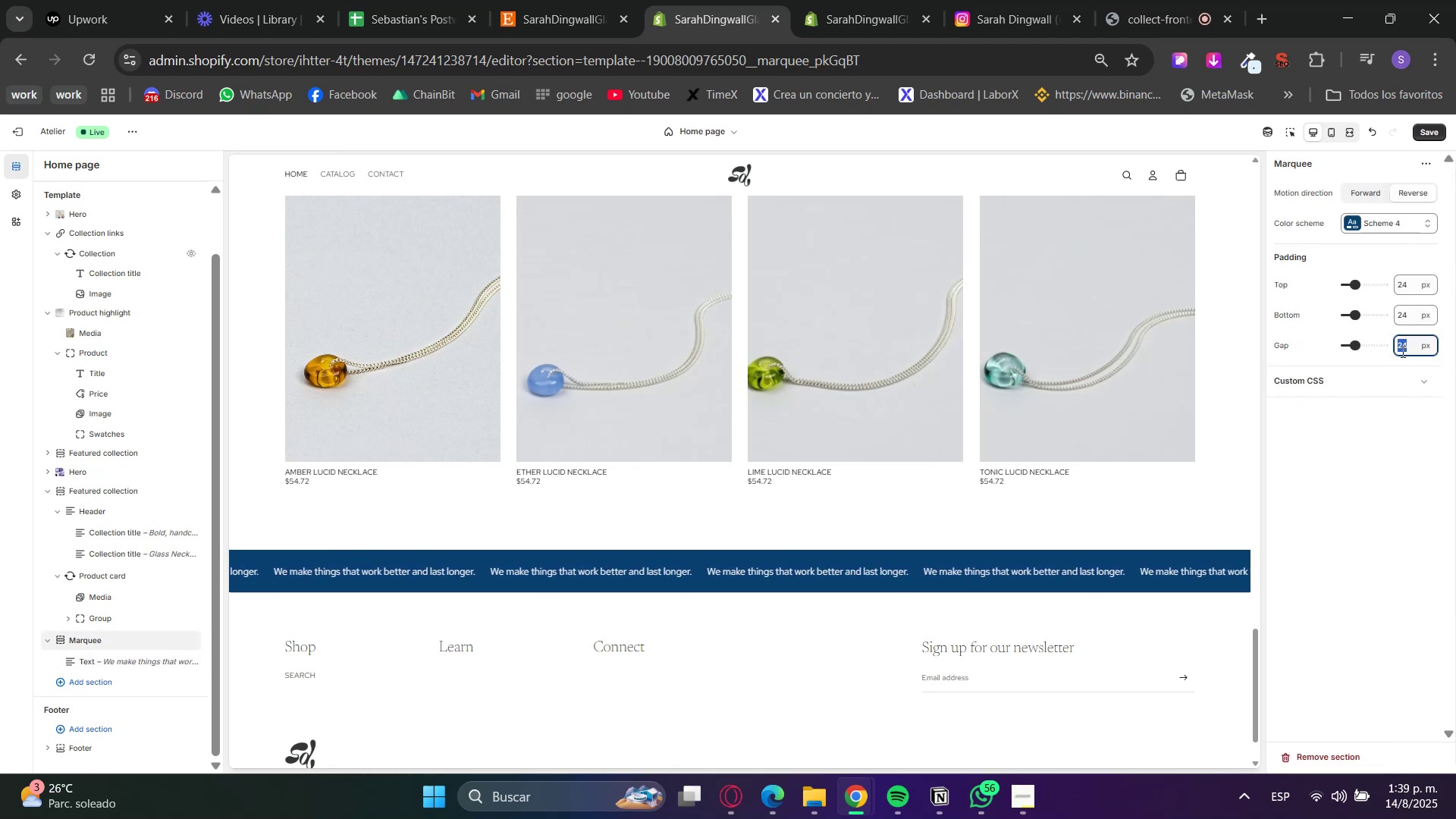 
key(BrightnessDown)
 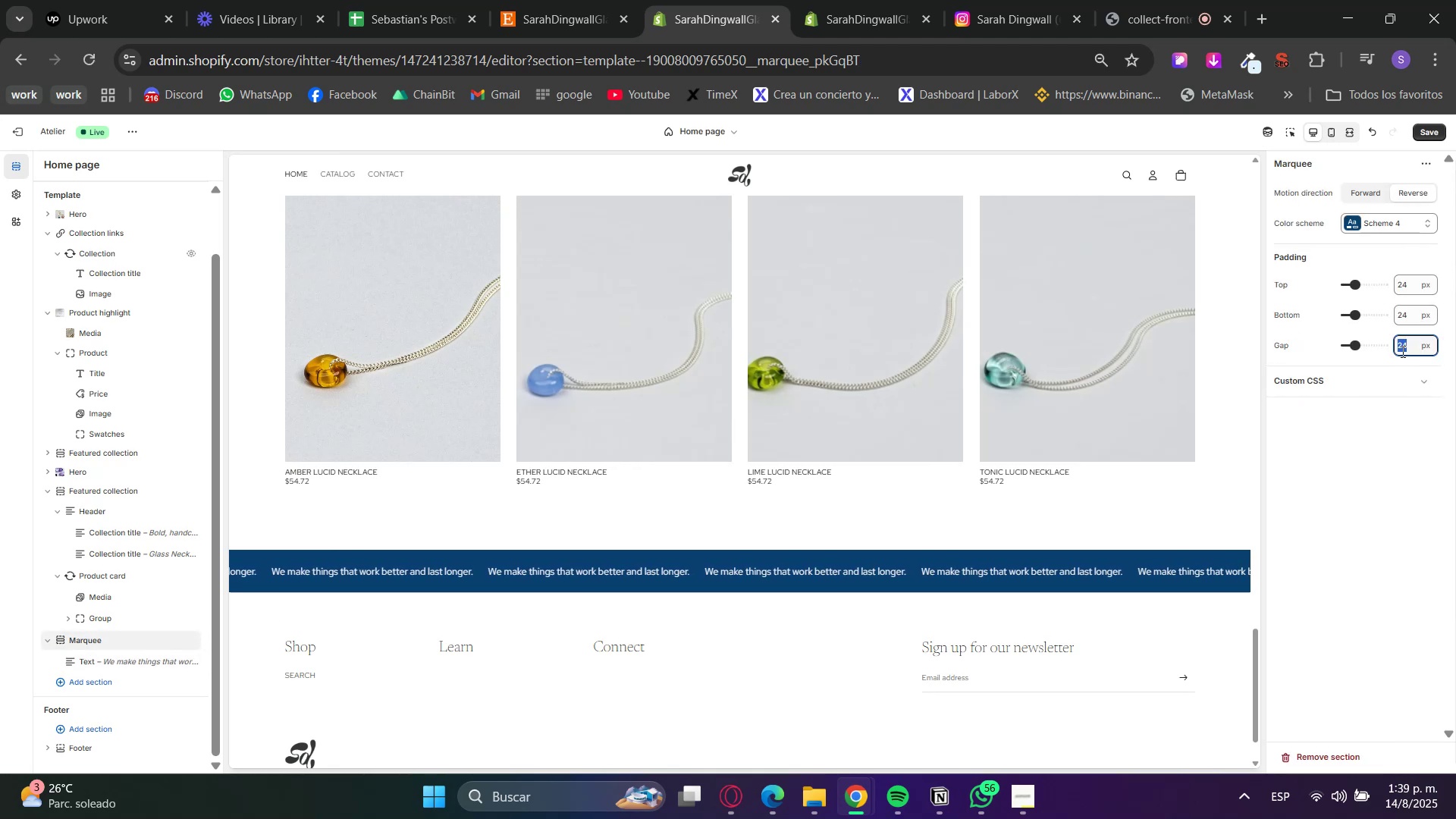 
key(Insert)
 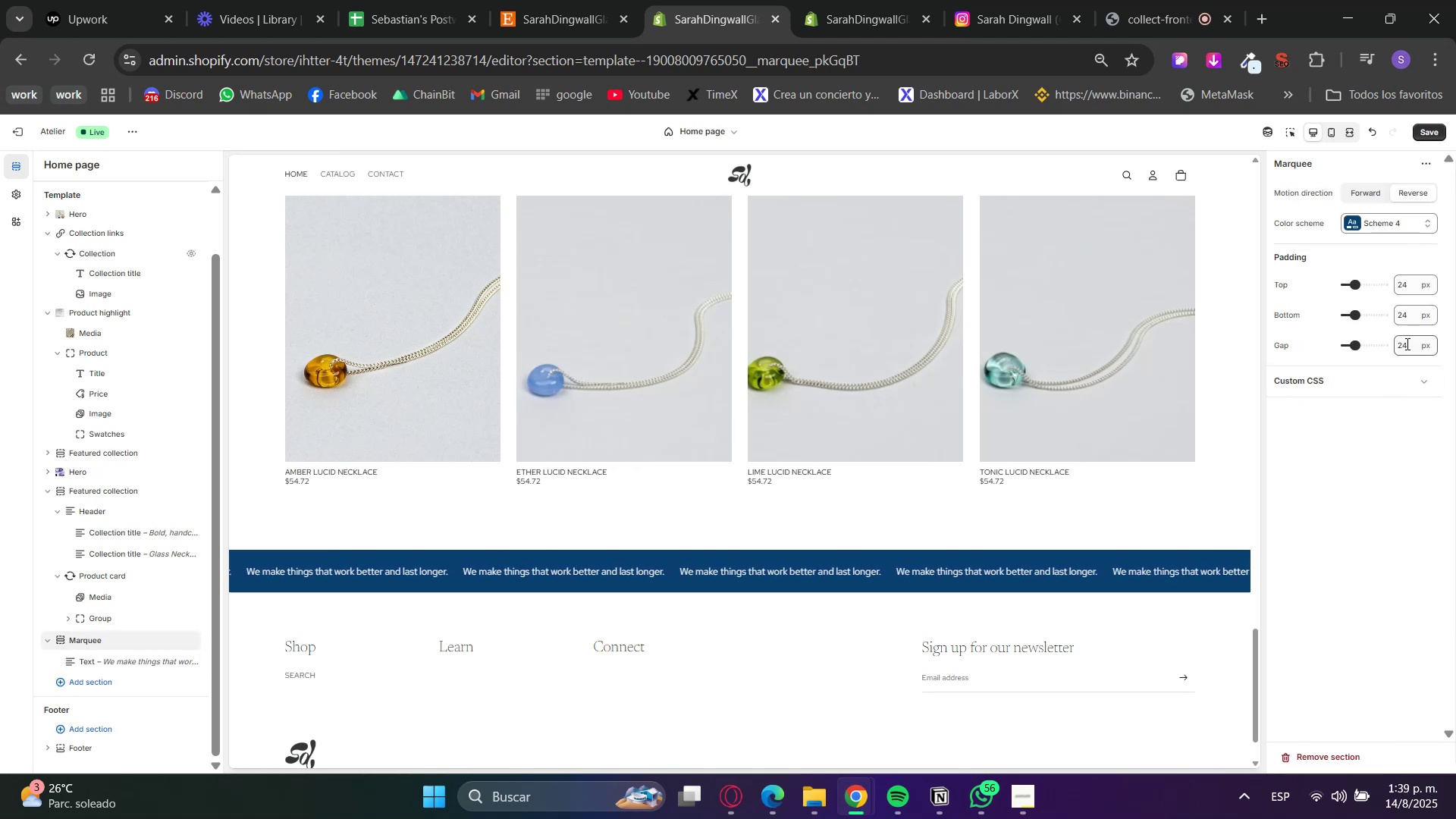 
double_click([1406, 344])
 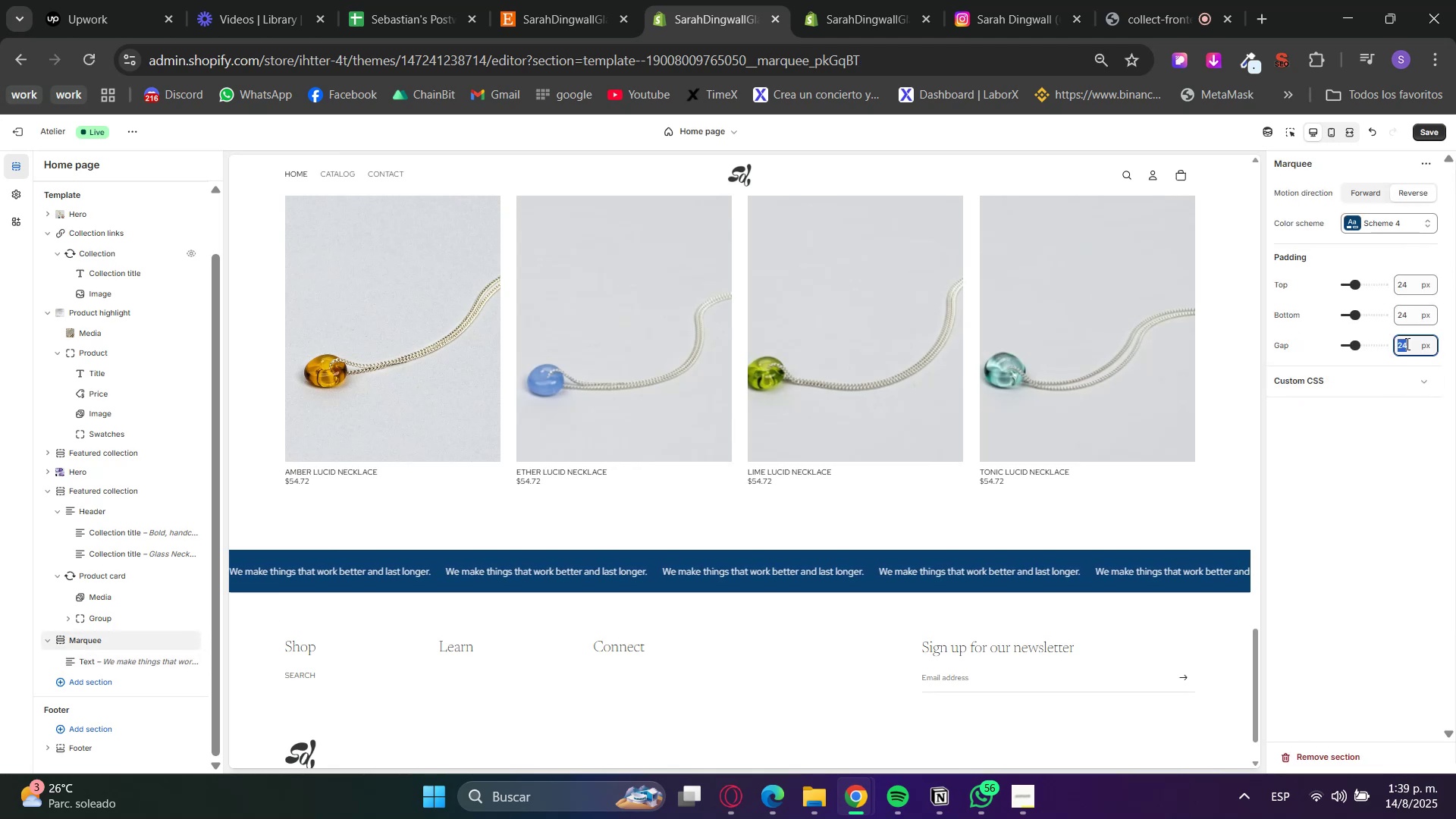 
key(NumLock)
 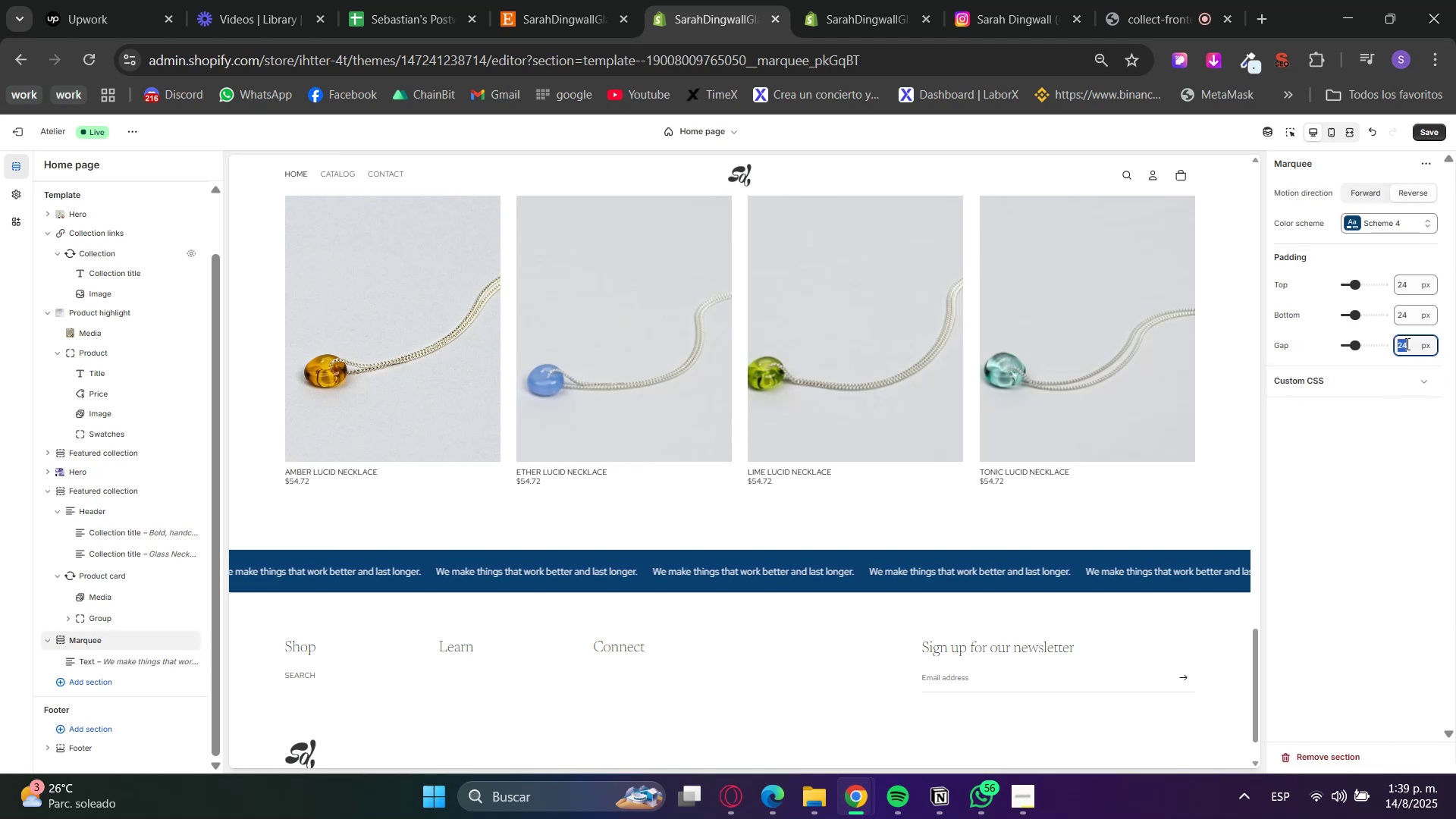 
key(Numpad5)
 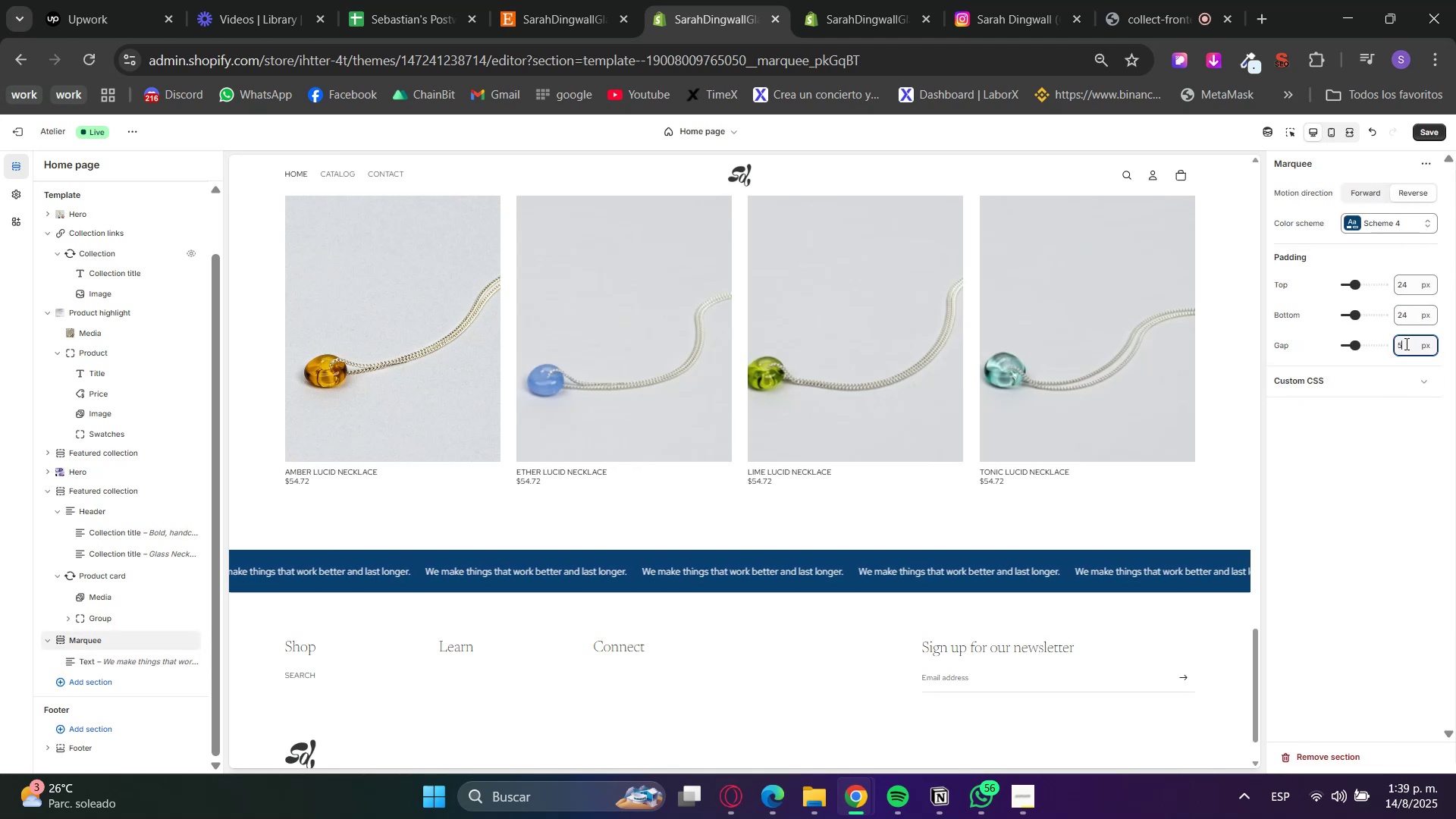 
key(Numpad0)
 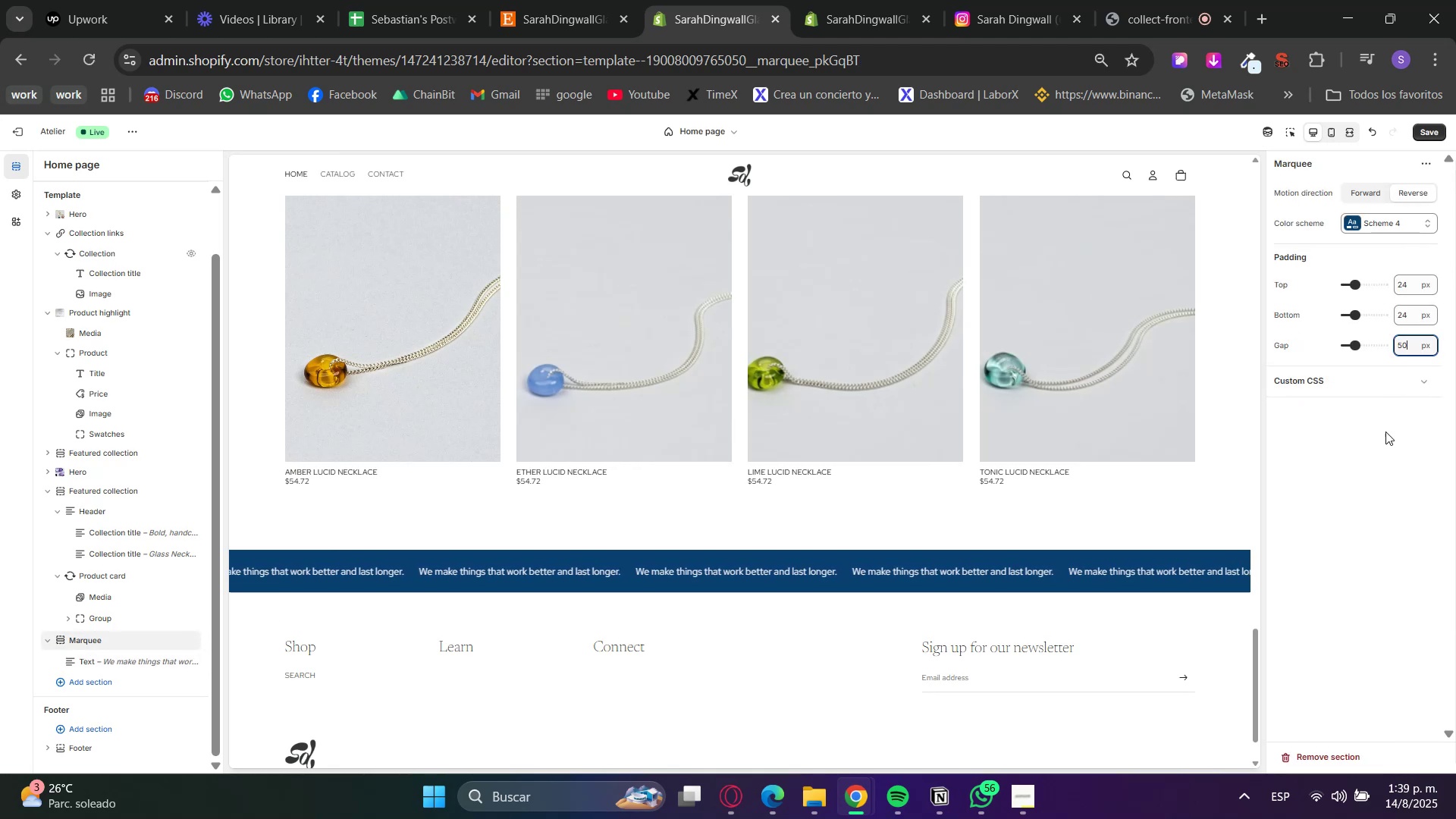 
left_click([1388, 472])
 